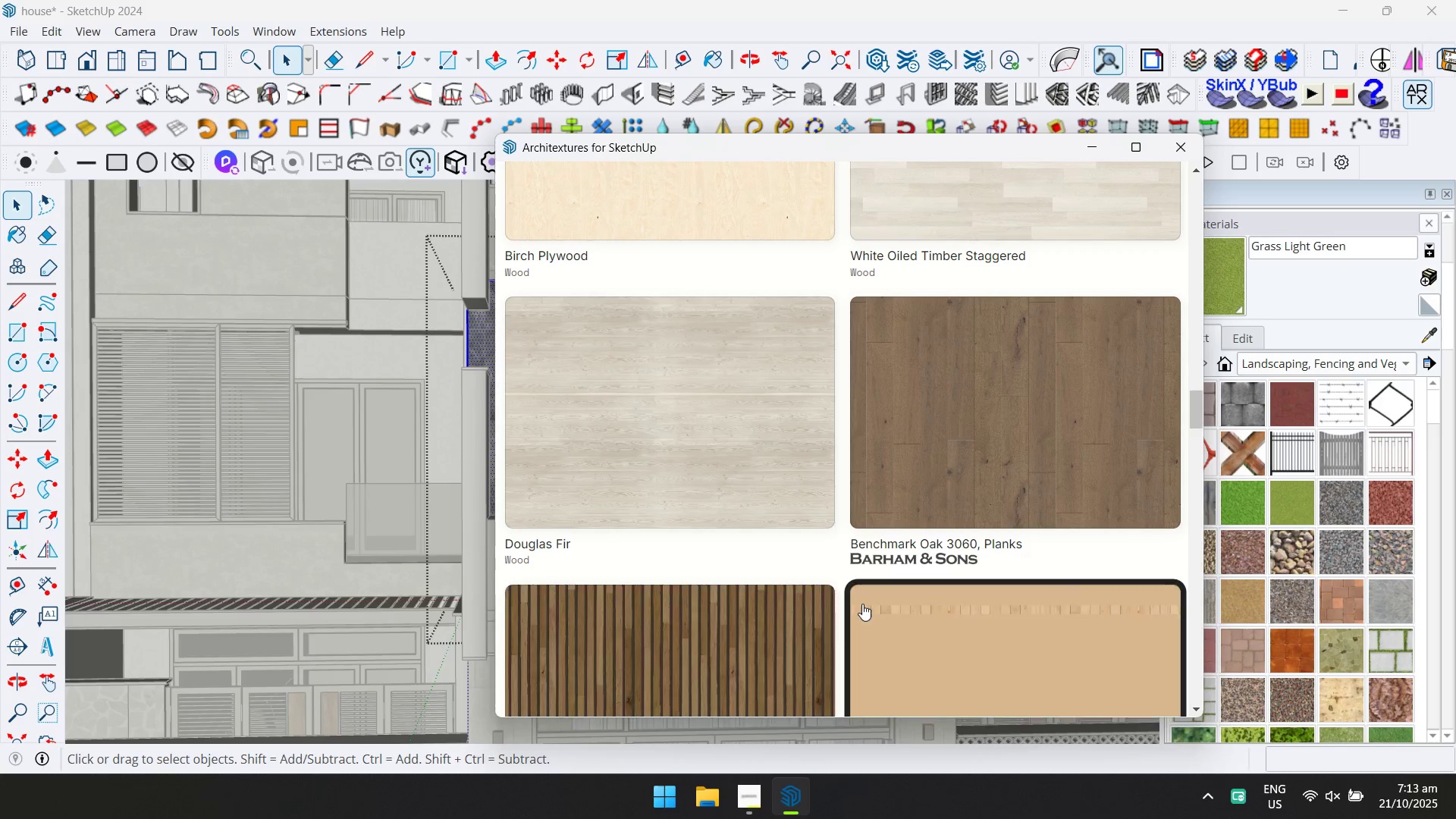 
scroll: coordinate [868, 585], scroll_direction: down, amount: 11.0
 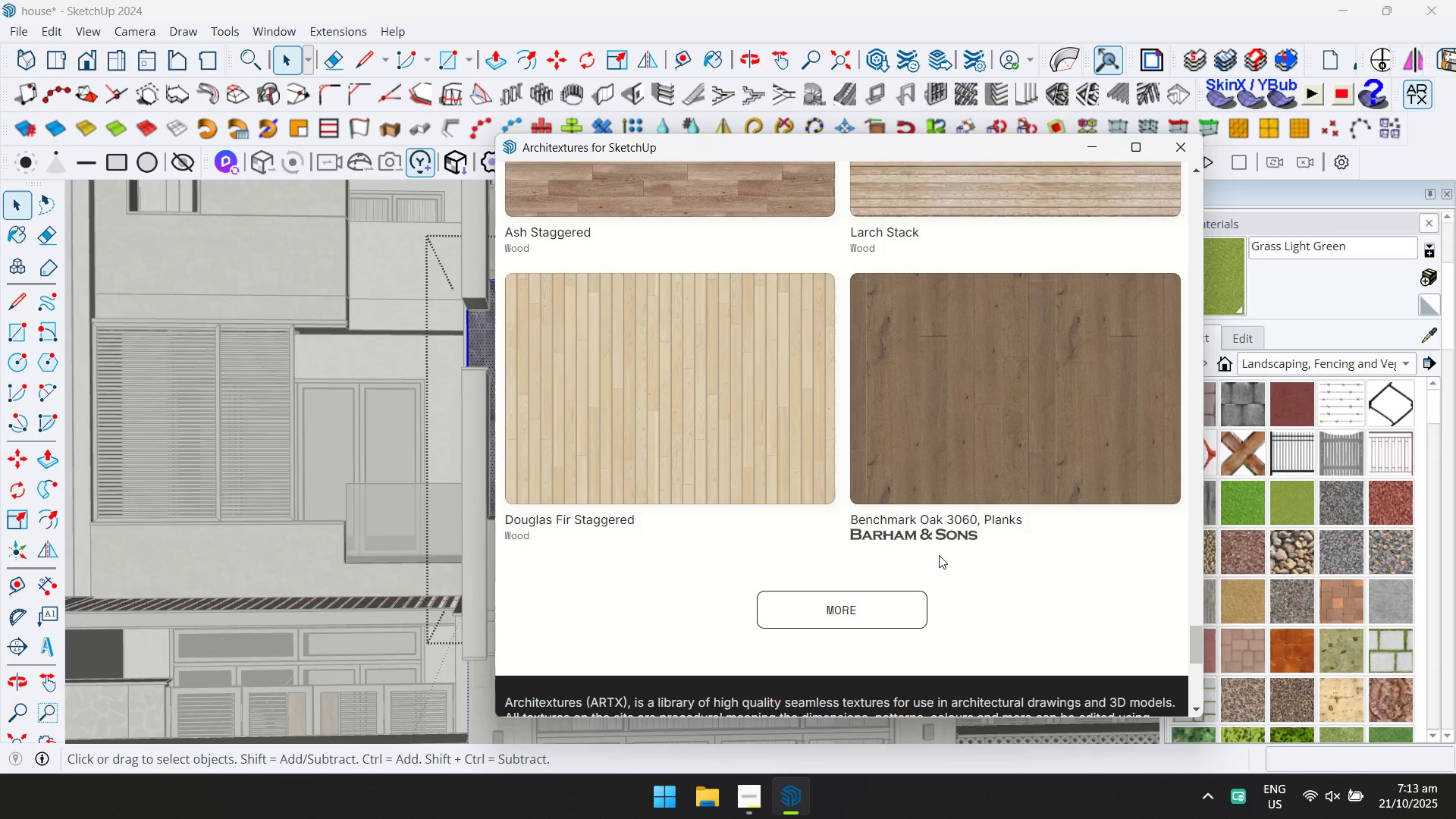 
scroll: coordinate [953, 466], scroll_direction: up, amount: 18.0
 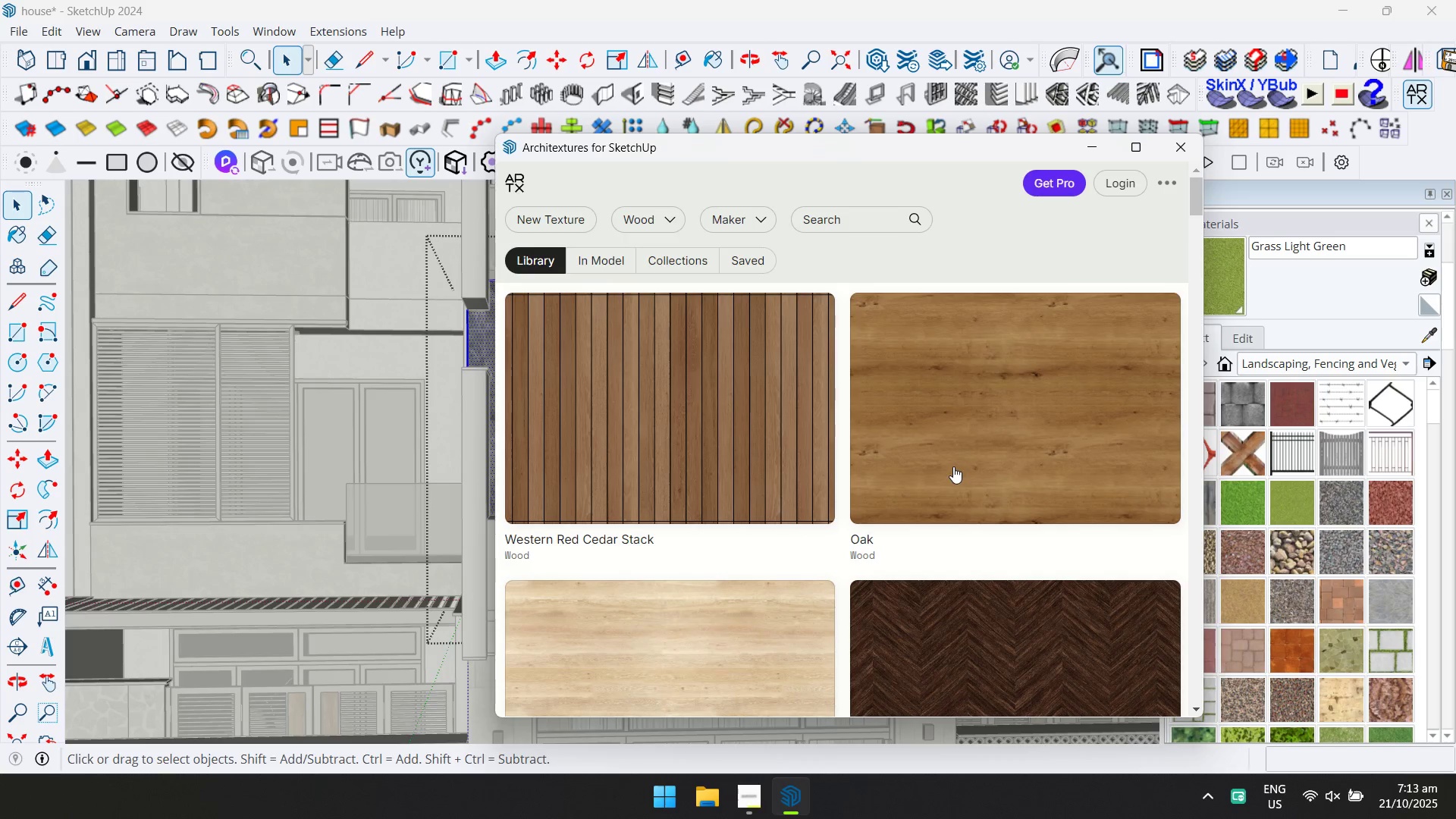 
left_click([953, 466])
 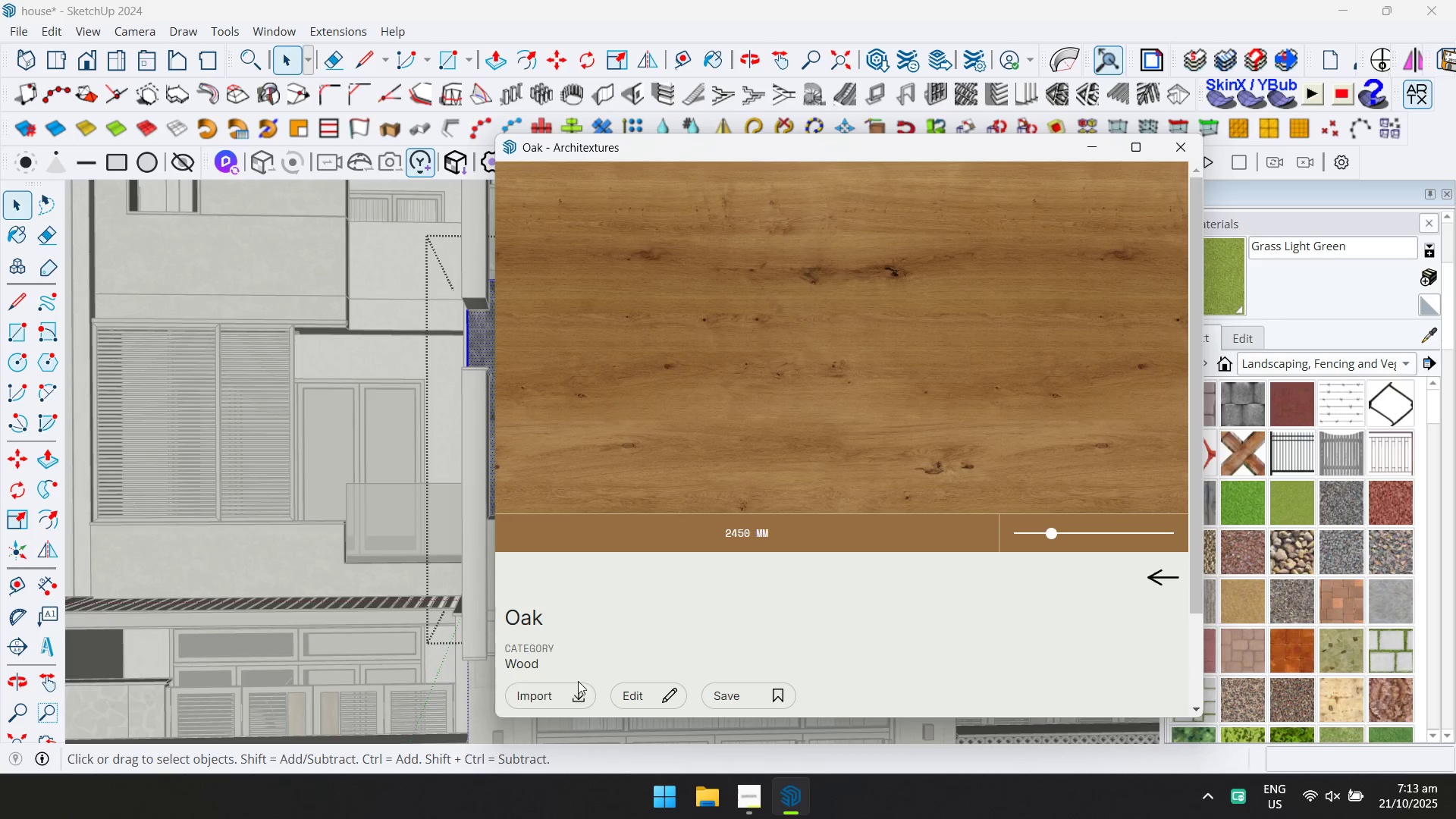 
double_click([578, 685])
 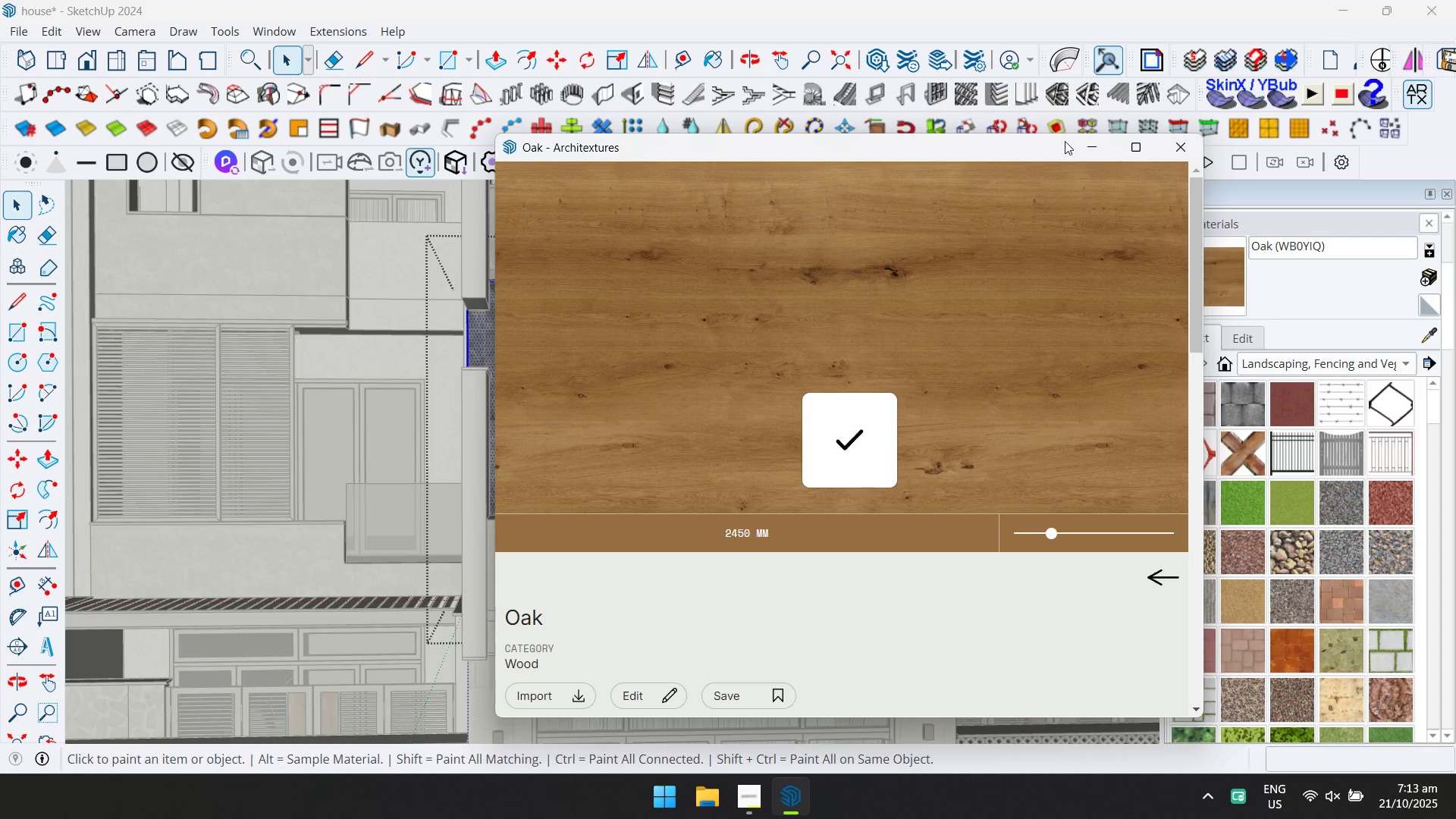 
left_click([1095, 139])
 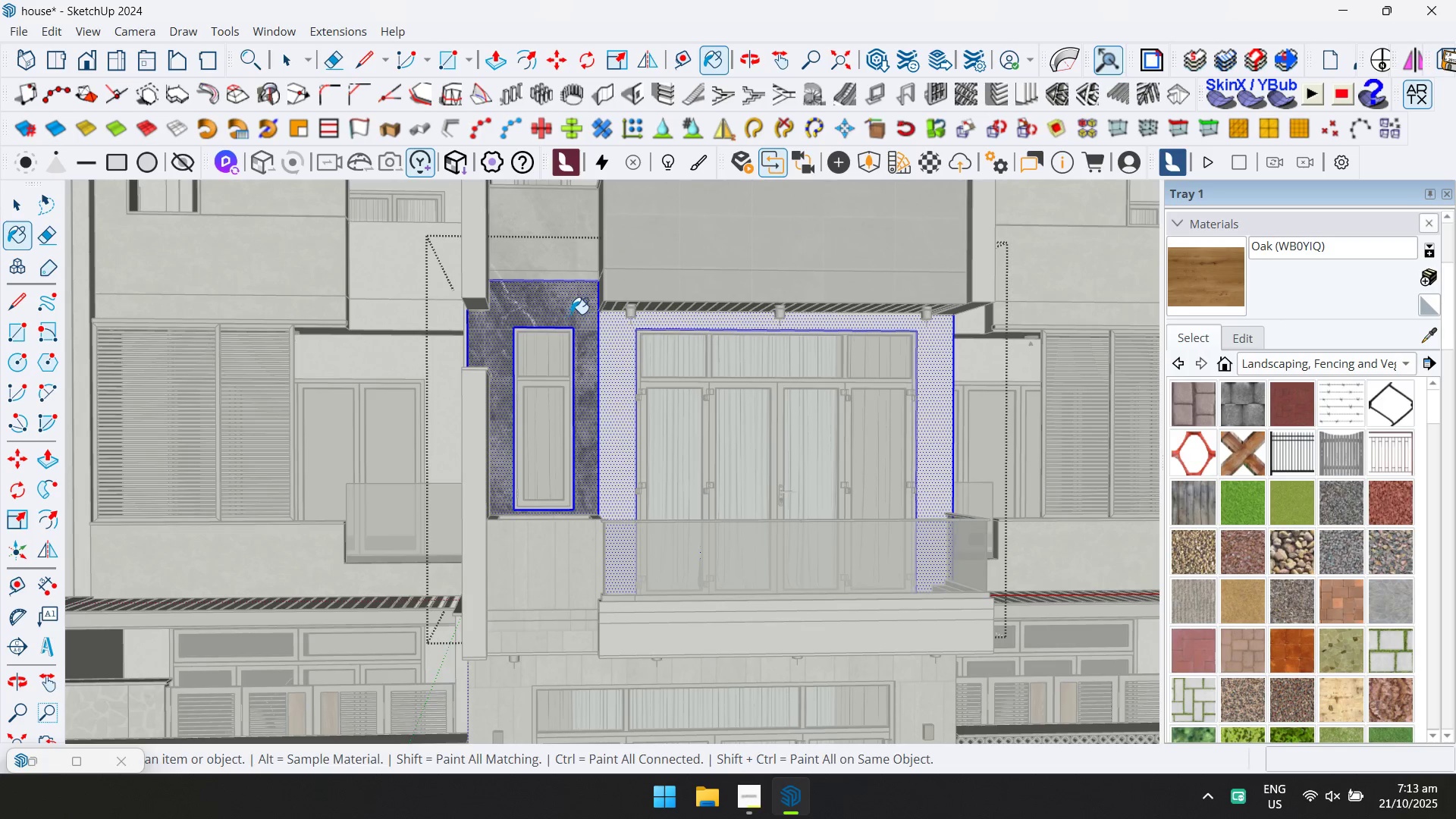 
scroll: coordinate [570, 315], scroll_direction: up, amount: 1.0
 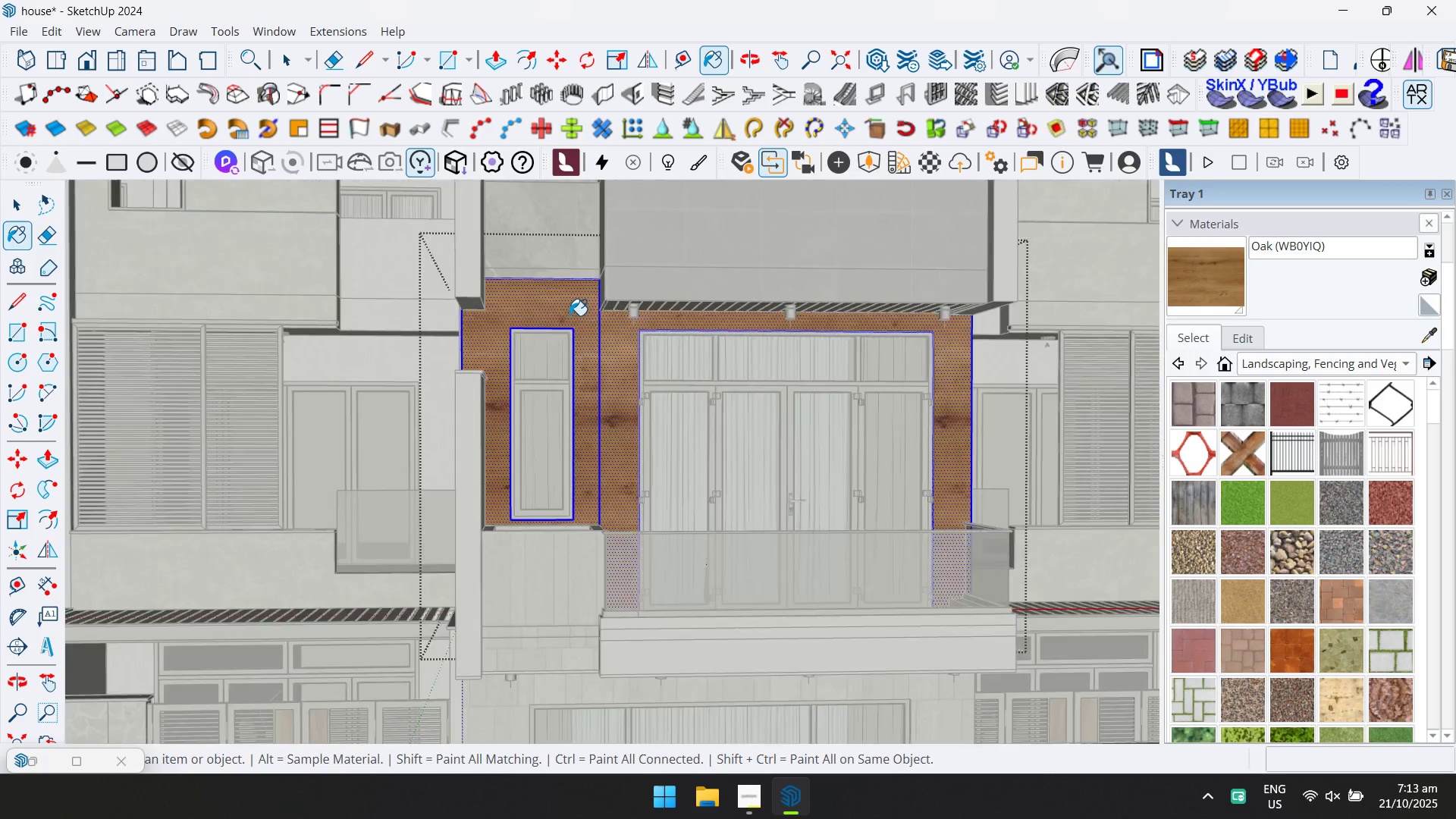 
key(Control+Z)
 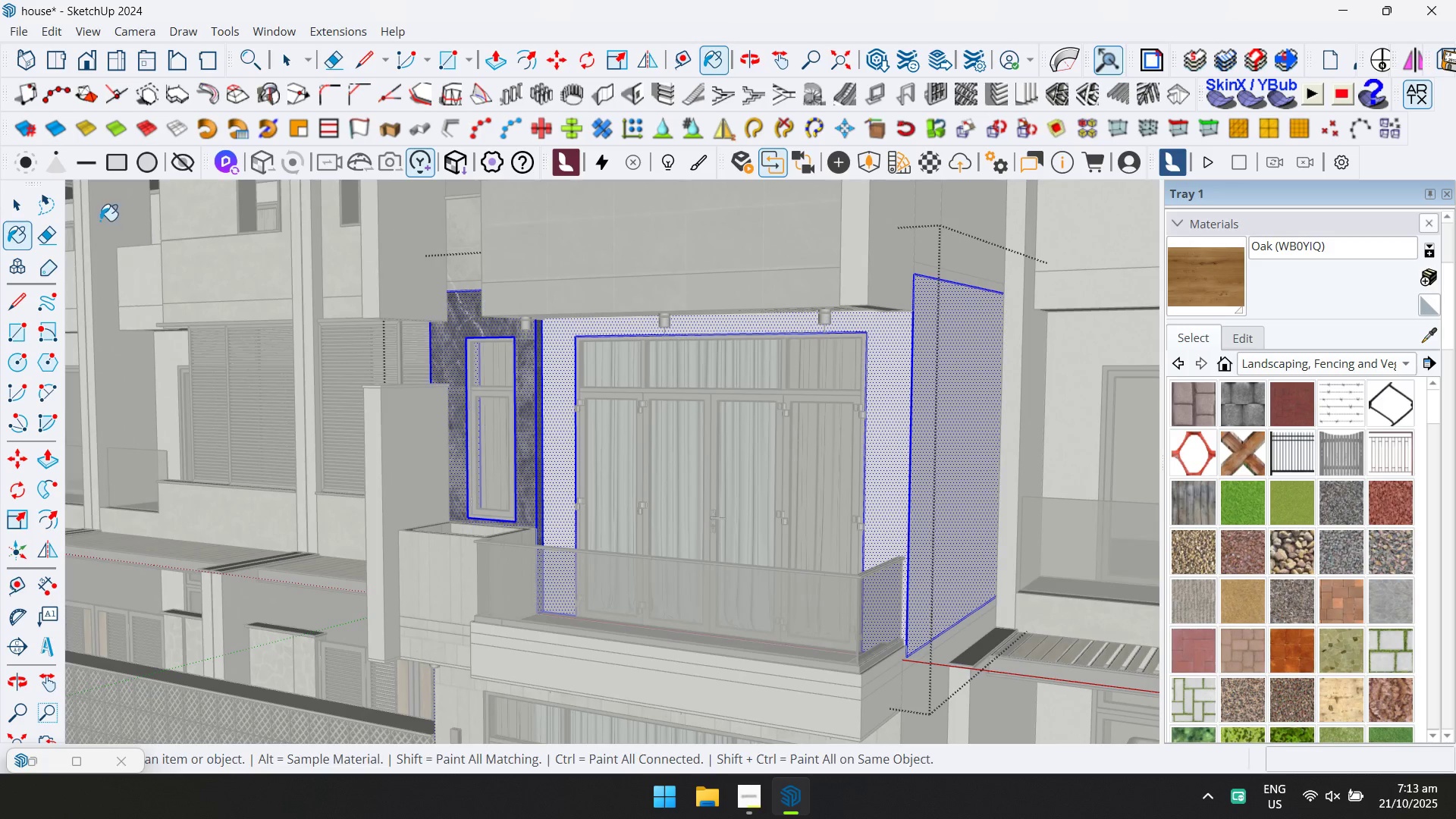 
left_click([18, 215])
 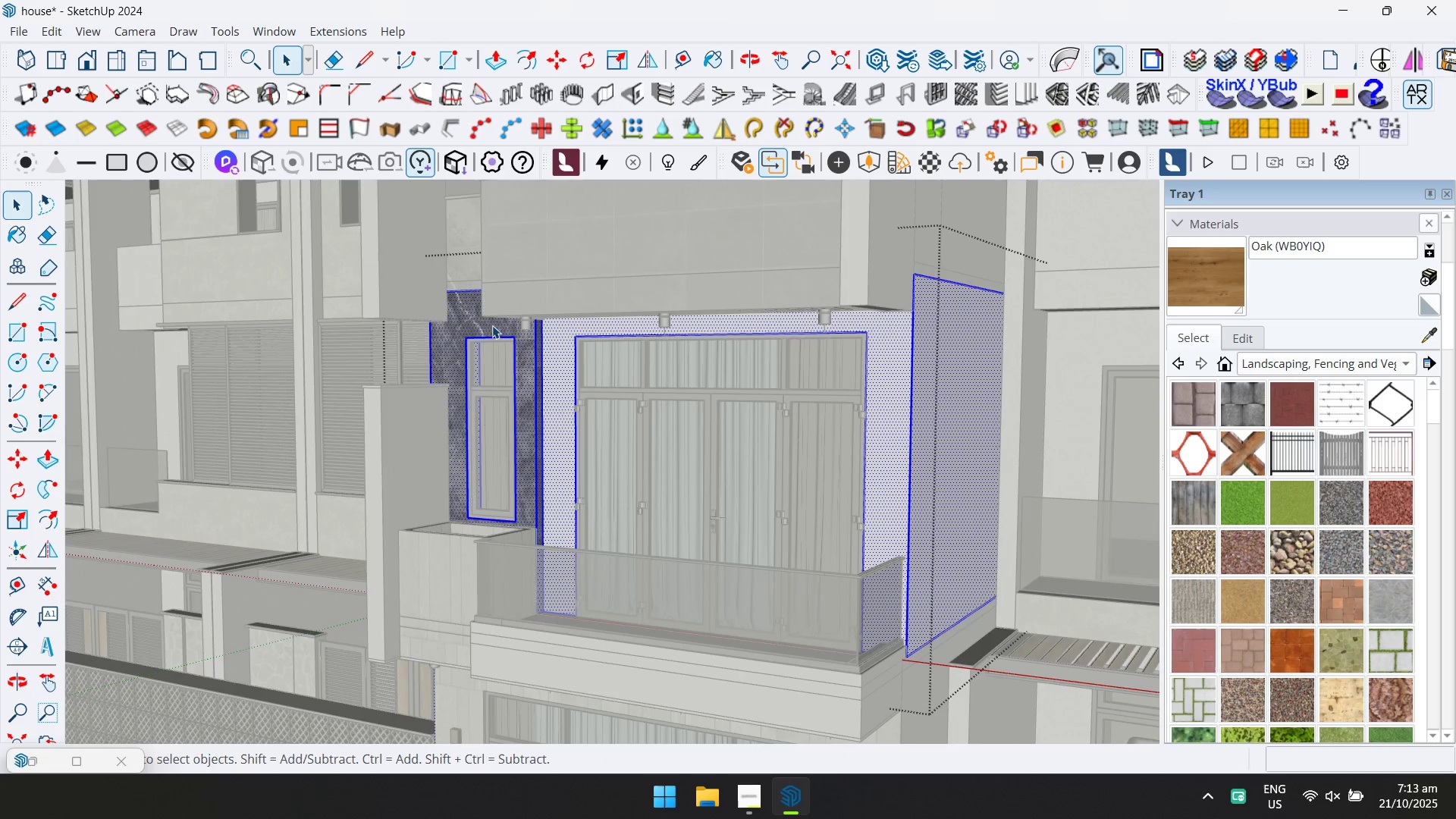 
left_click([483, 324])
 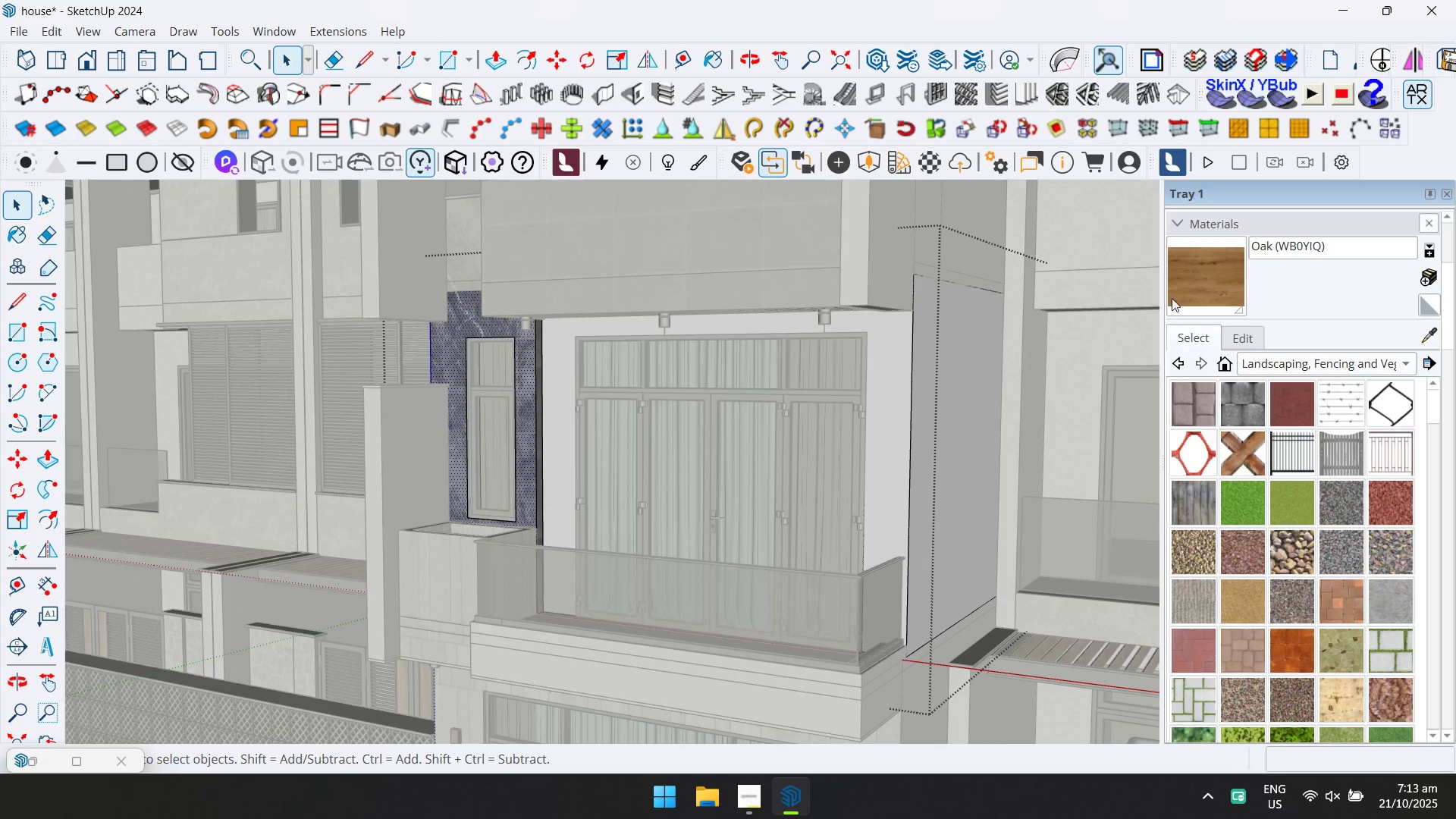 
left_click([1197, 284])
 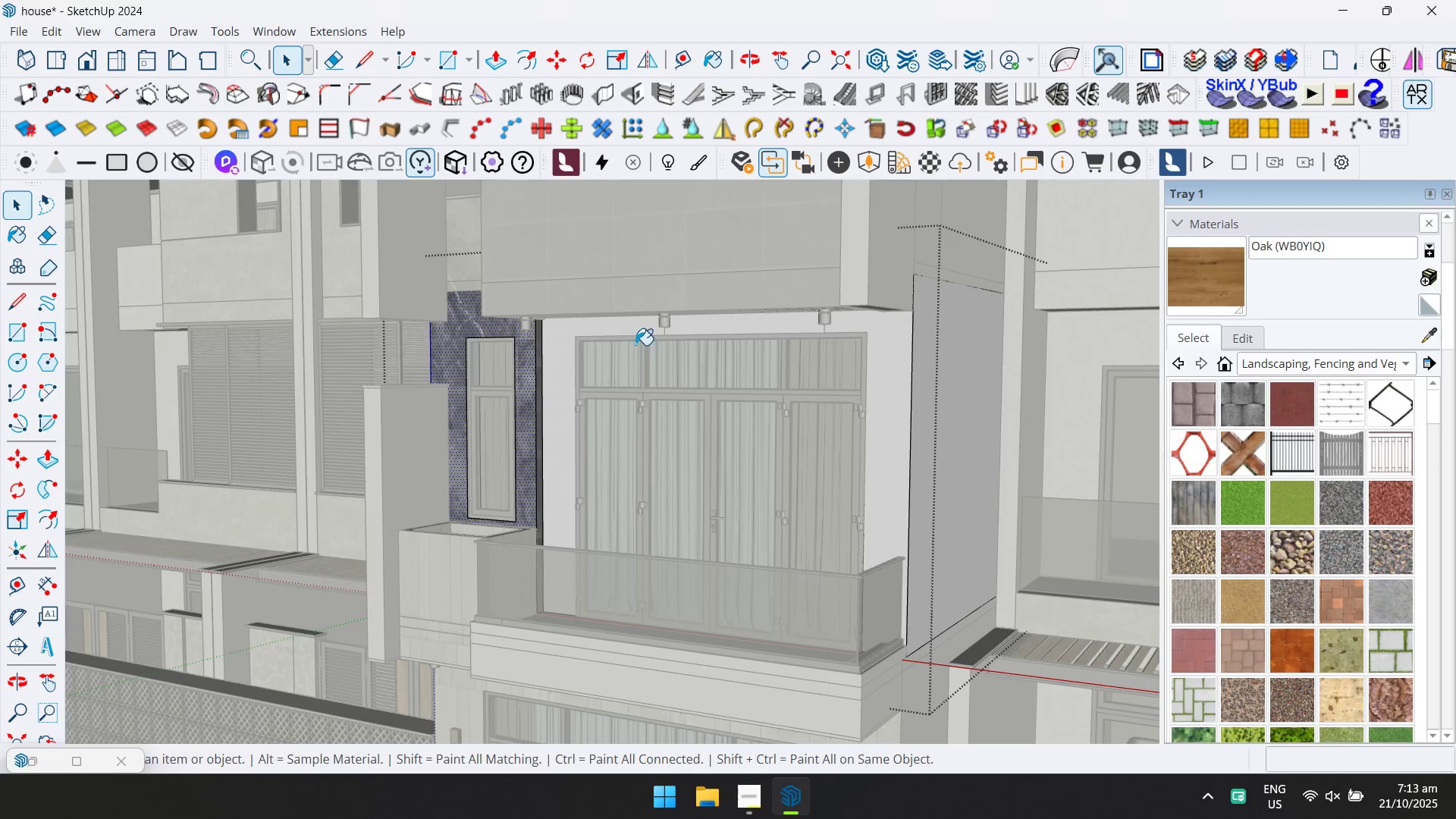 
scroll: coordinate [527, 361], scroll_direction: up, amount: 4.0
 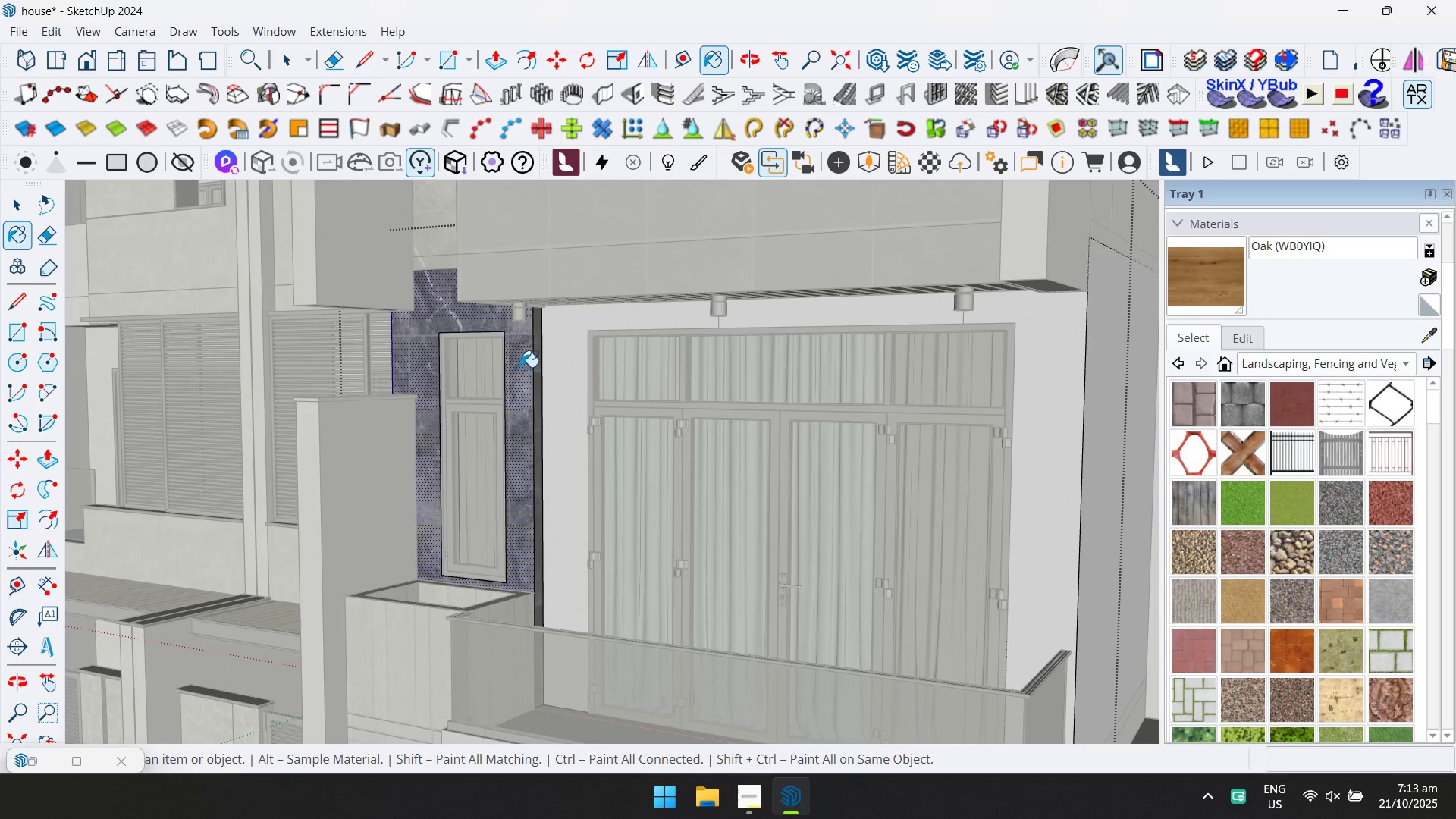 
left_click([522, 366])
 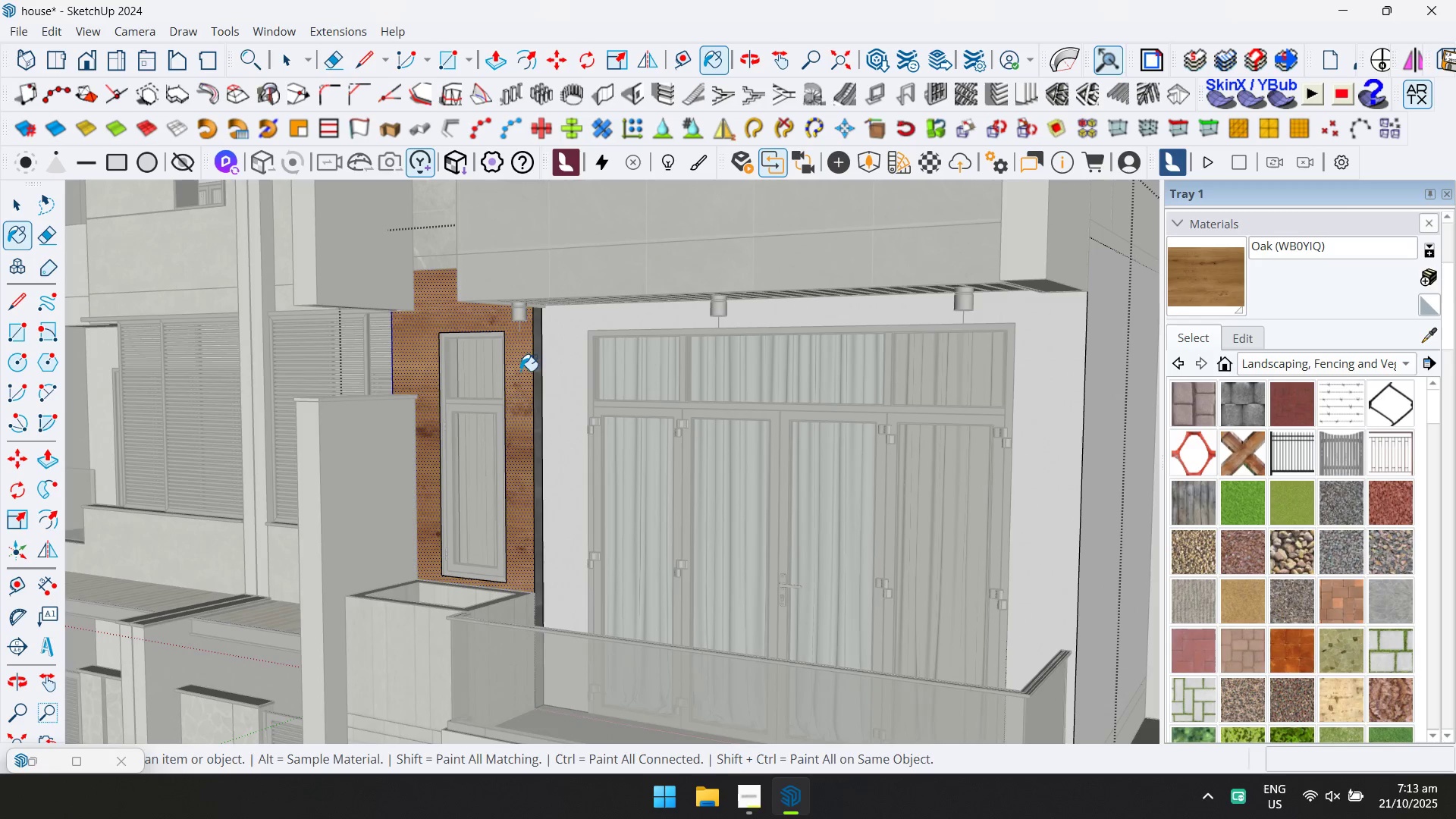 
scroll: coordinate [468, 420], scroll_direction: down, amount: 1.0
 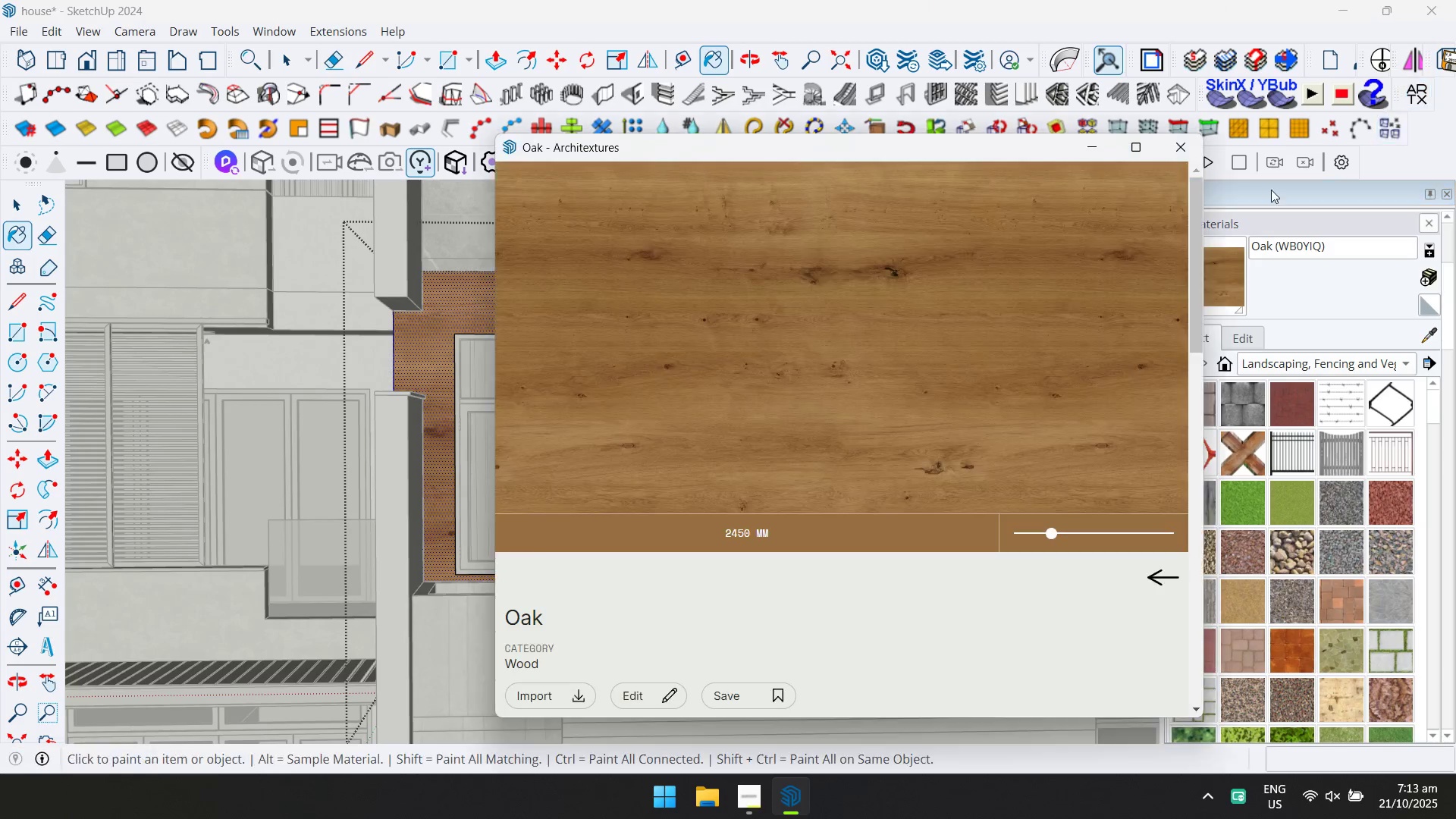 
left_click([1159, 574])
 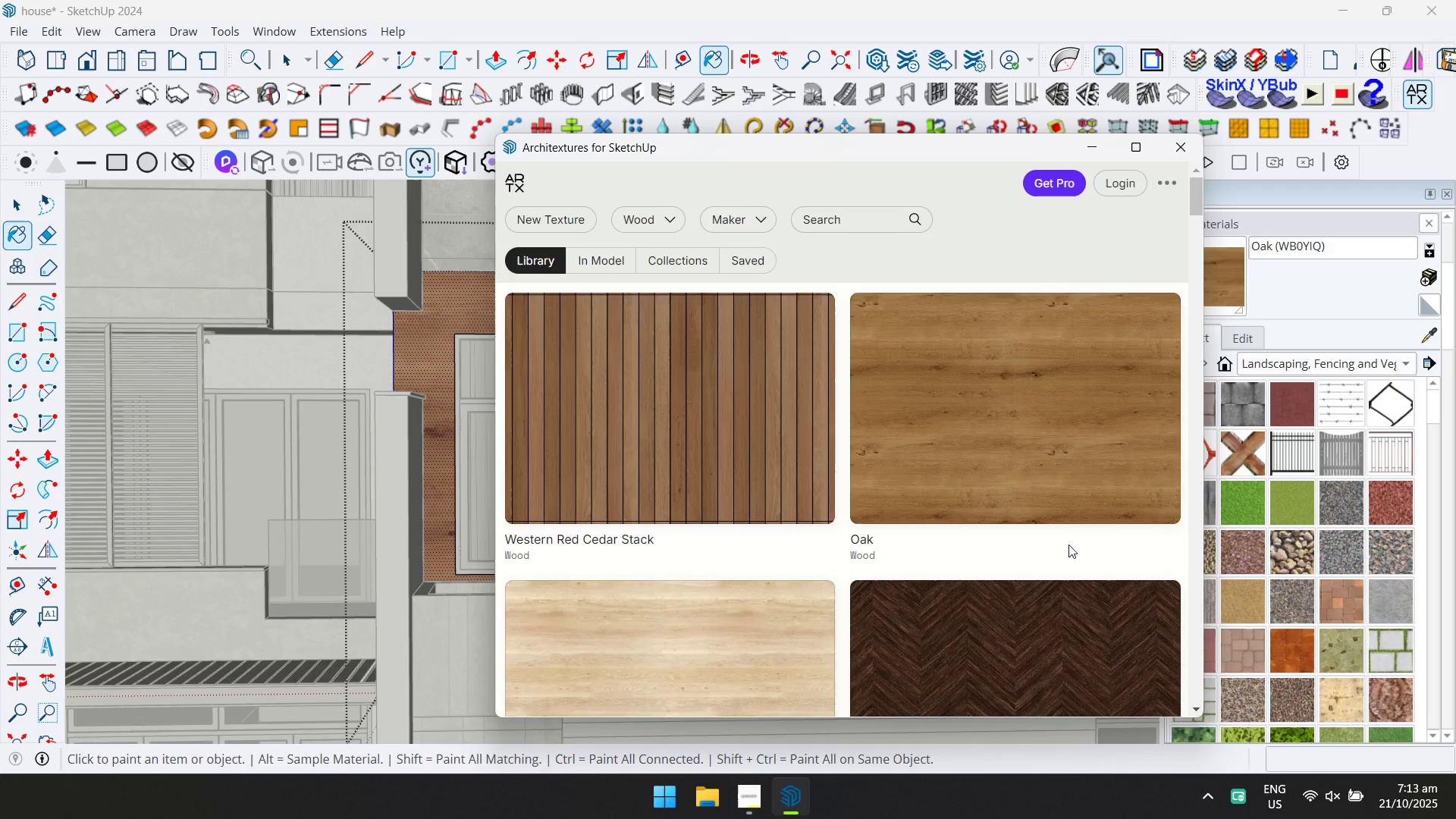 
scroll: coordinate [917, 433], scroll_direction: down, amount: 10.0
 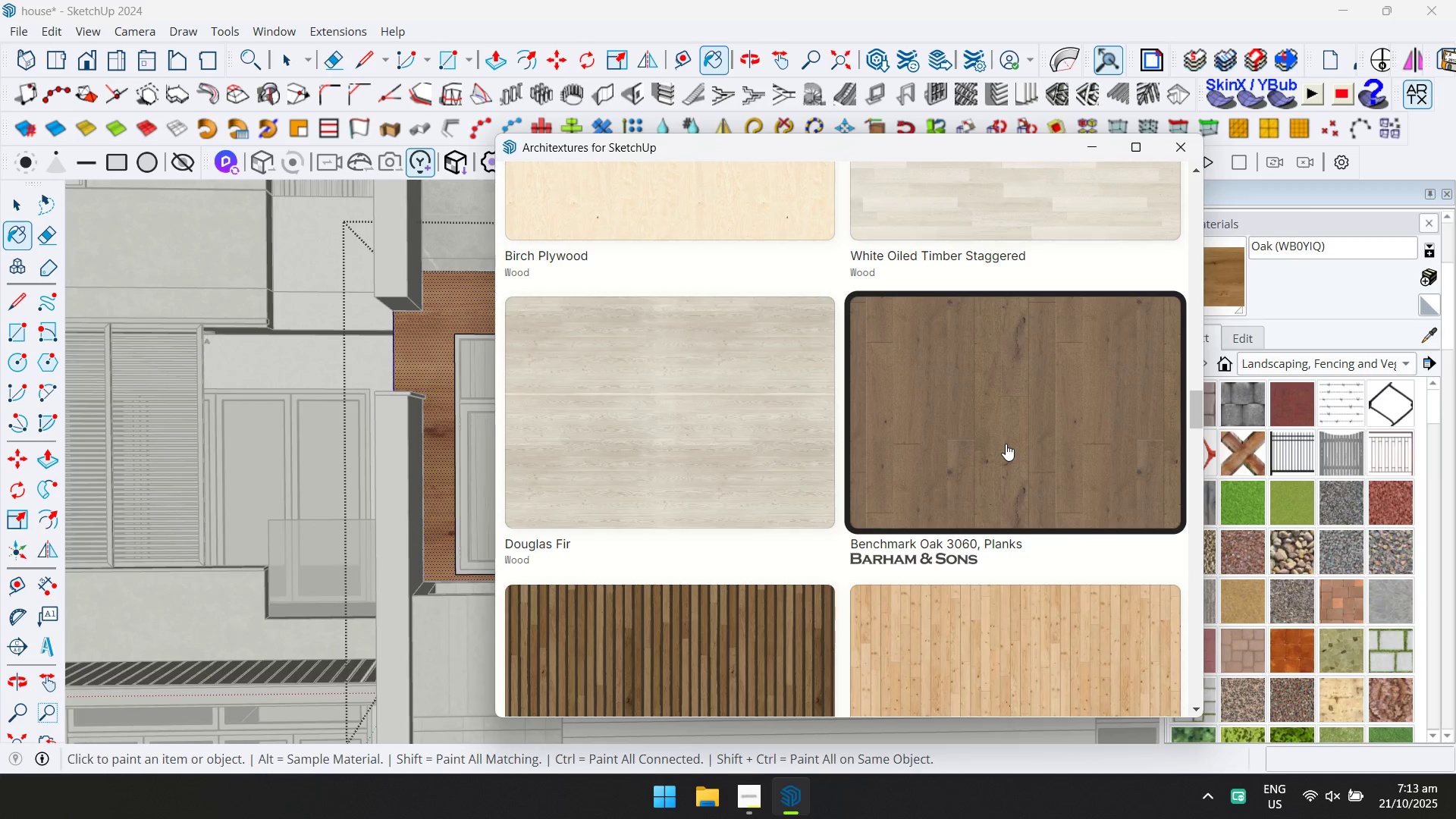 
scroll: coordinate [1006, 444], scroll_direction: up, amount: 1.0
 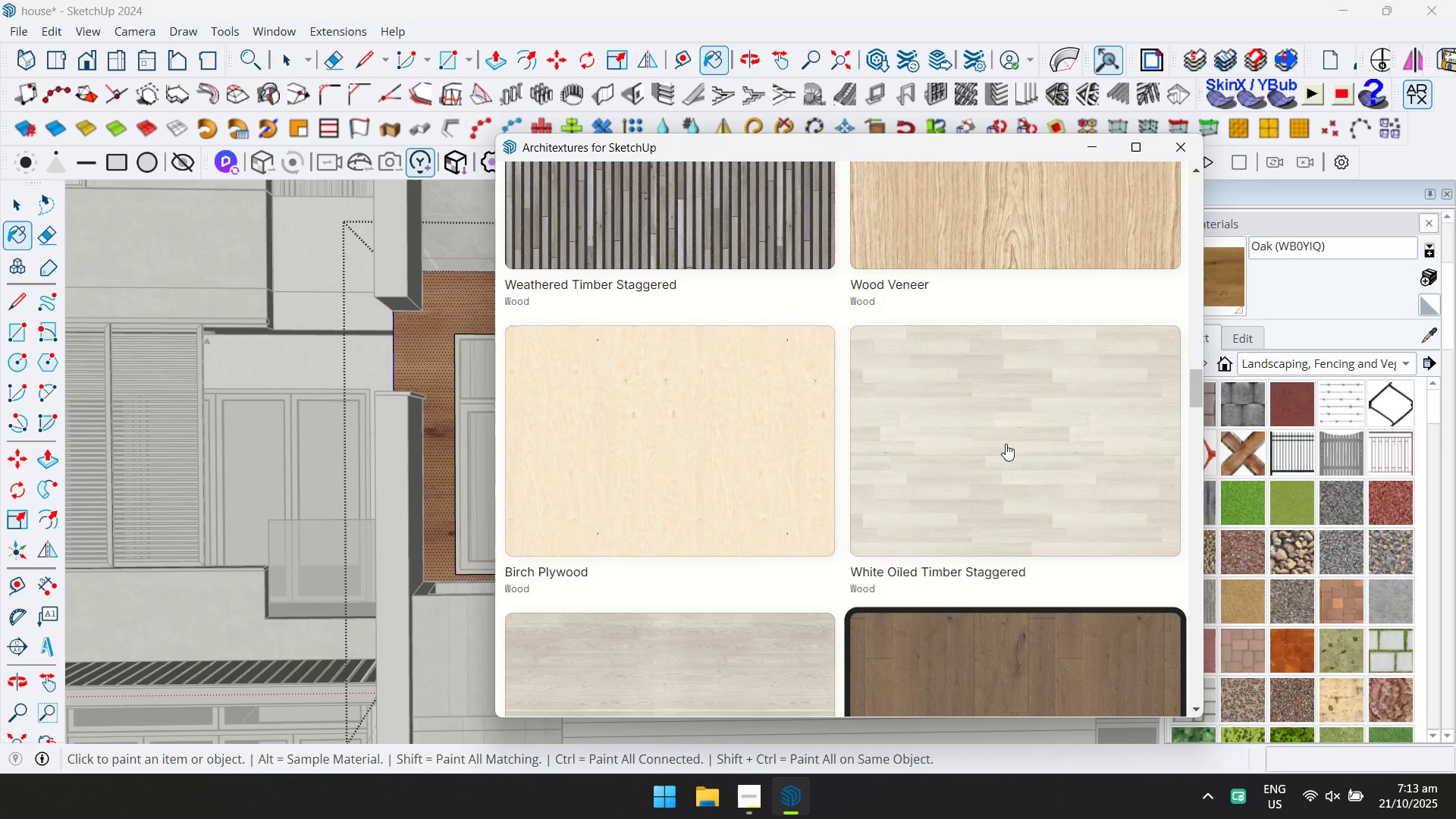 
scroll: coordinate [793, 388], scroll_direction: down, amount: 4.0
 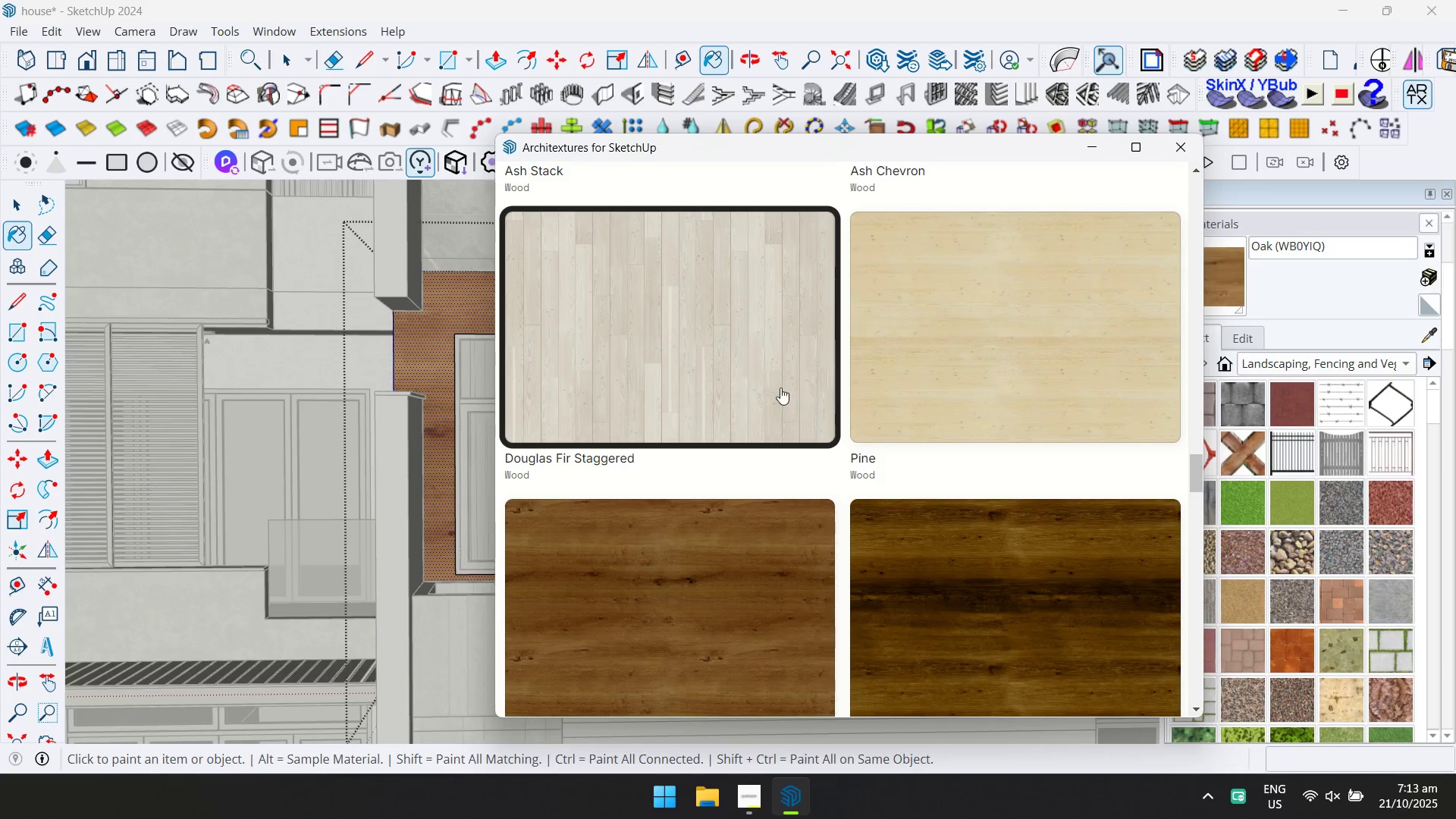 
left_click([736, 379])
 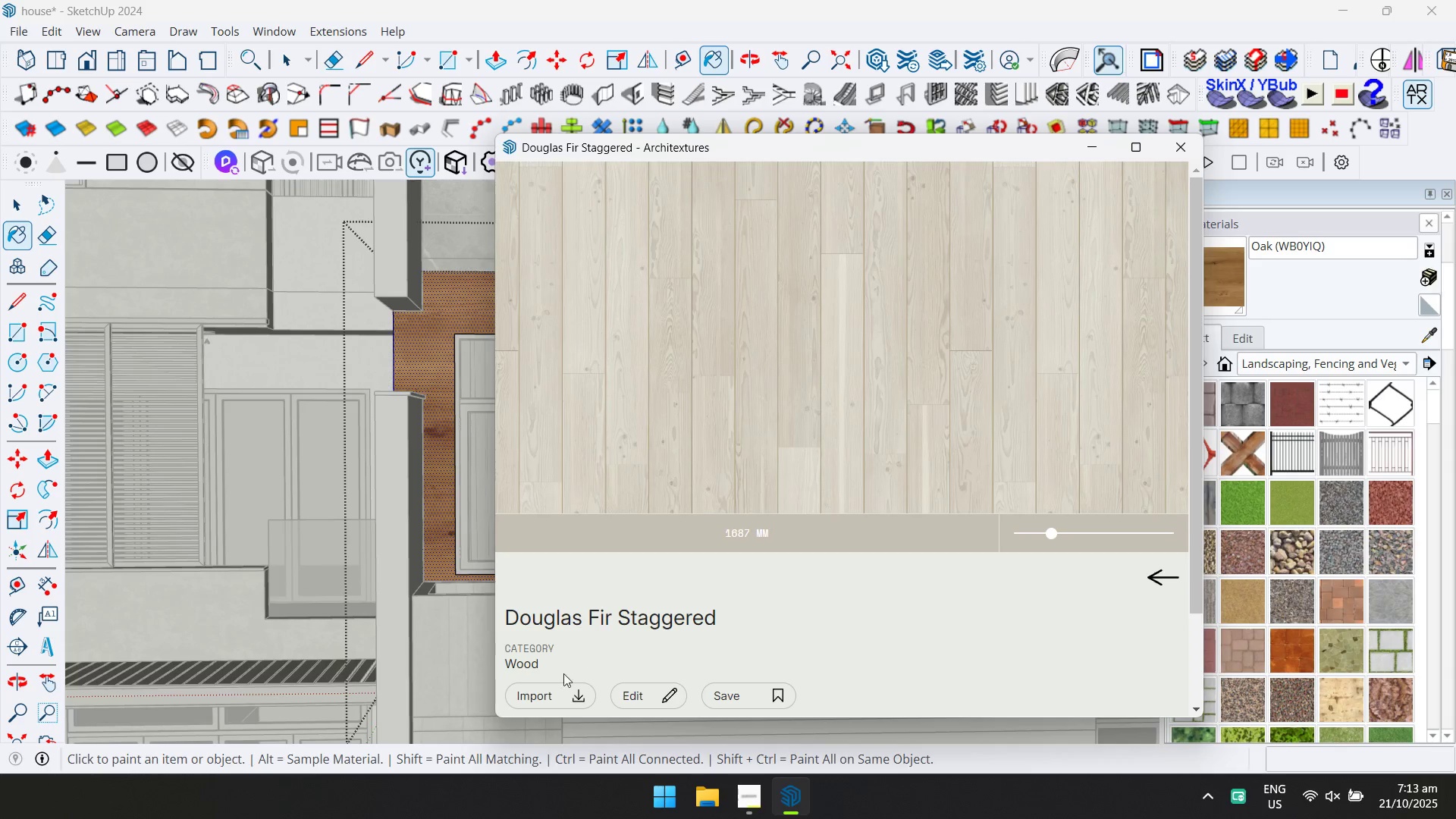 
left_click([553, 697])
 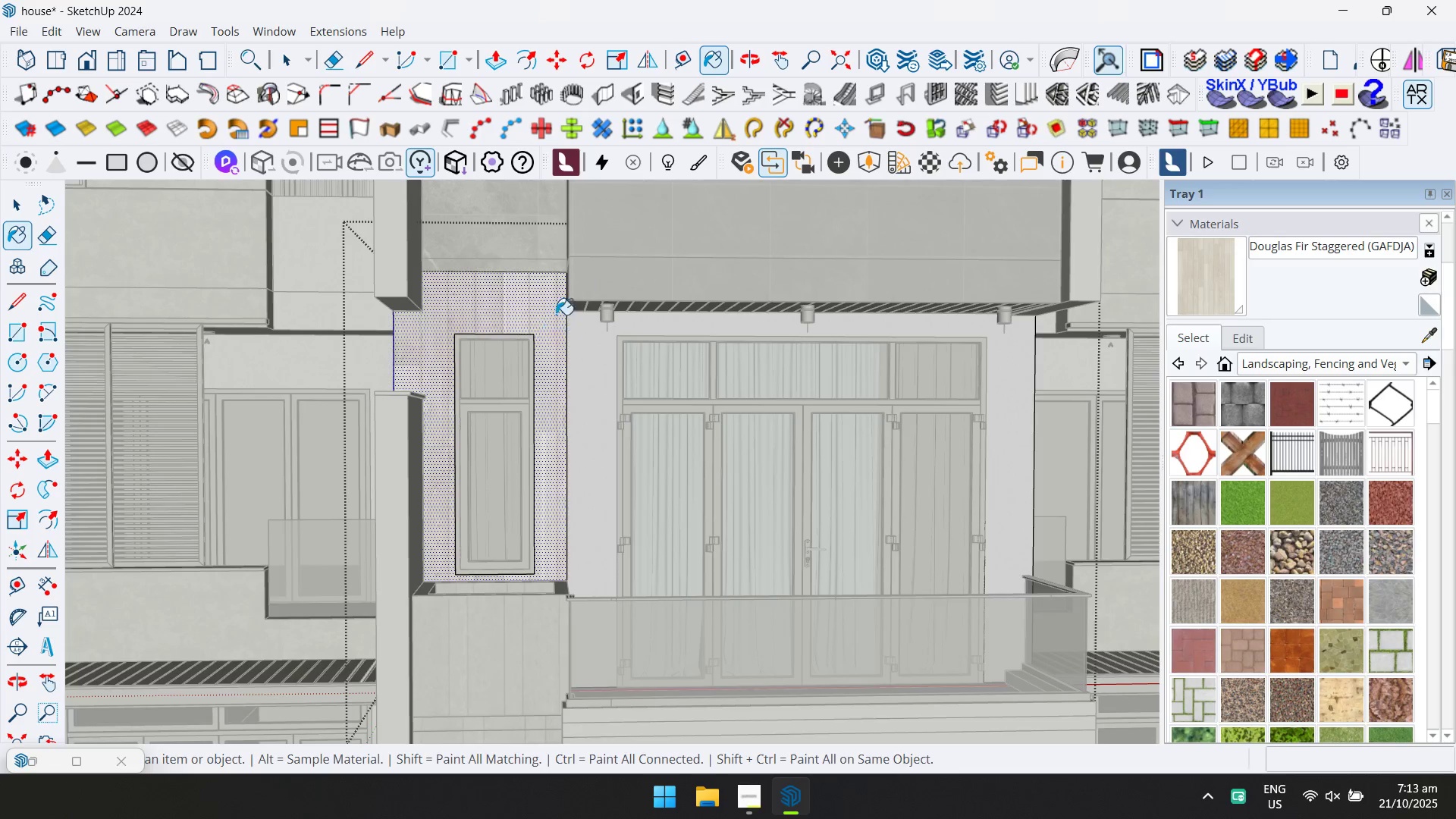 
right_click([539, 317])
 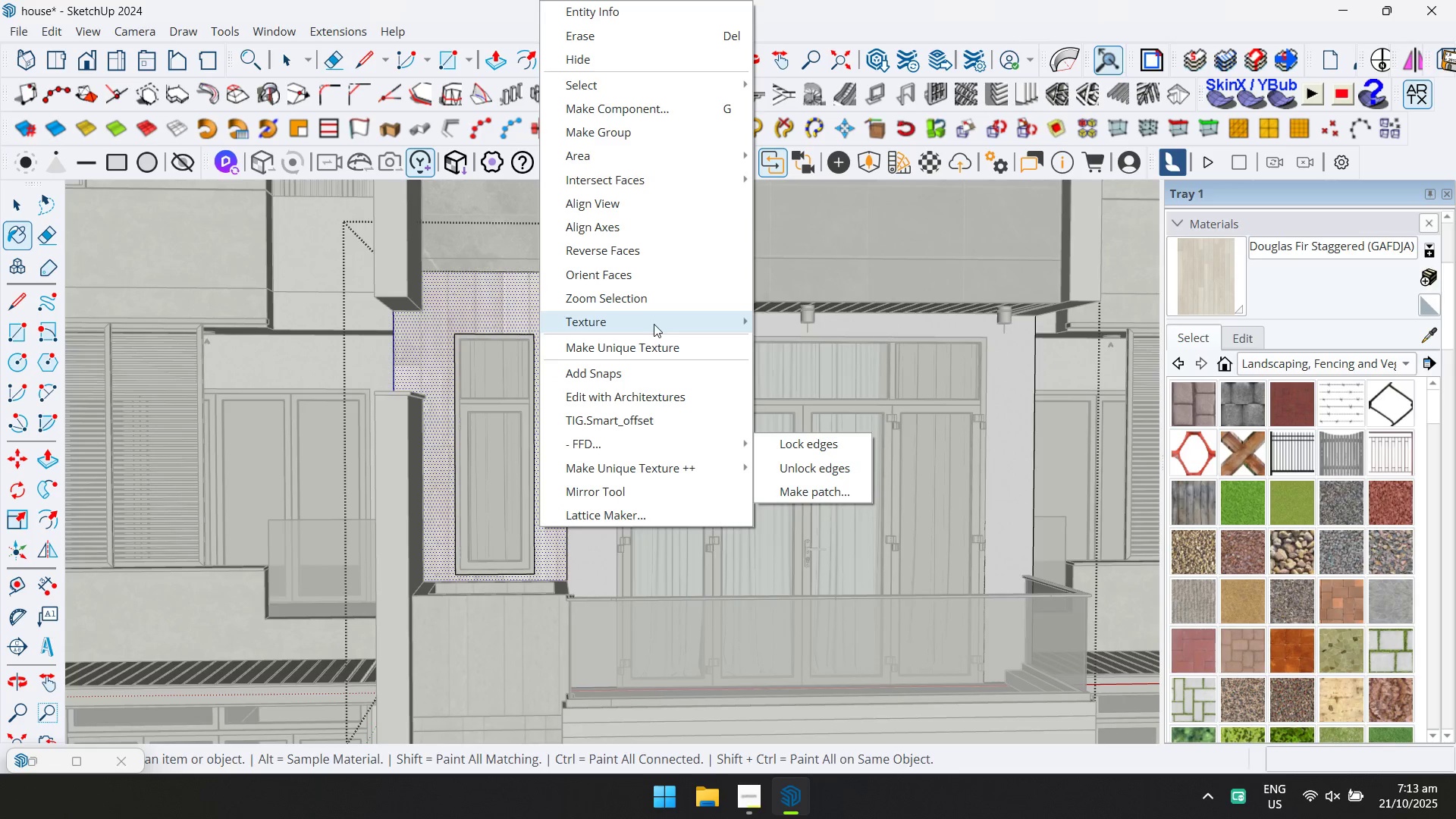 
double_click([769, 323])
 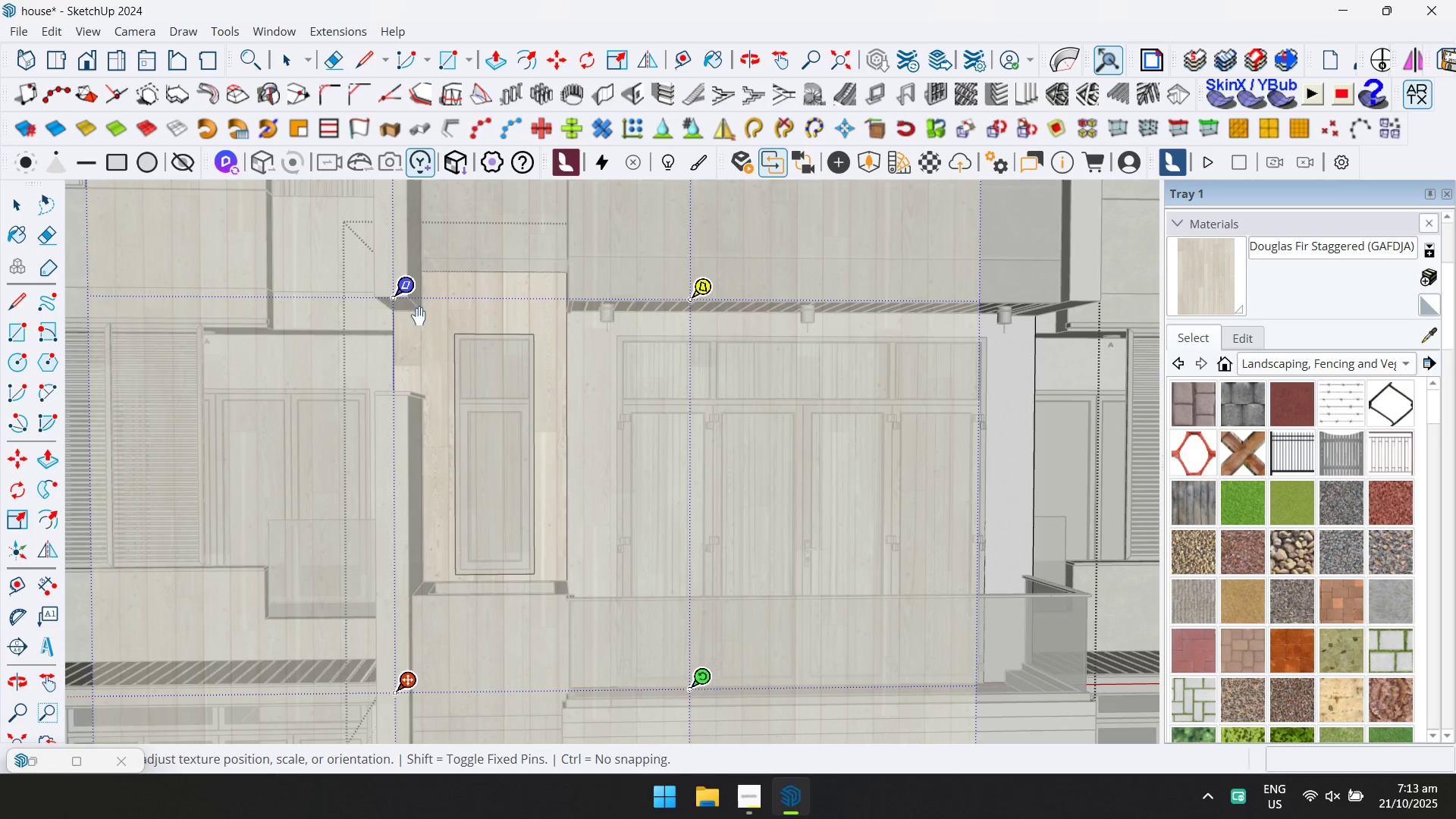 
left_click_drag(start_coordinate=[705, 686], to_coordinate=[403, 507])
 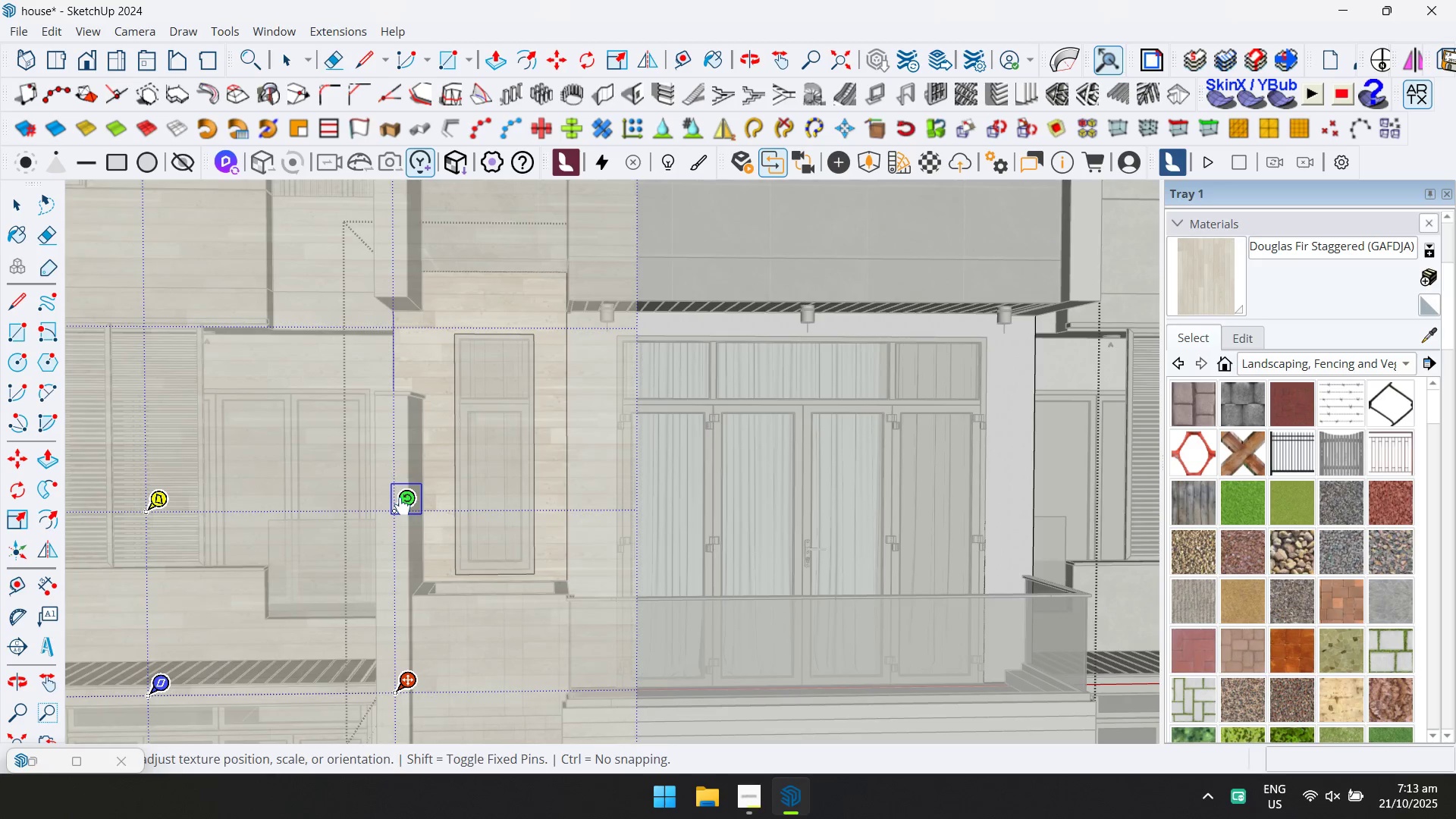 
key(Enter)
 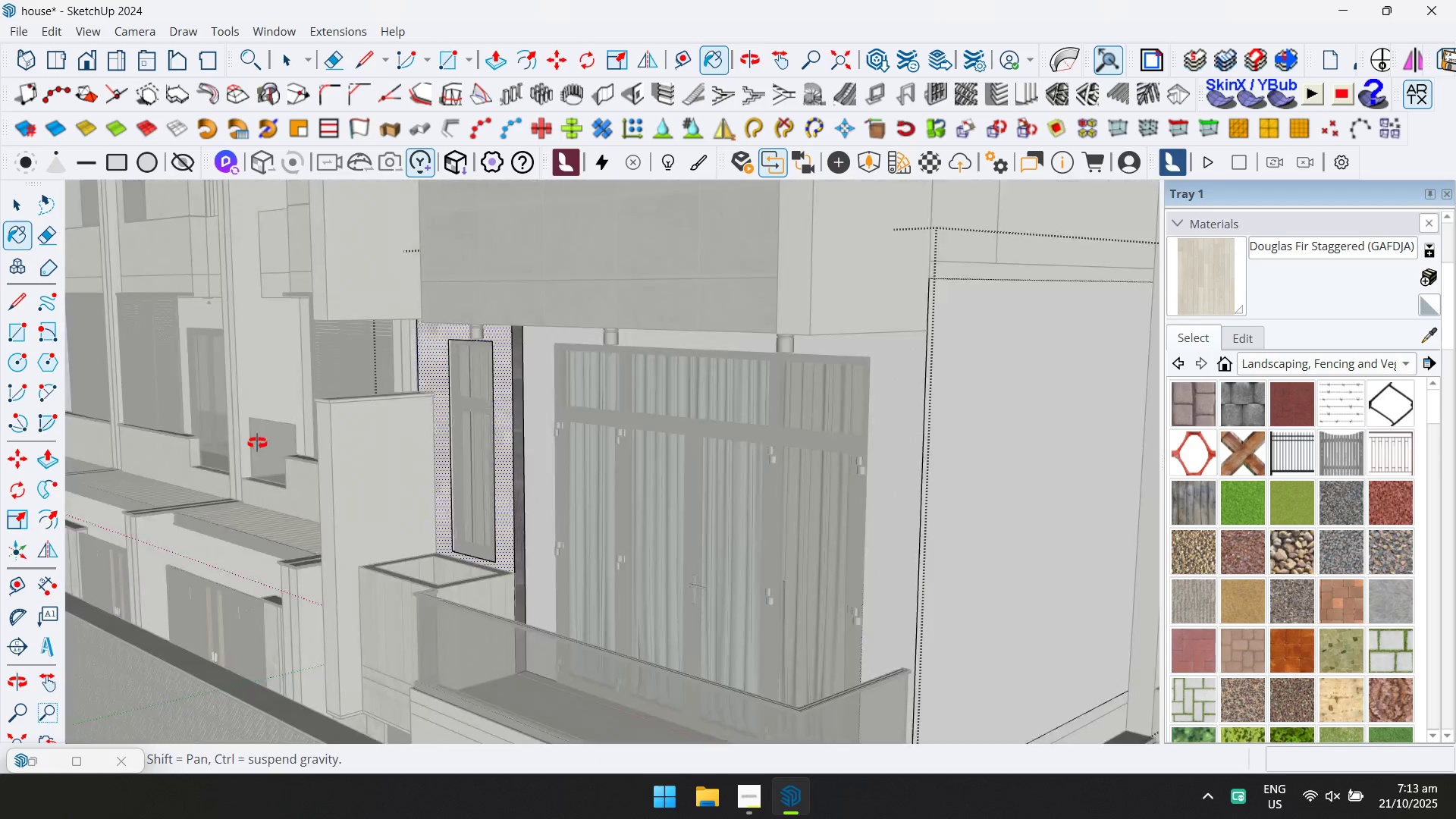 
scroll: coordinate [522, 400], scroll_direction: up, amount: 5.0
 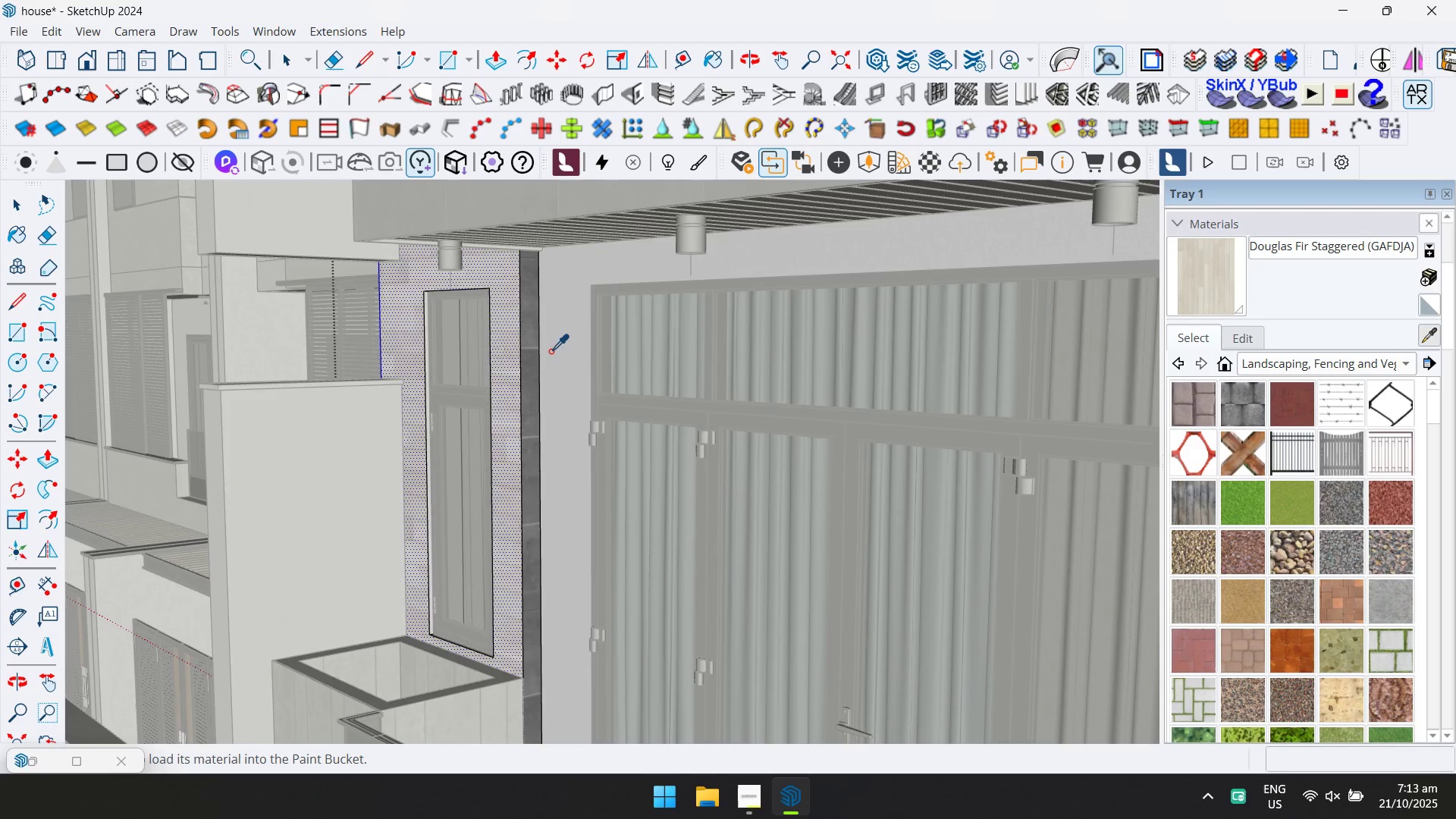 
double_click([530, 344])
 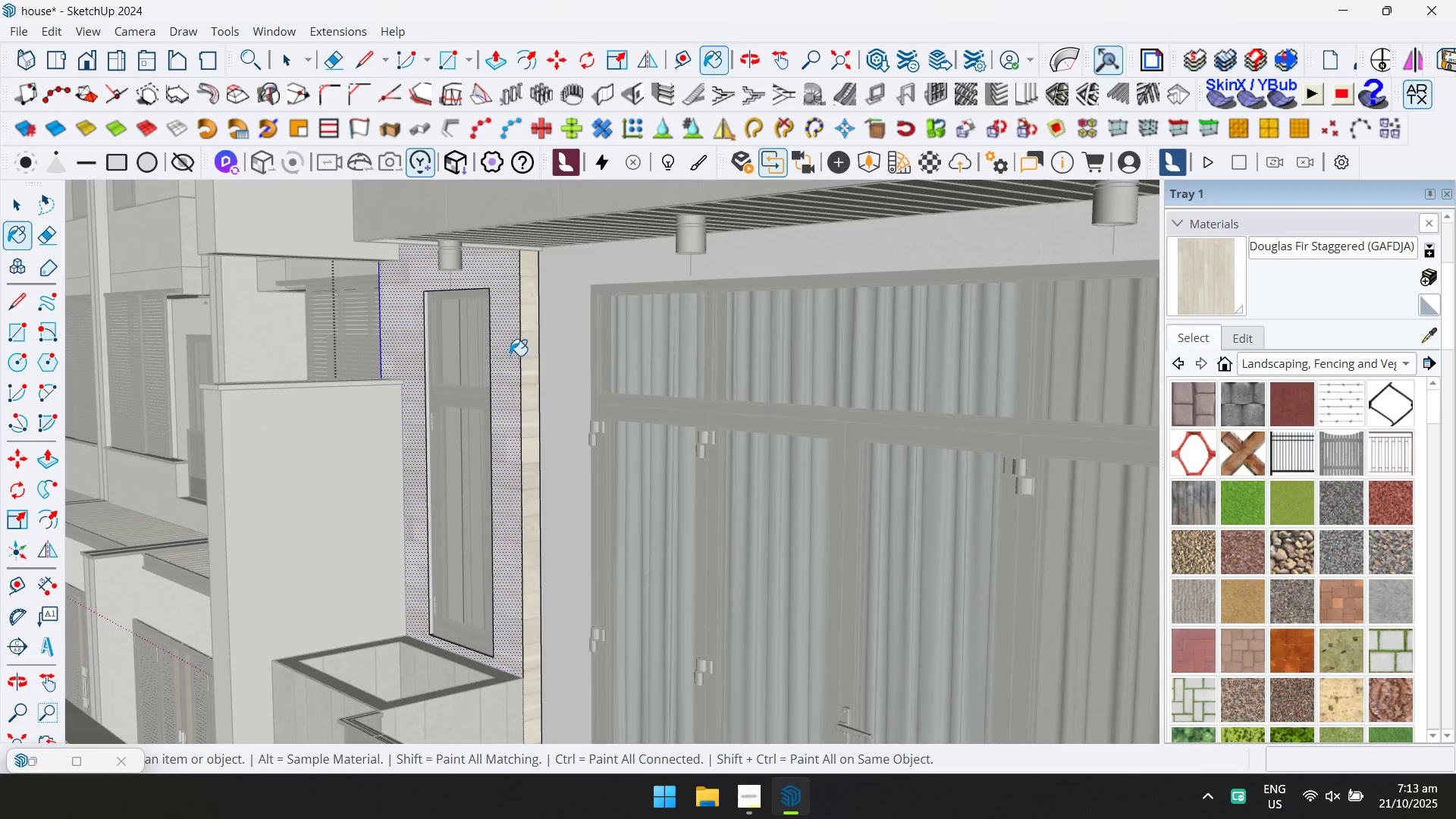 
scroll: coordinate [384, 394], scroll_direction: down, amount: 4.0
 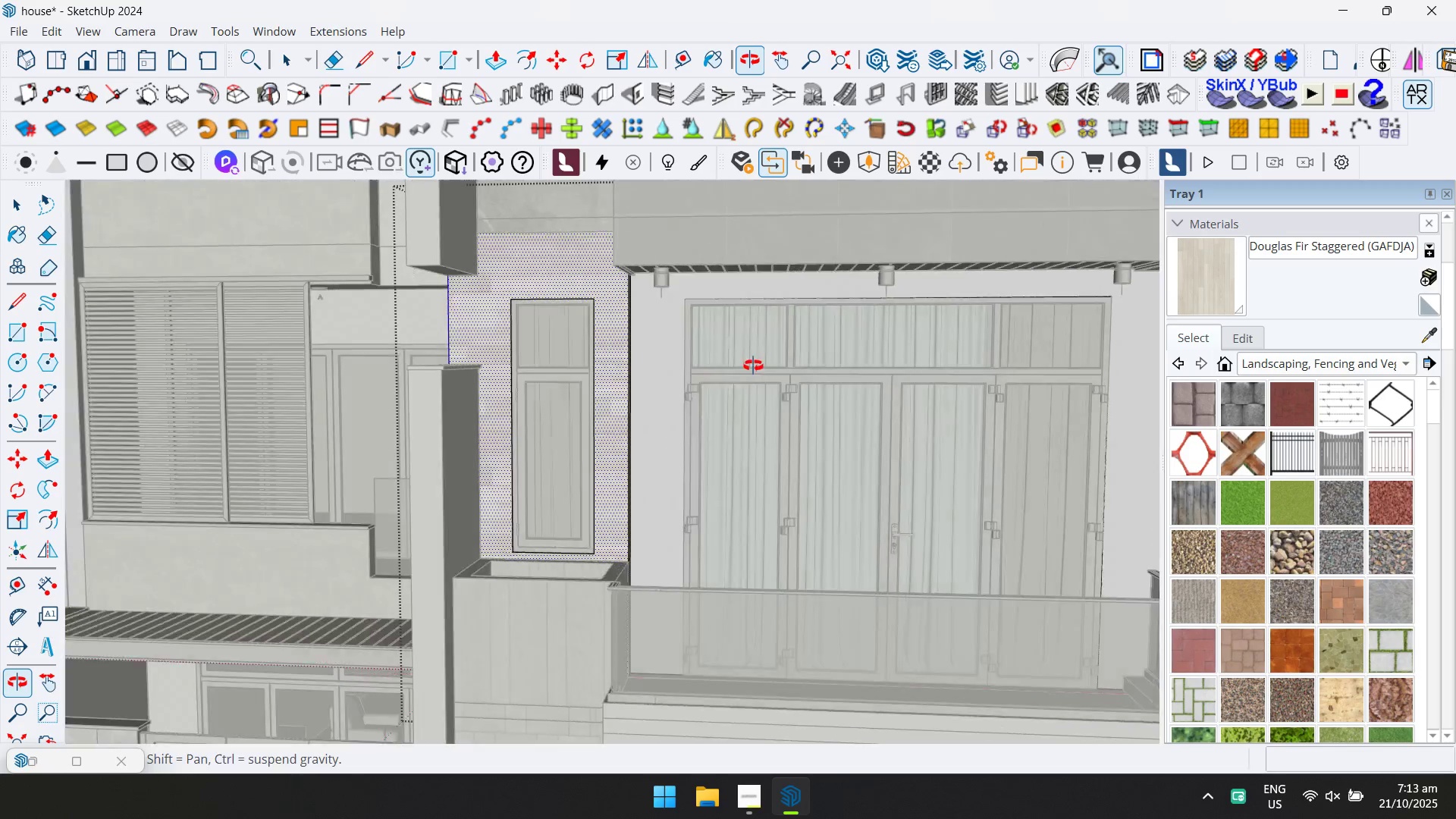 
key(Shift+ShiftLeft)
 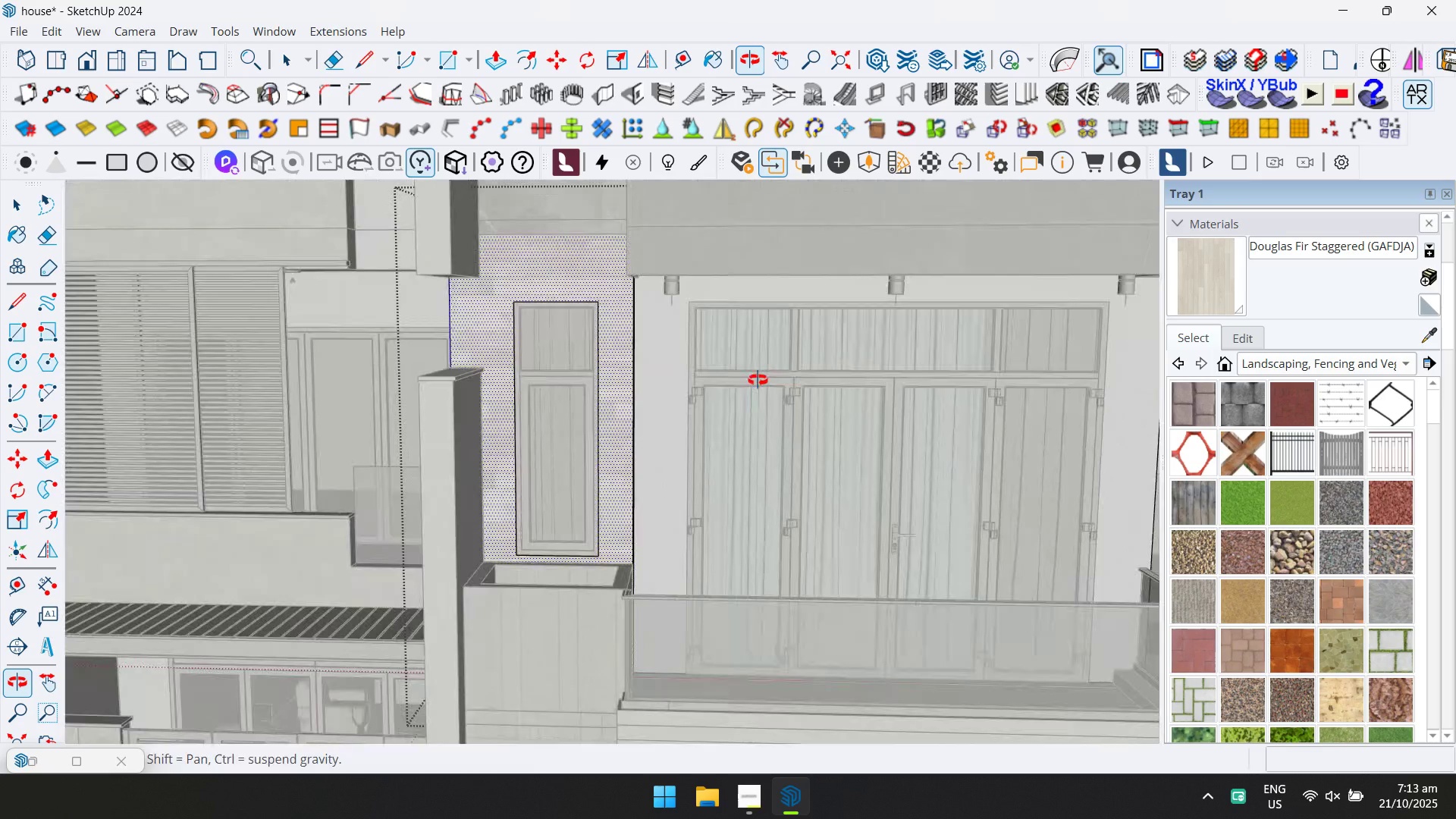 
left_click([1, 214])
 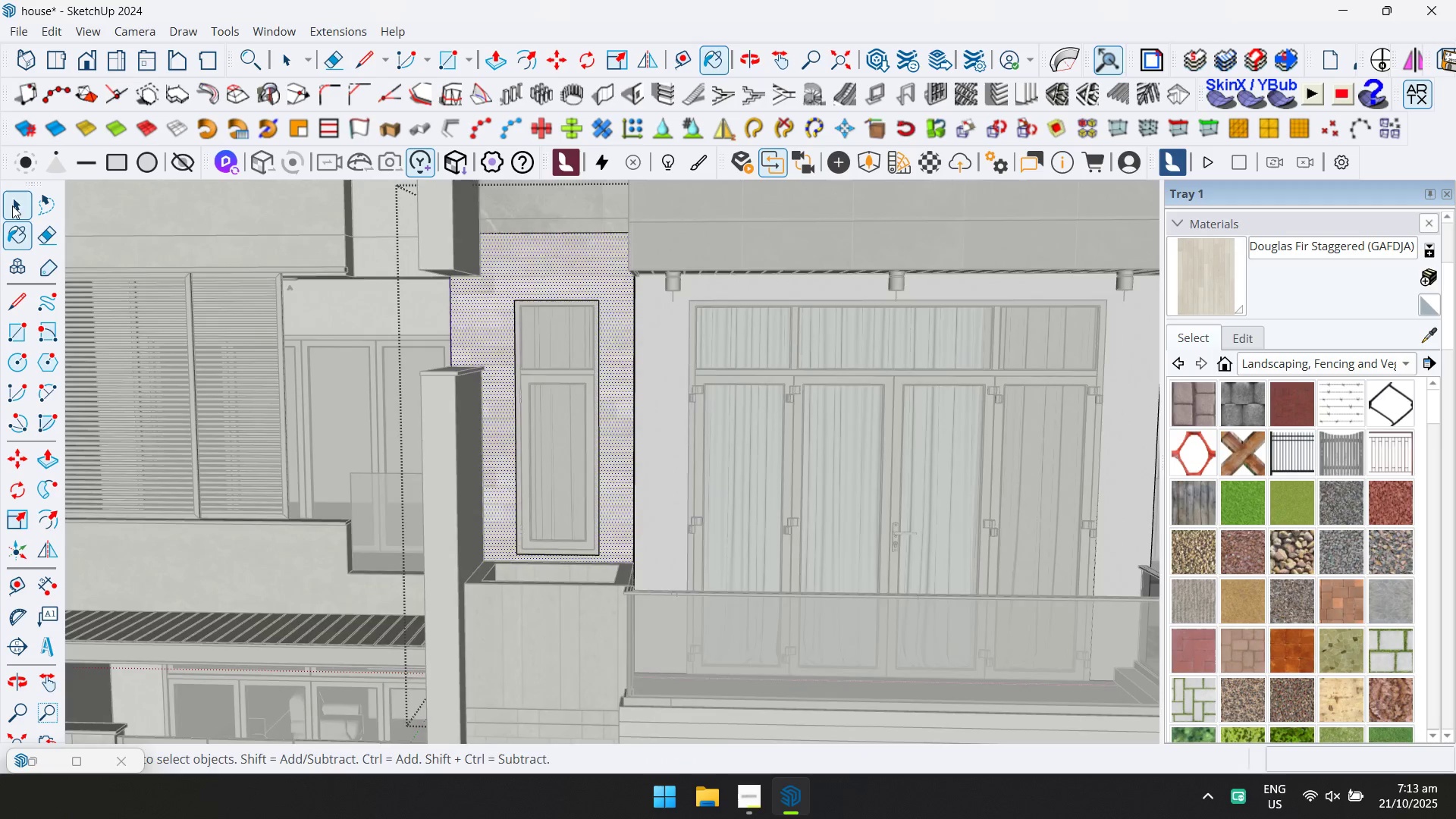 
key(Escape)
 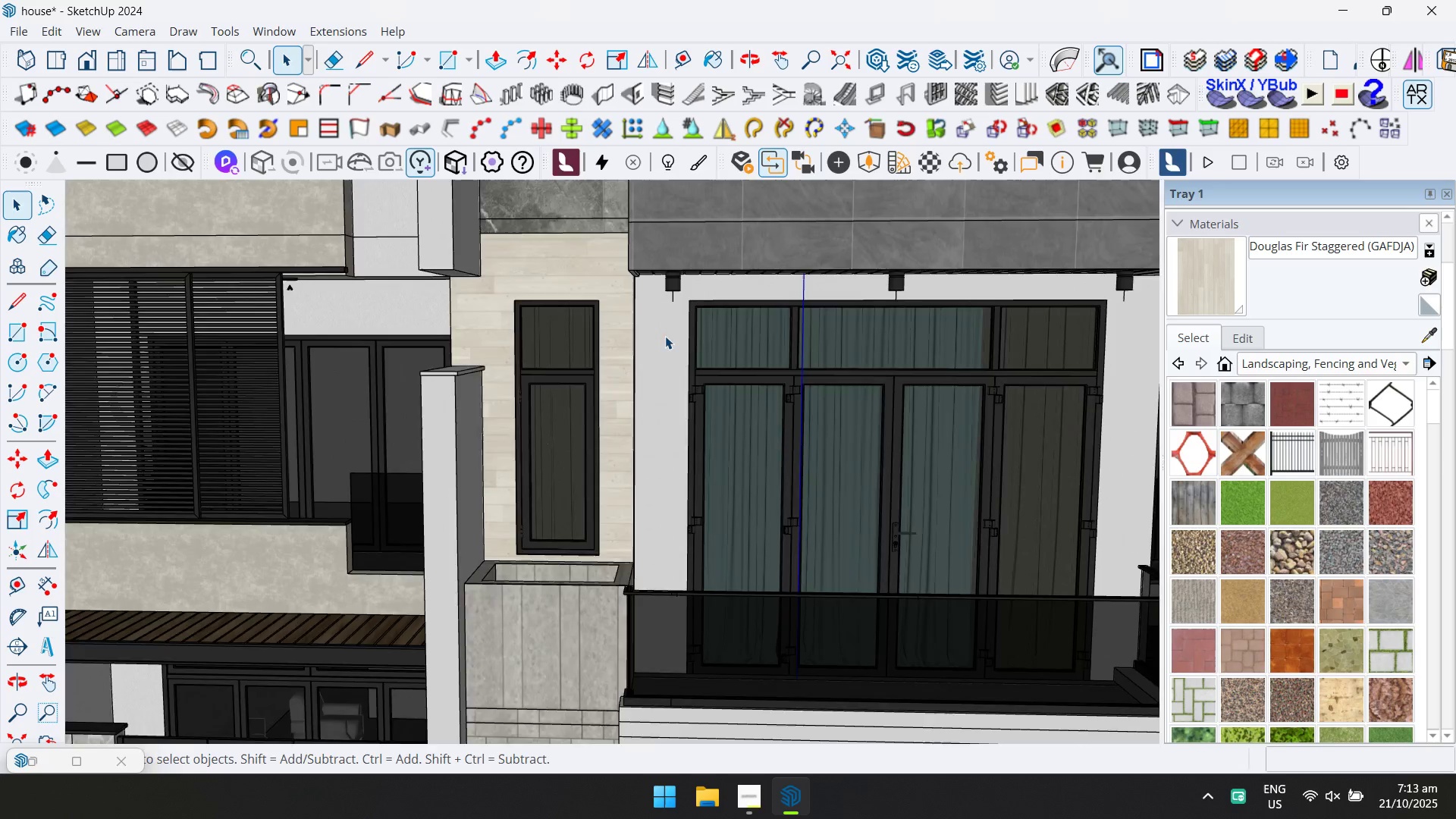 
scroll: coordinate [664, 348], scroll_direction: down, amount: 10.0
 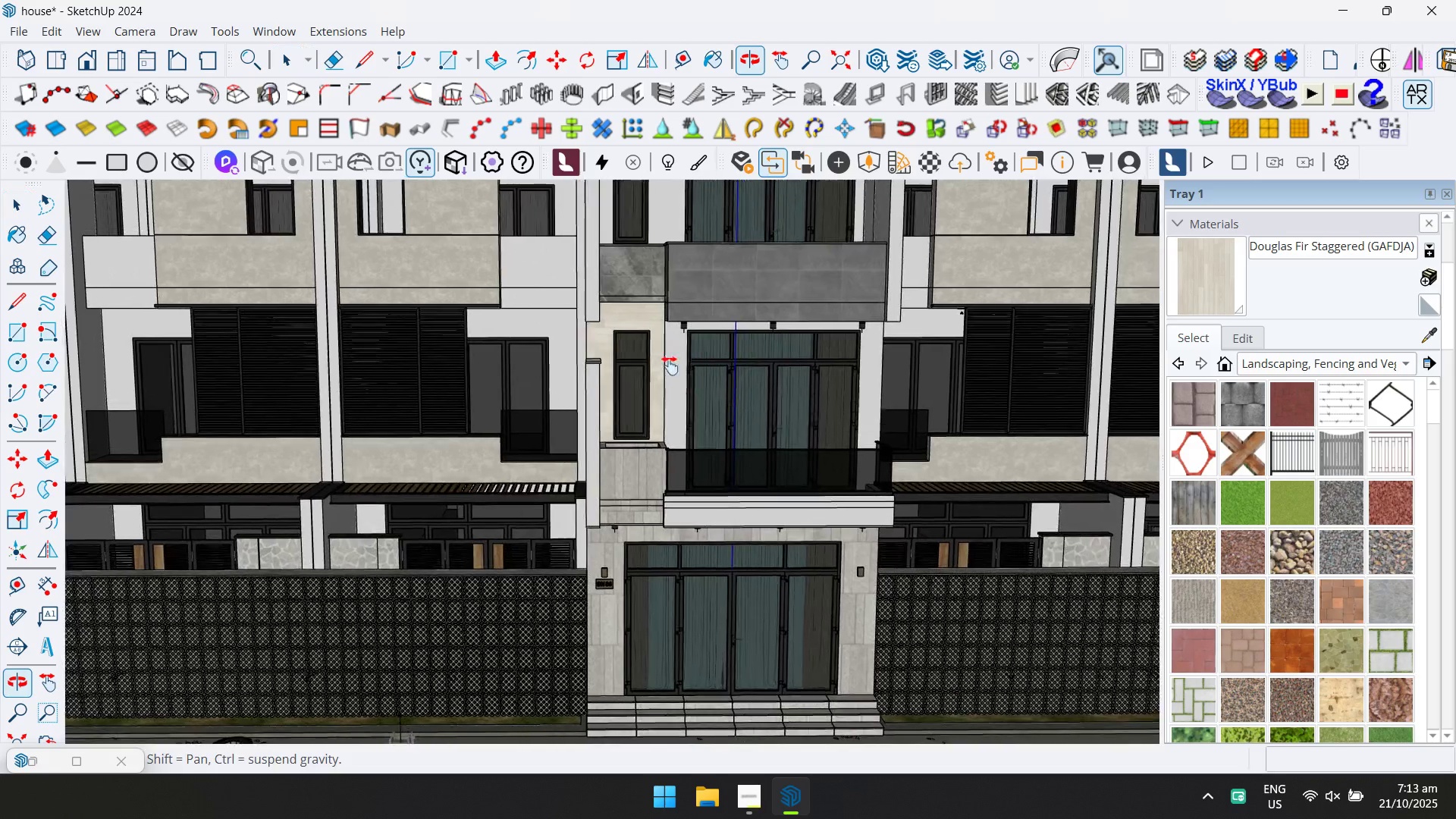 
key(Escape)
 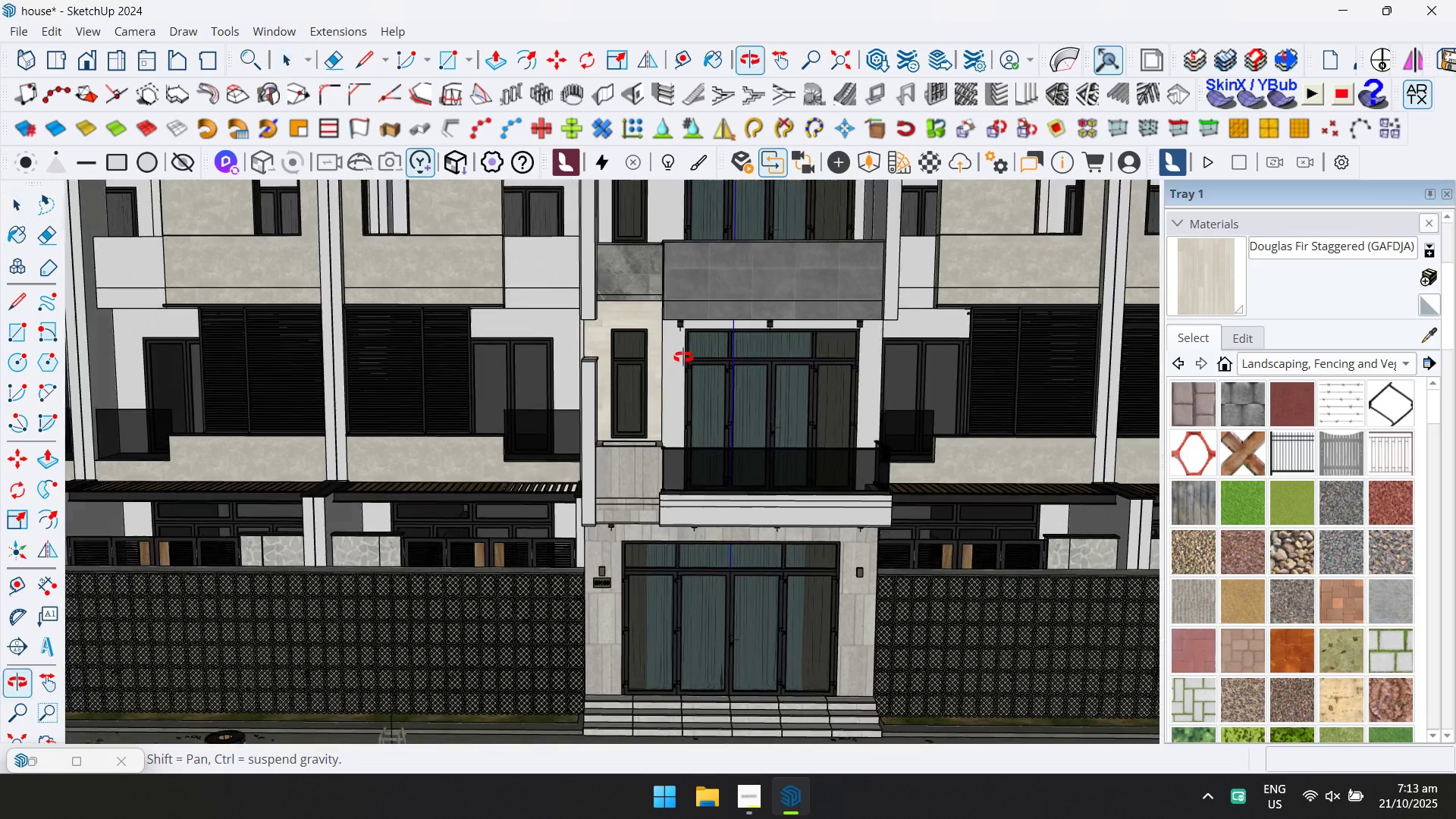 
hold_key(key=ShiftLeft, duration=0.5)
 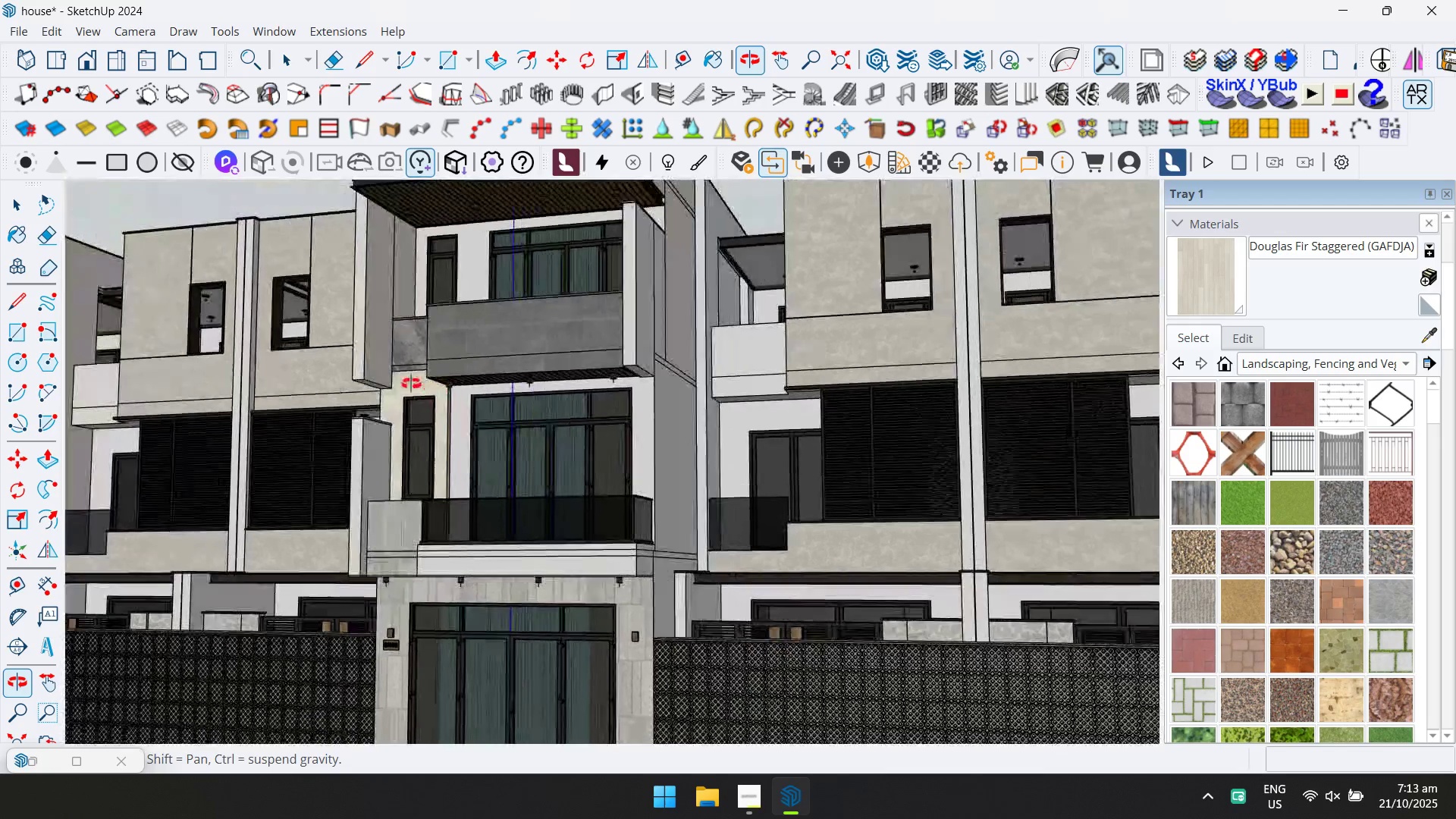 
hold_key(key=ShiftLeft, duration=0.5)
 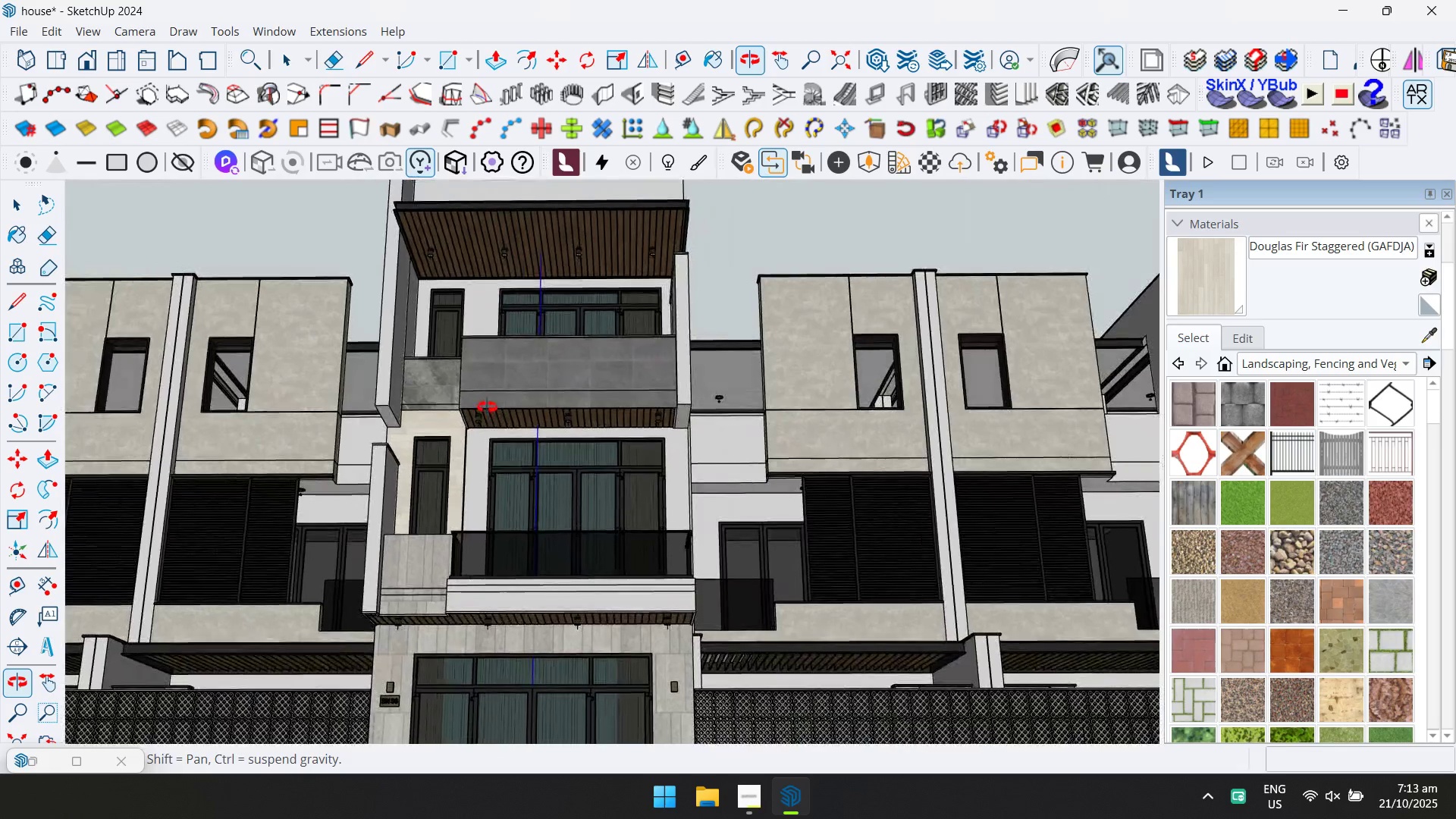 
scroll: coordinate [450, 635], scroll_direction: up, amount: 7.0
 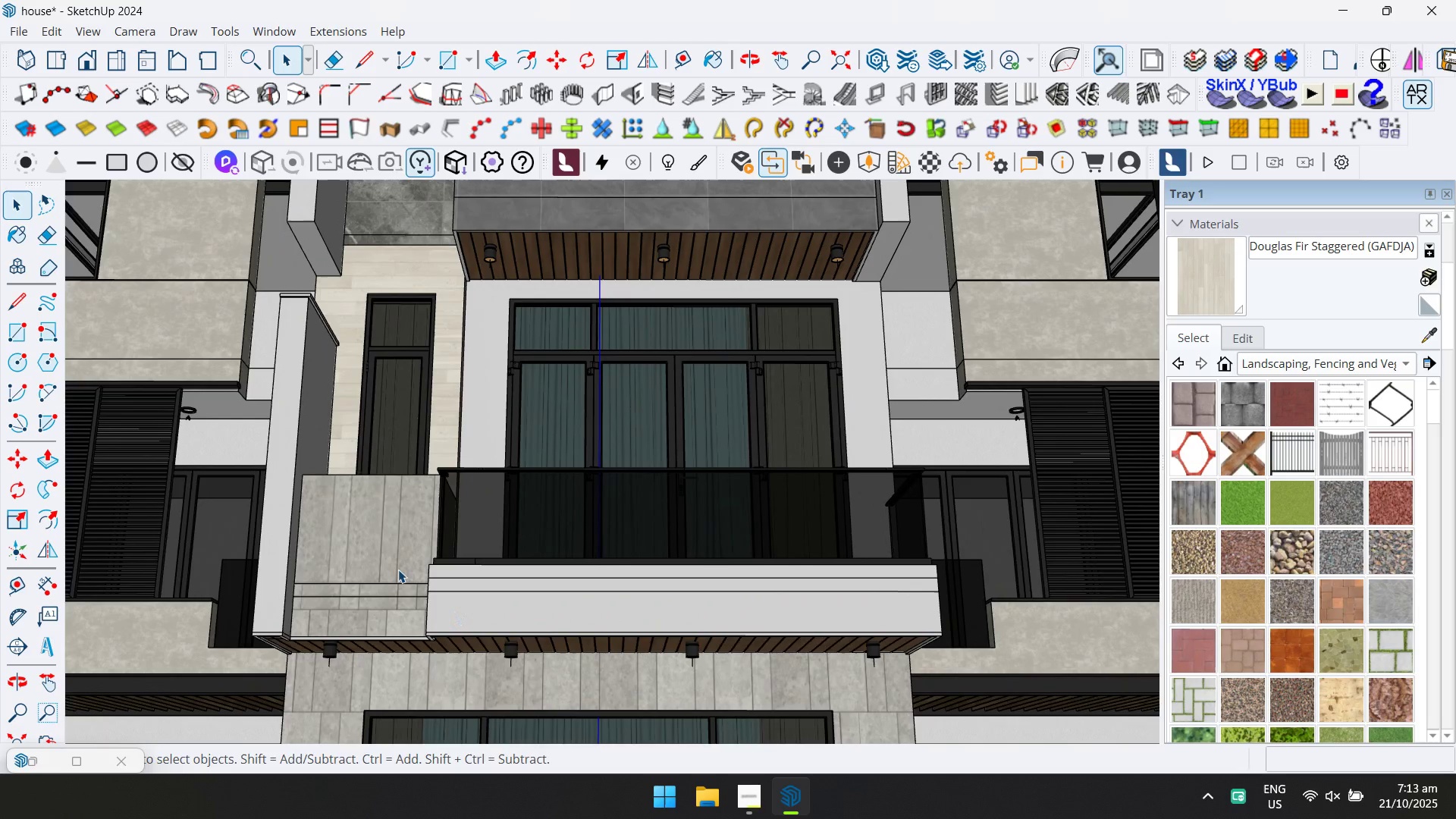 
key(Shift+ShiftLeft)
 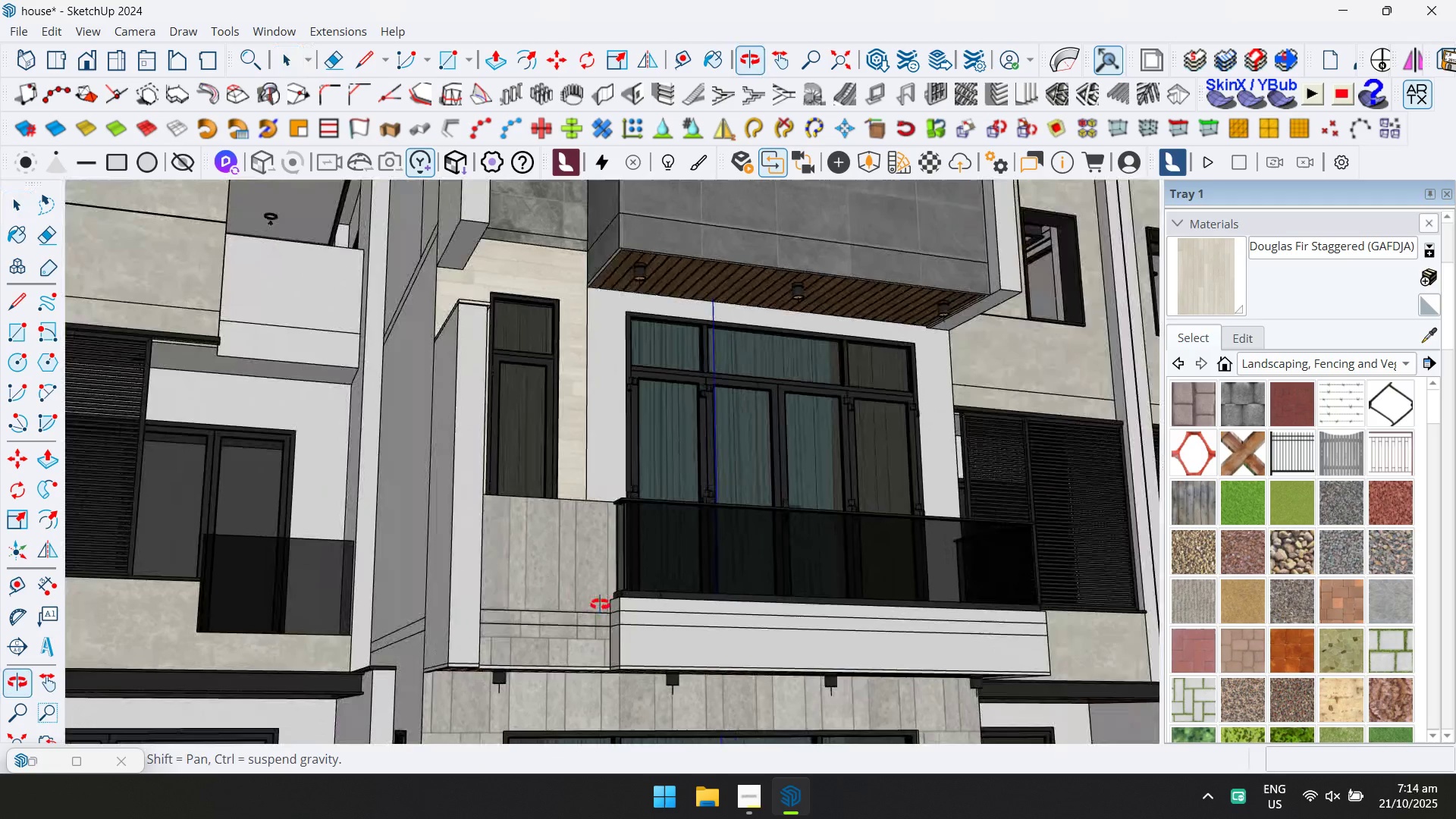 
hold_key(key=ShiftLeft, duration=0.39)
 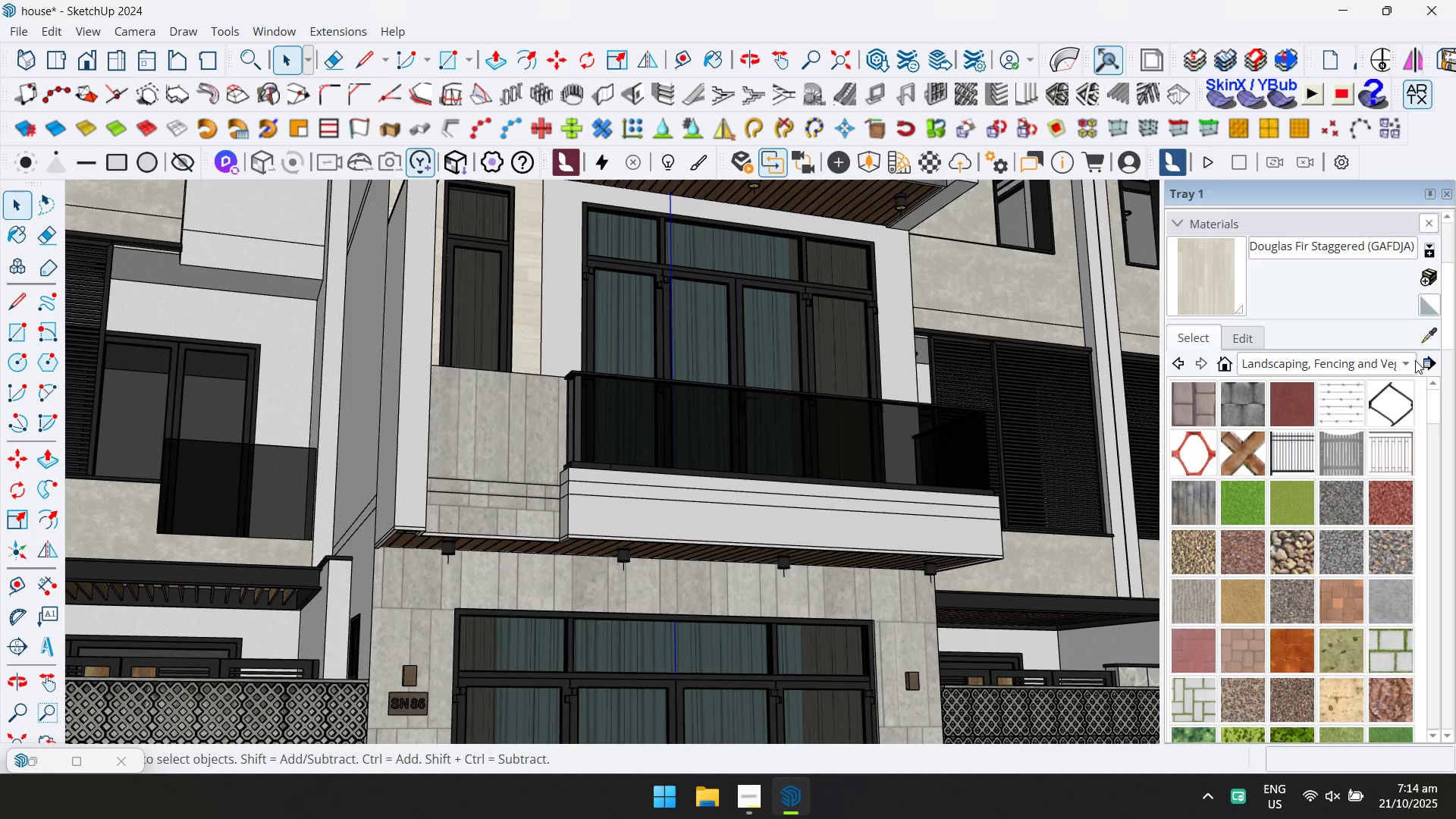 
left_click([1428, 347])
 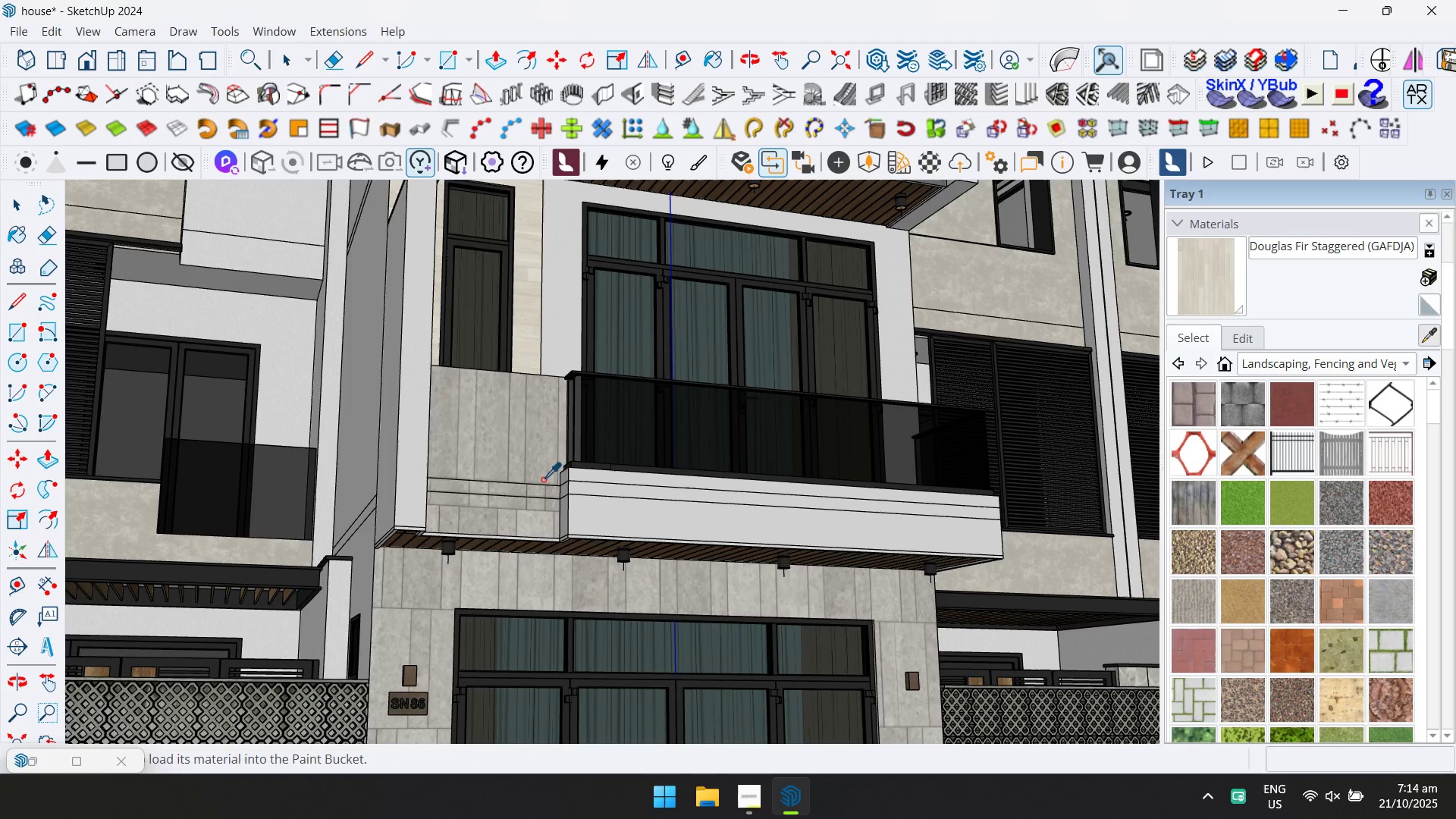 
left_click([528, 426])
 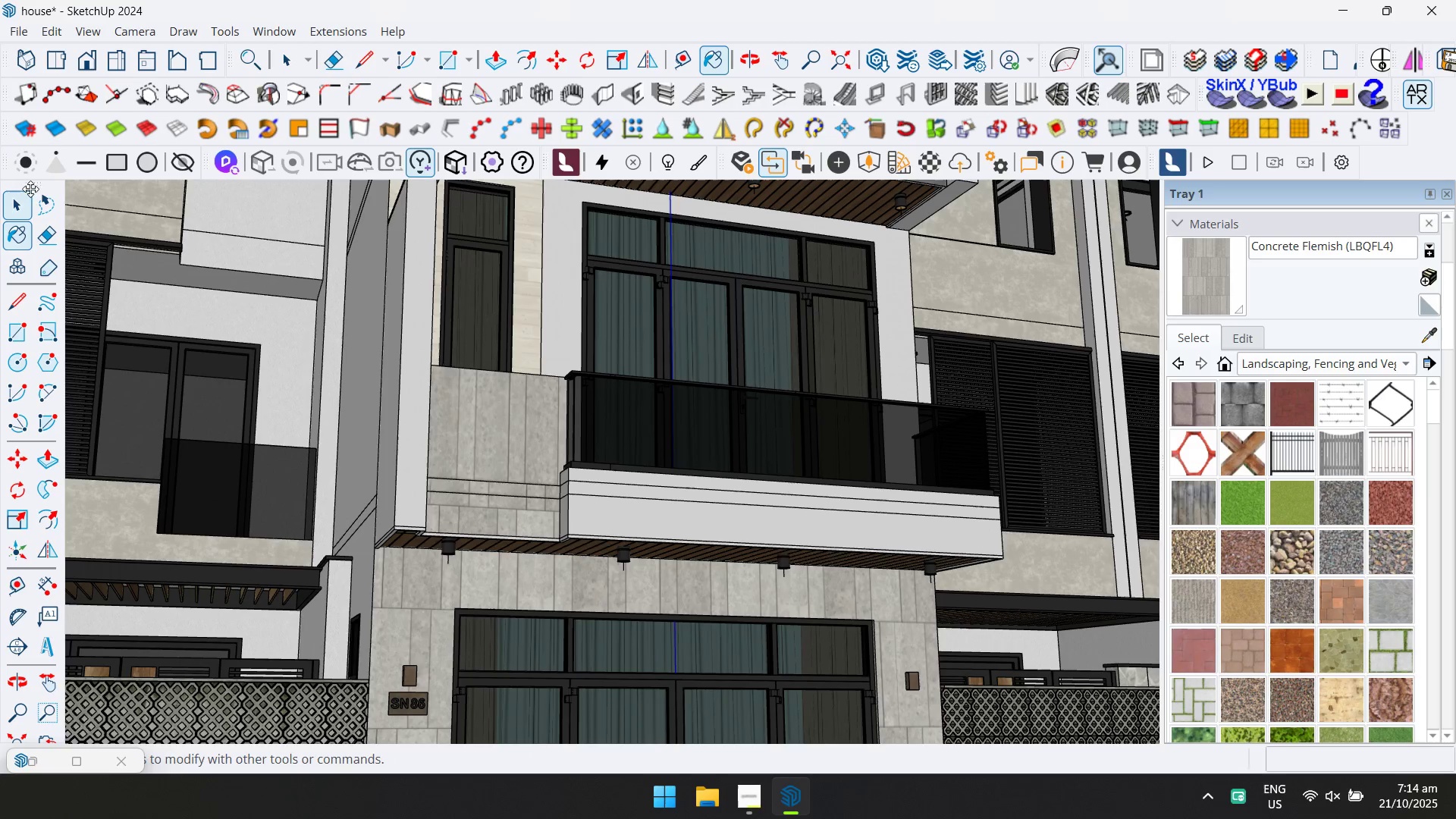 
left_click([27, 199])
 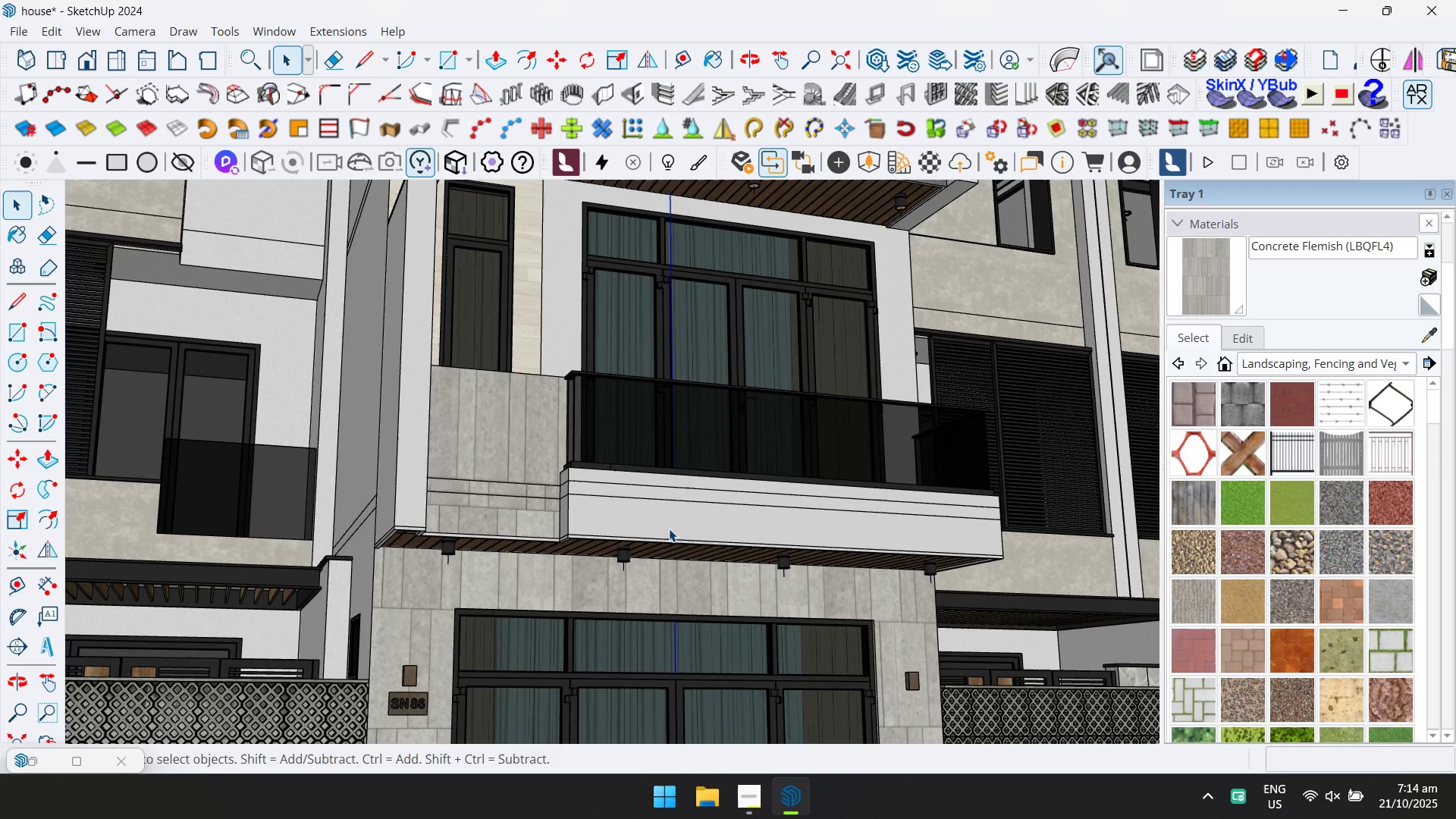 
double_click([669, 529])
 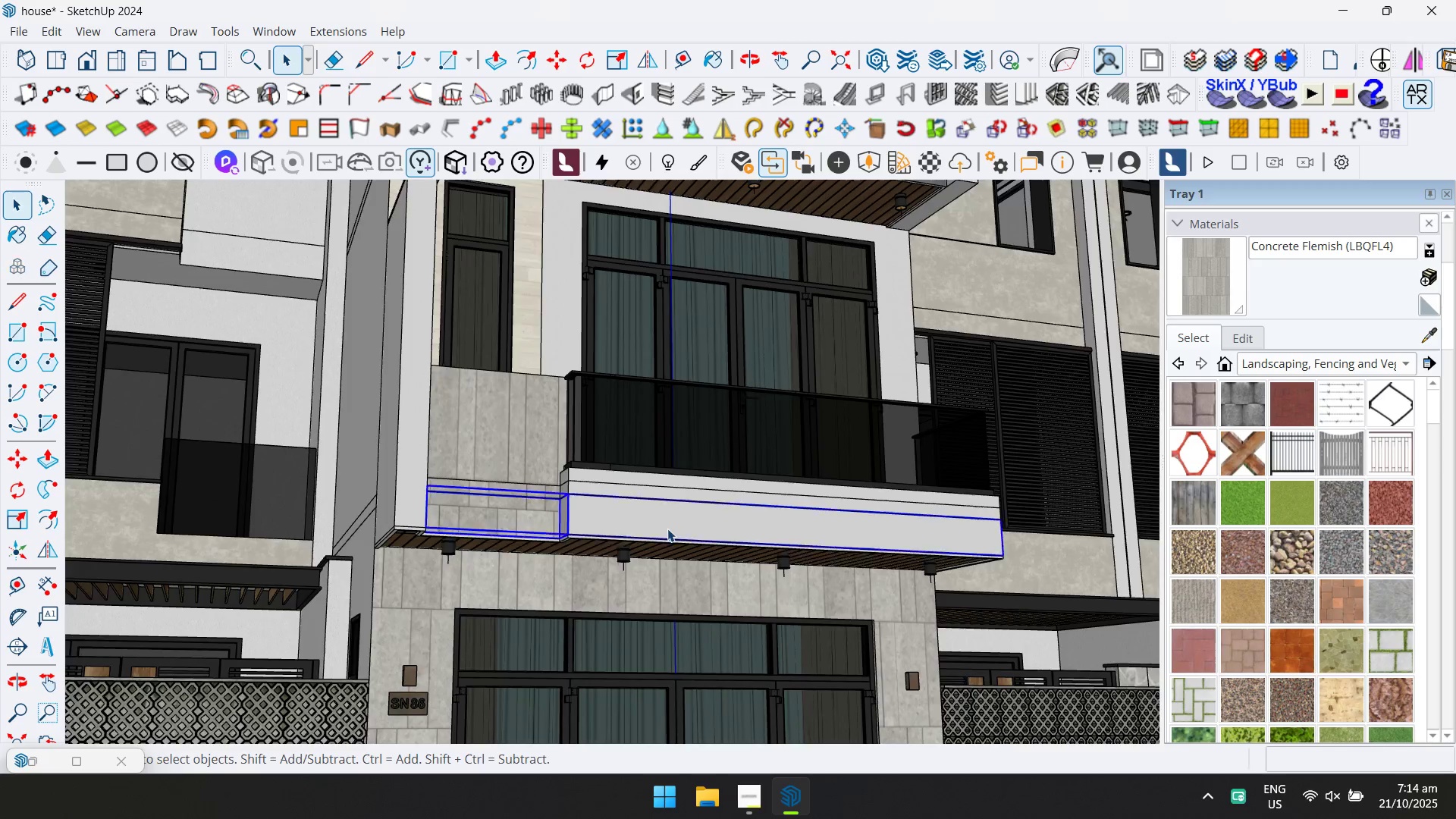 
triple_click([667, 529])
 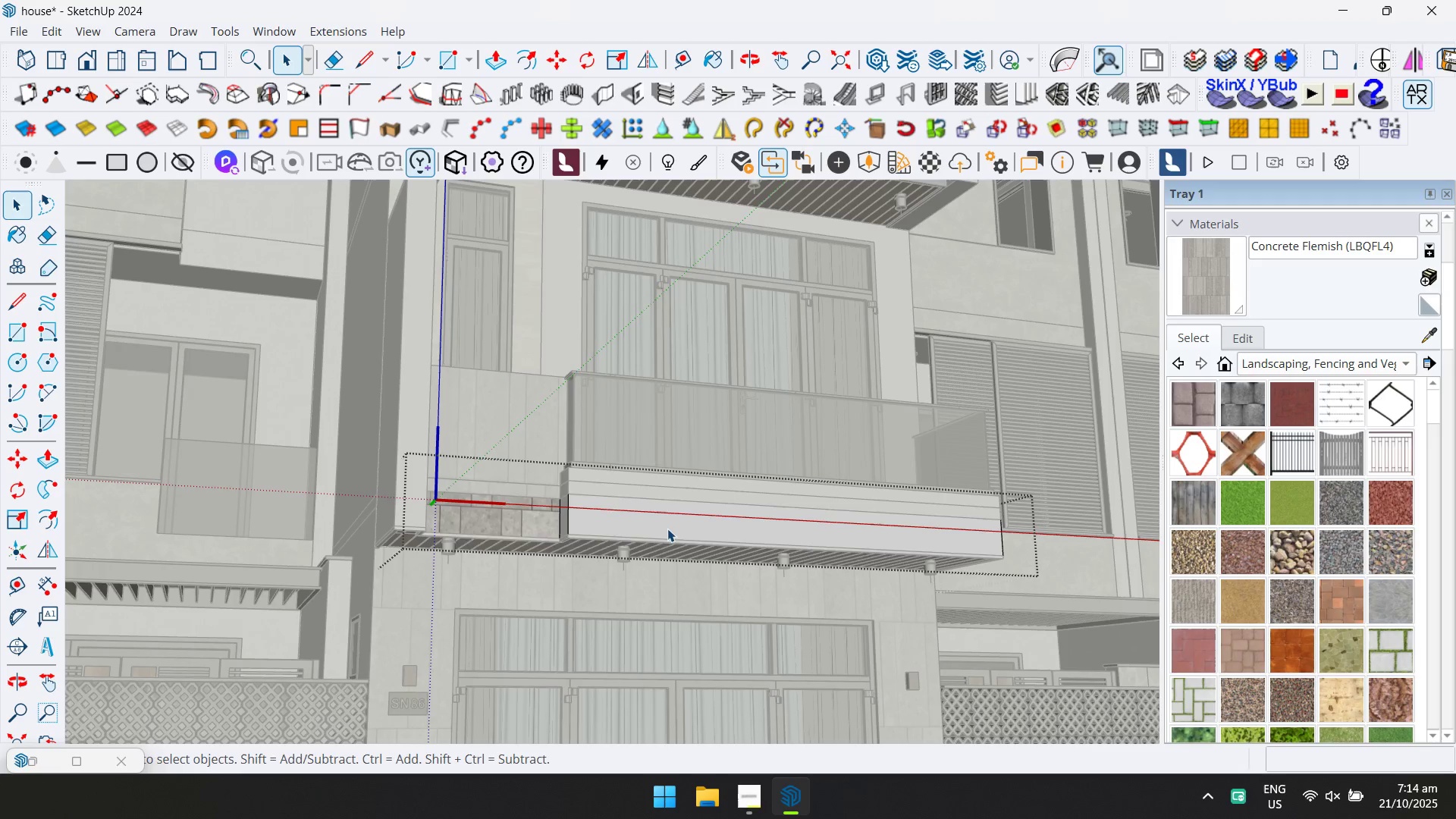 
triple_click([667, 529])
 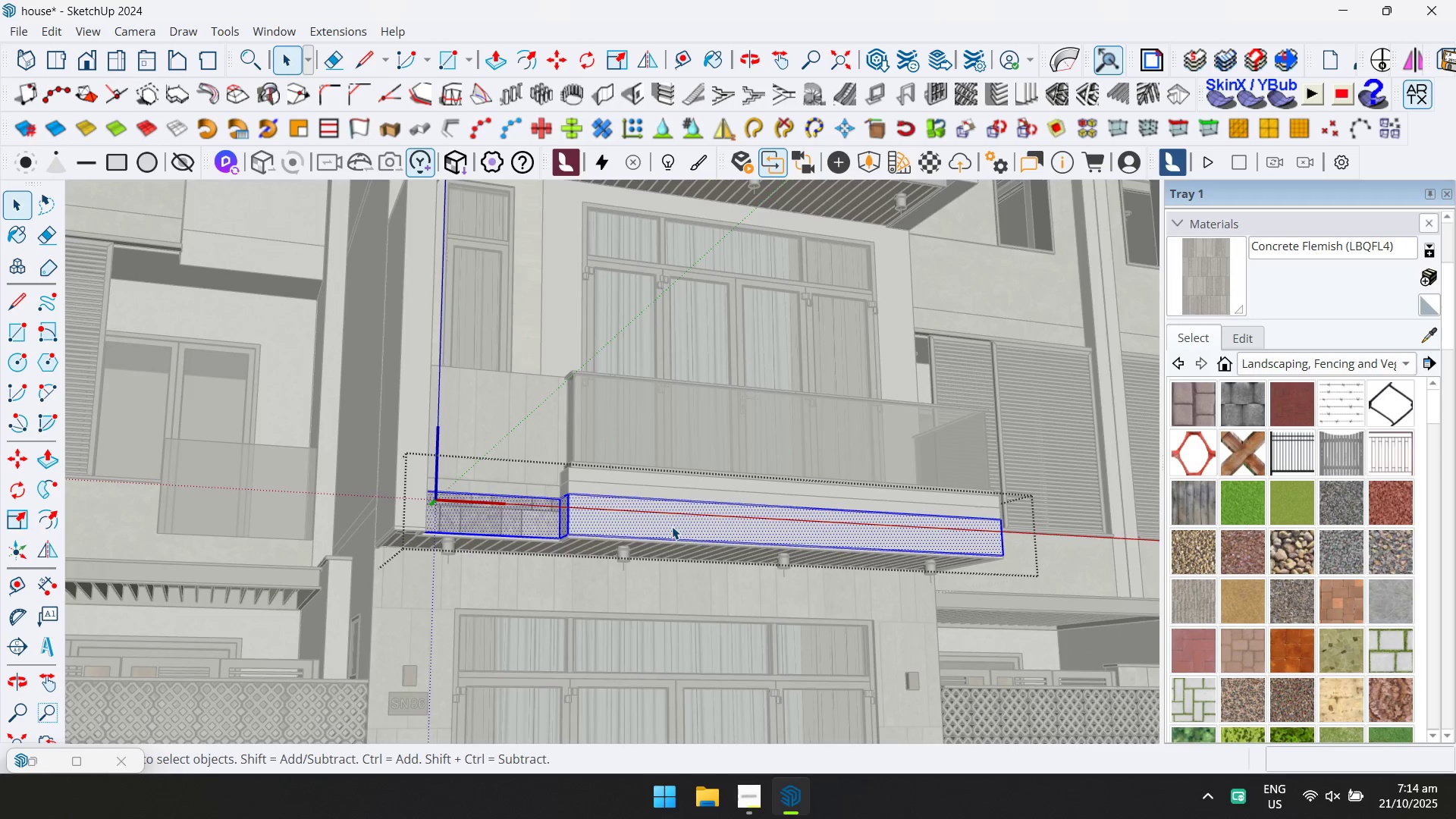 
left_click([672, 526])
 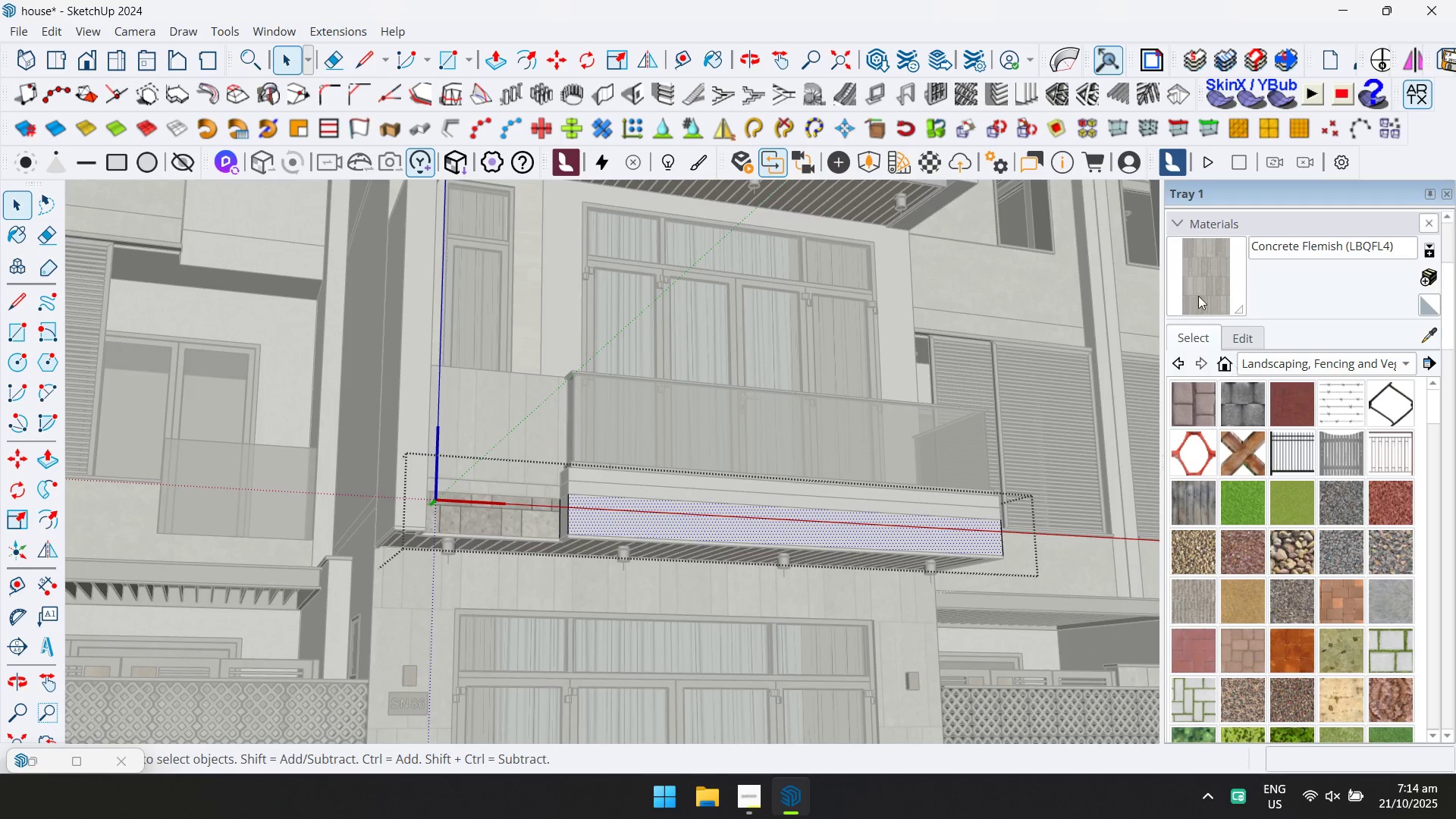 
left_click([1198, 277])
 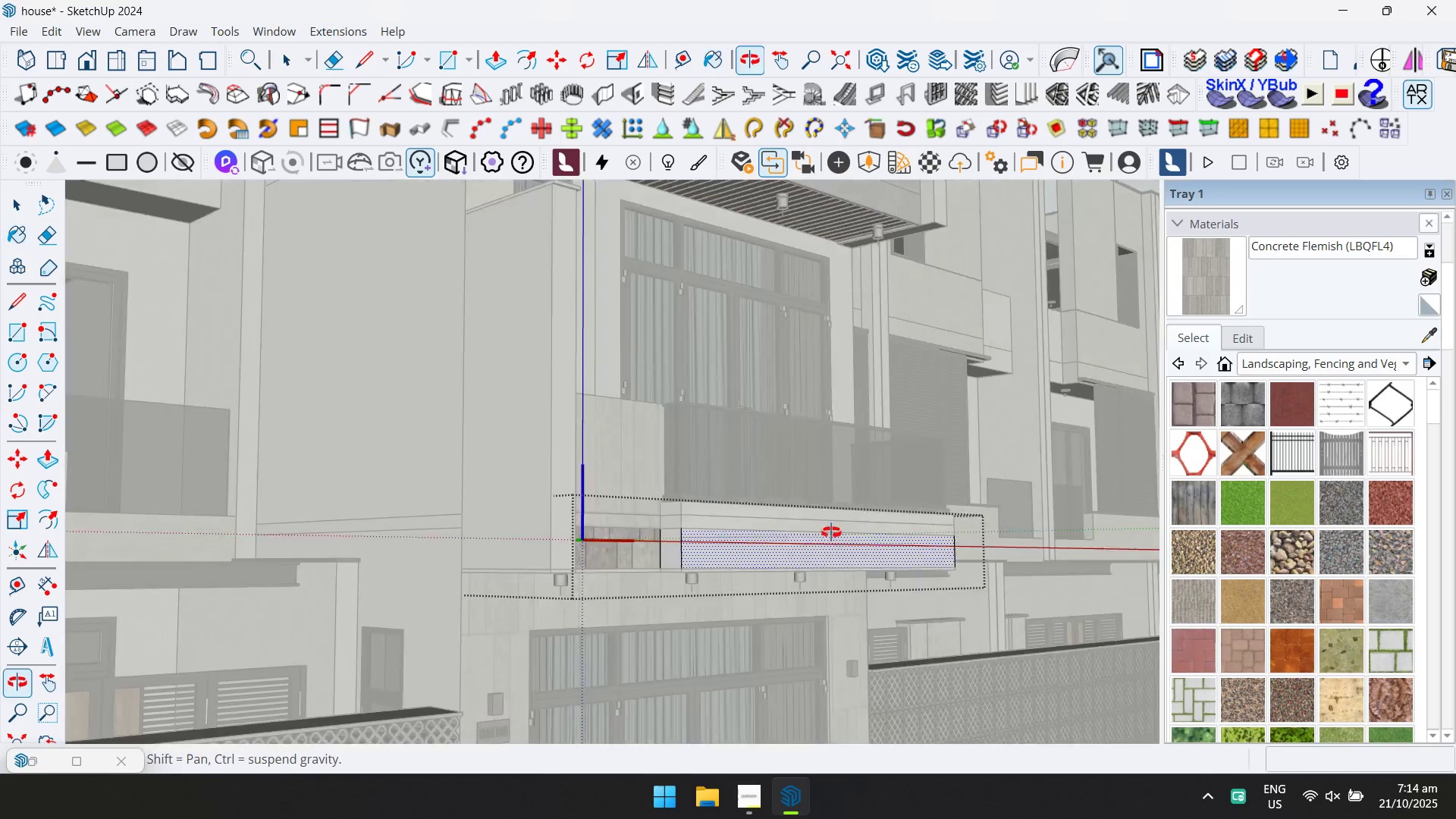 
scroll: coordinate [698, 561], scroll_direction: up, amount: 4.0
 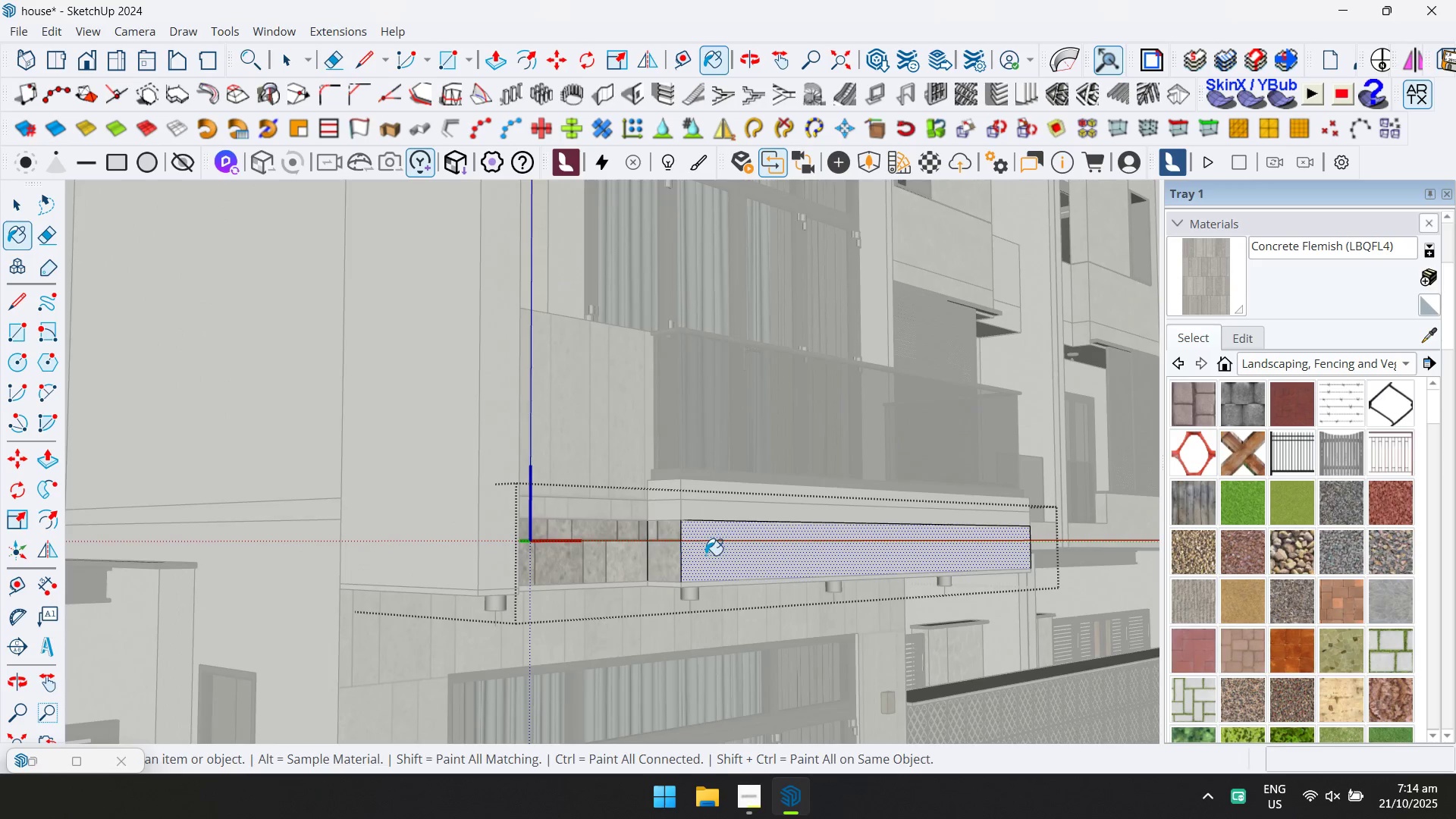 
double_click([706, 555])
 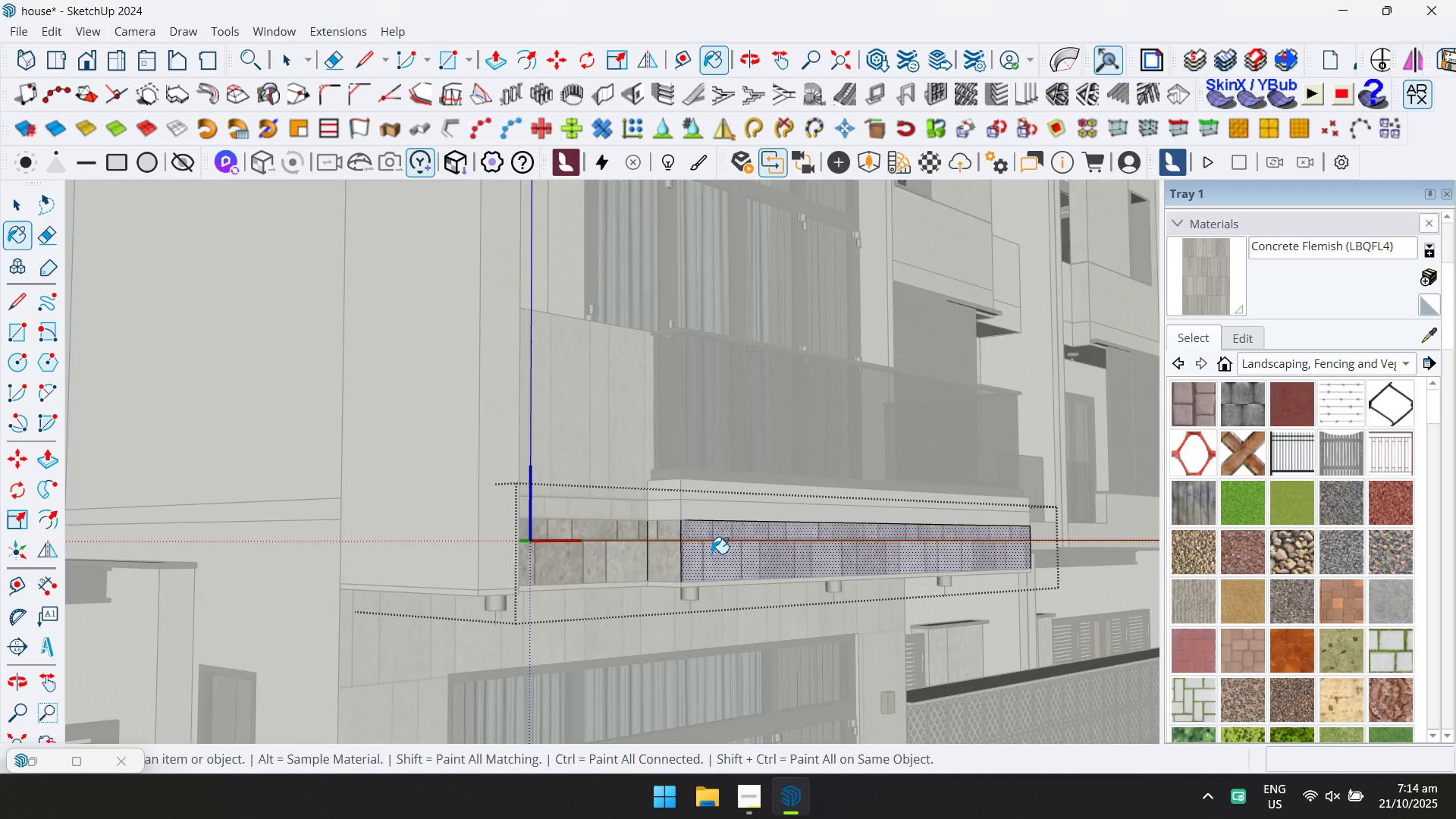 
scroll: coordinate [843, 559], scroll_direction: down, amount: 4.0
 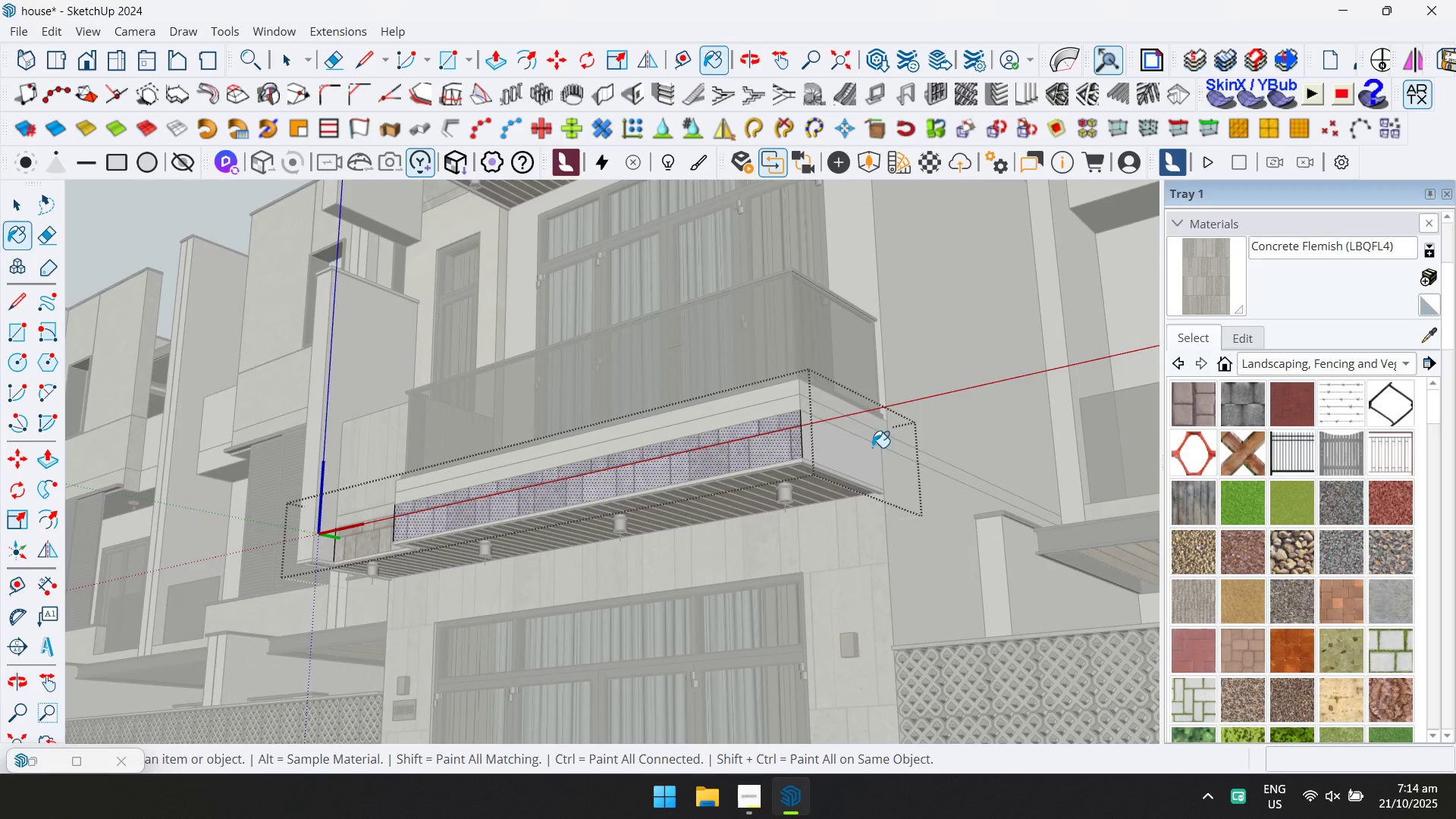 
left_click([854, 453])
 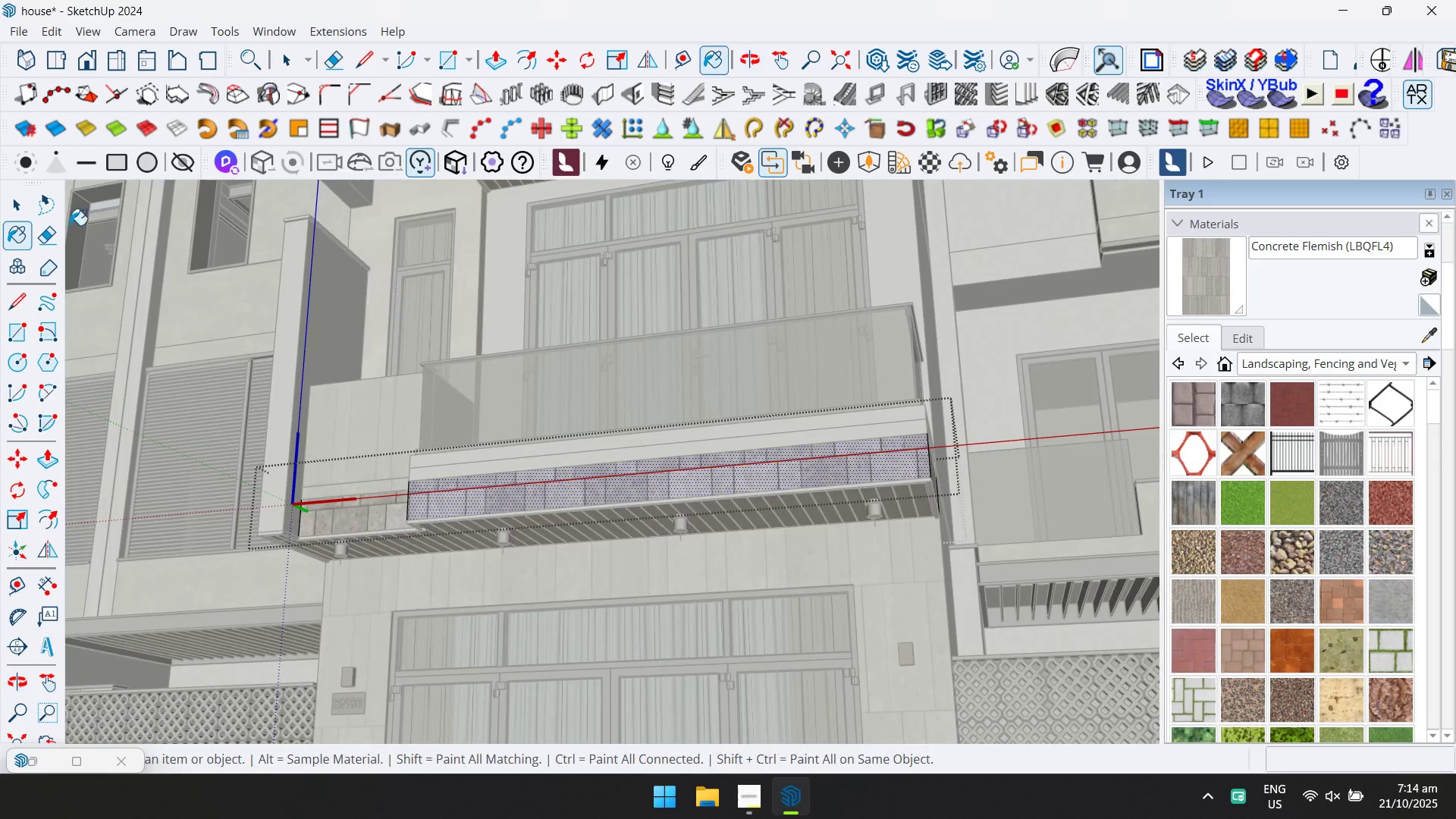 
left_click([24, 210])
 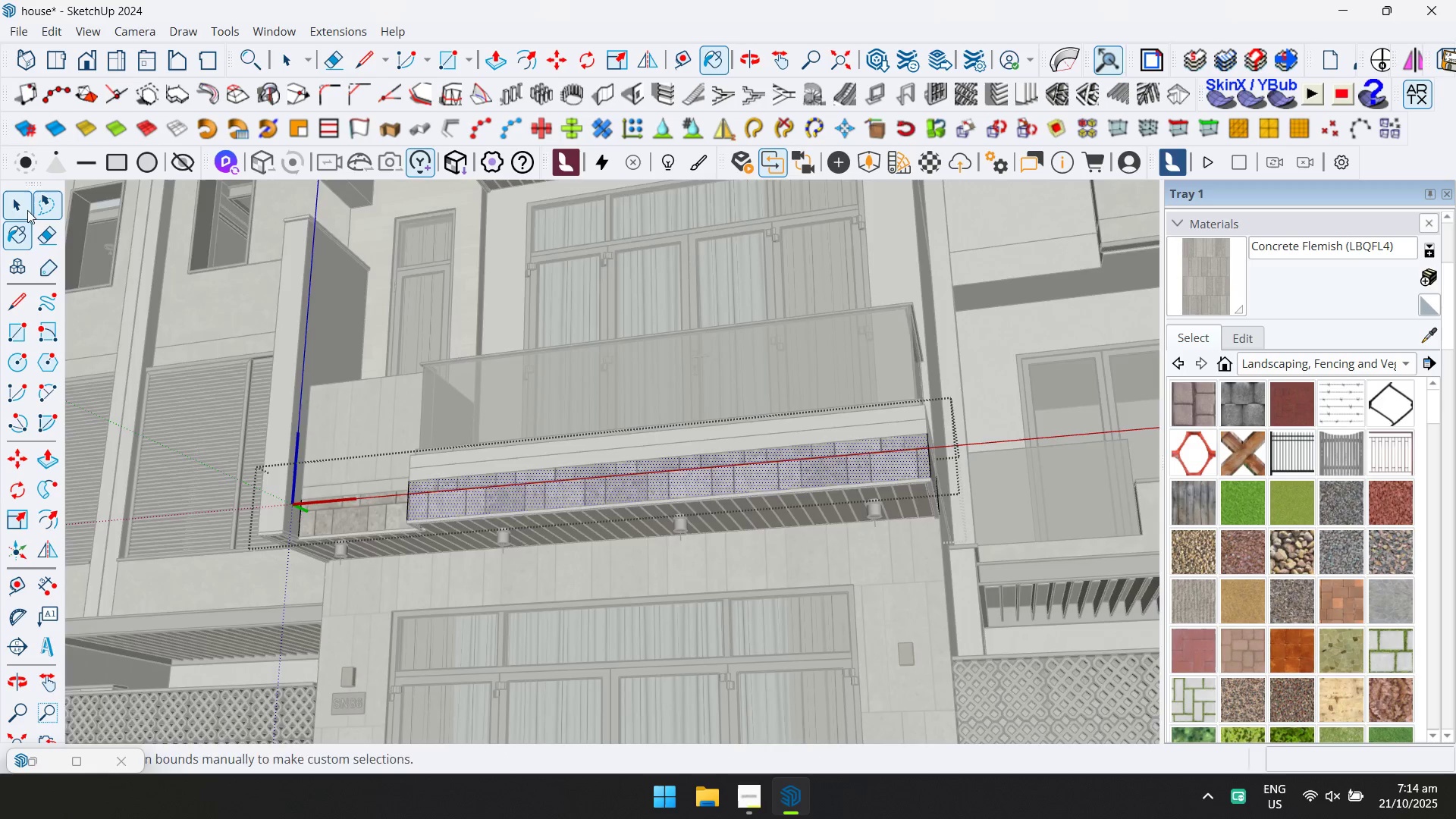 
key(Escape)
 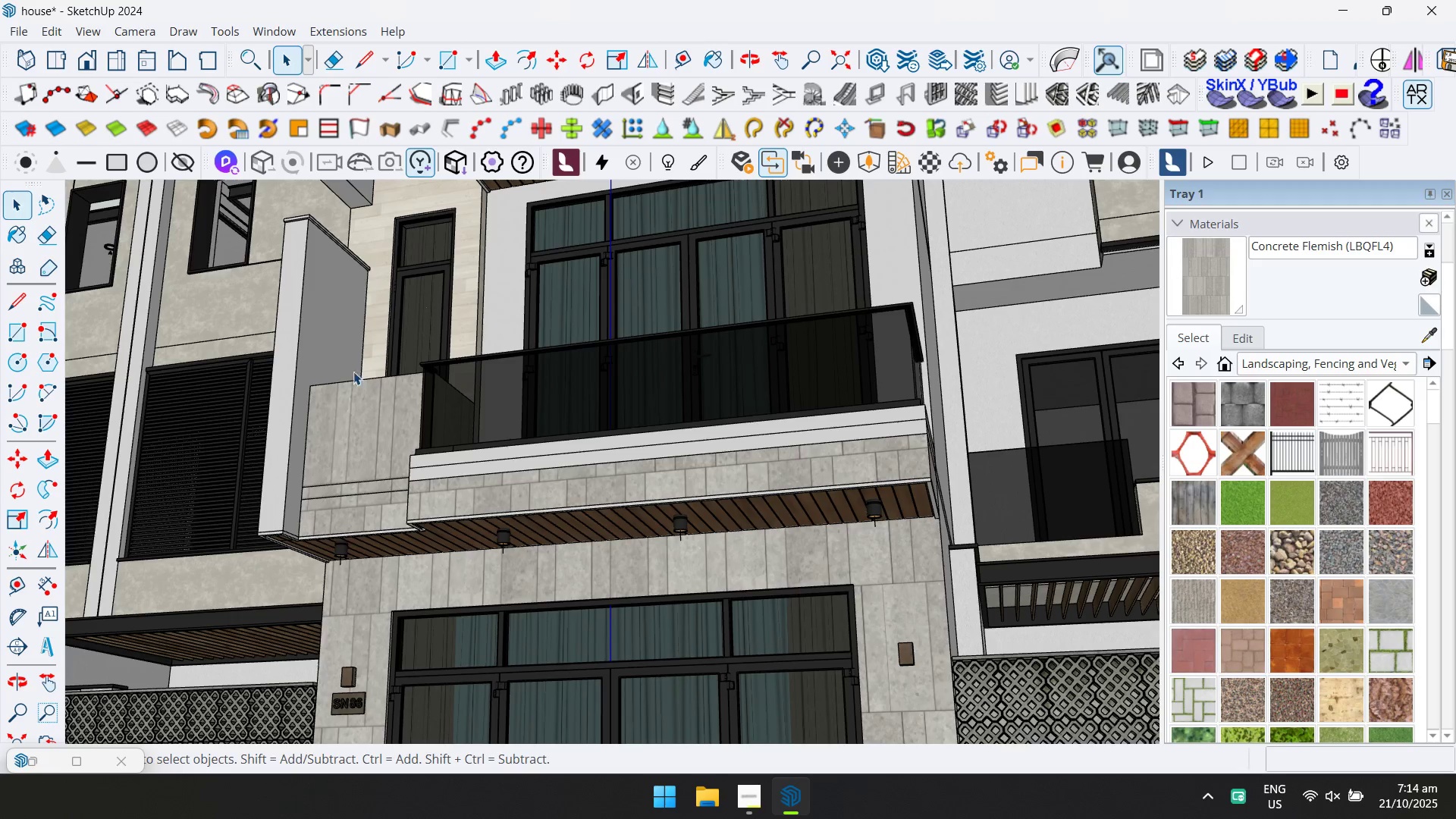 
key(Escape)
 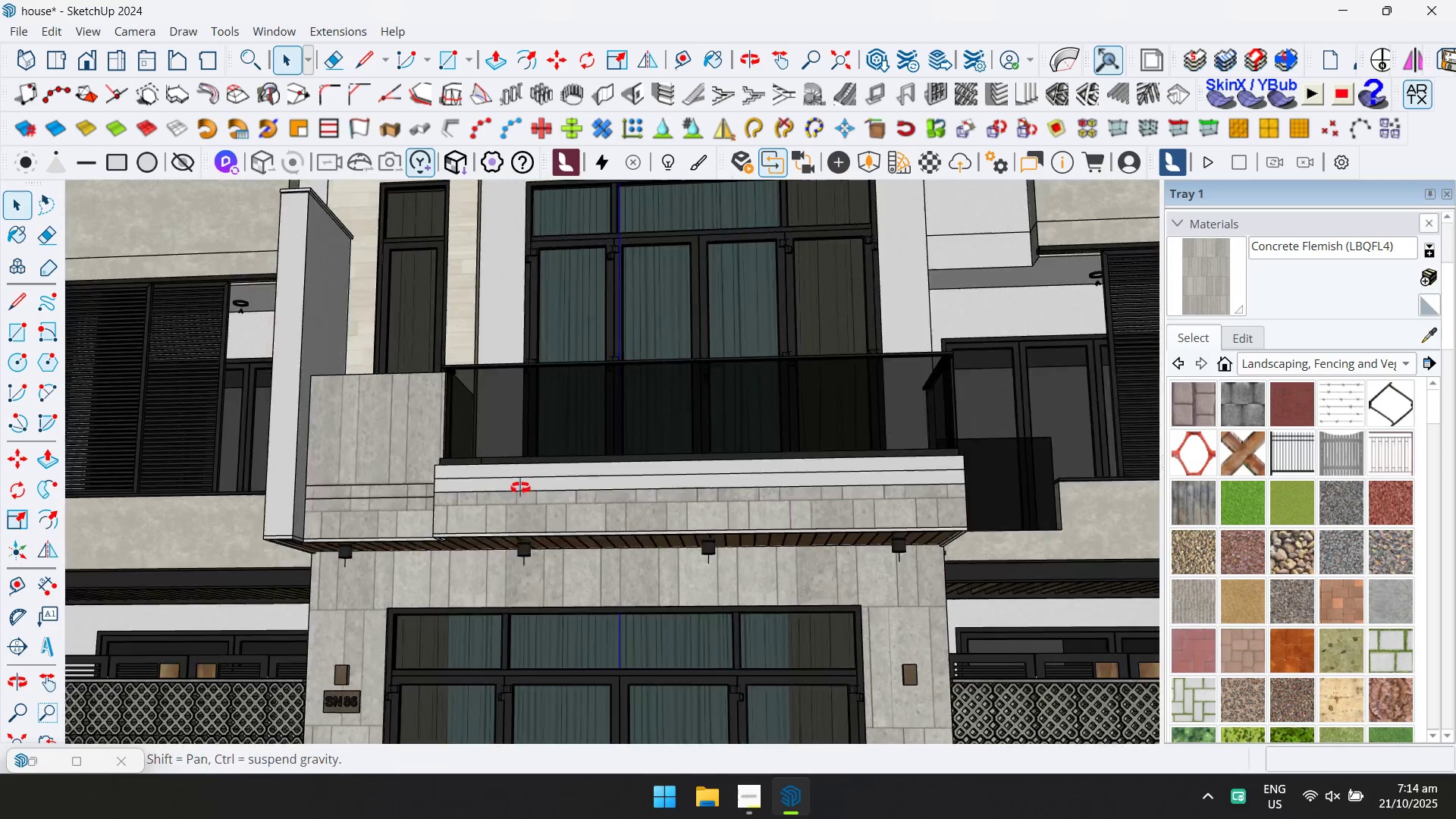 
scroll: coordinate [551, 511], scroll_direction: up, amount: 5.0
 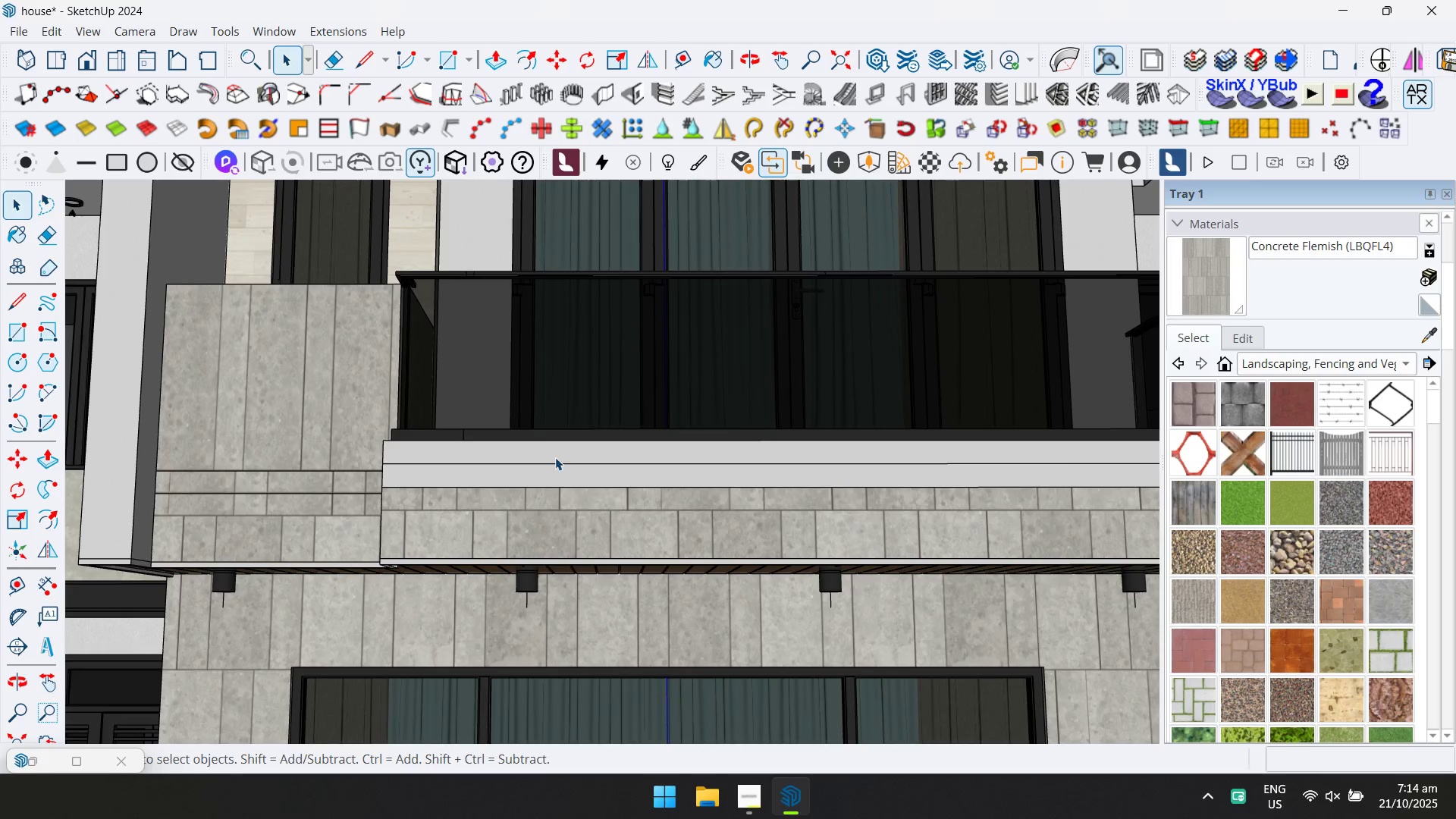 
double_click([555, 457])
 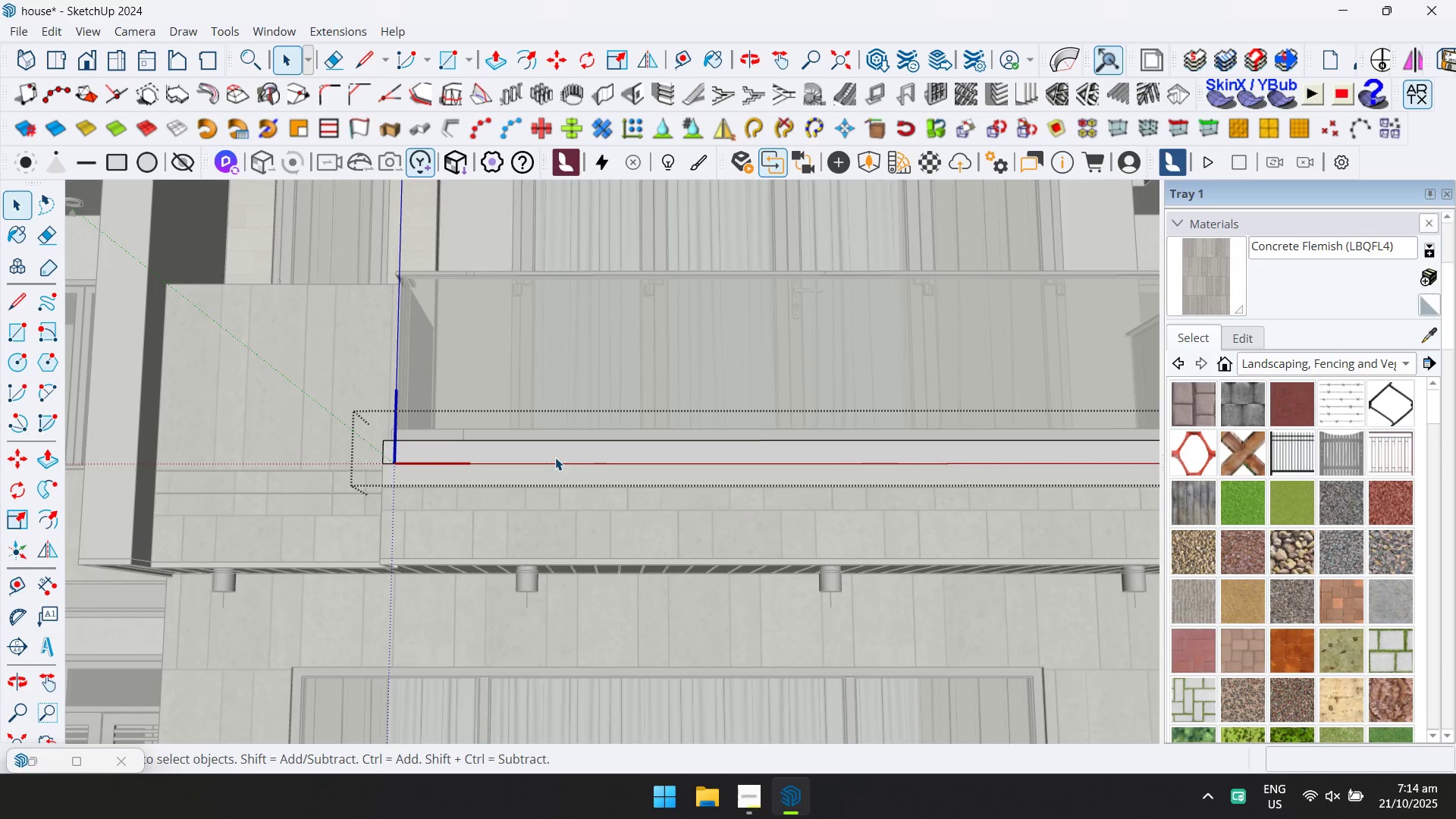 
triple_click([555, 457])
 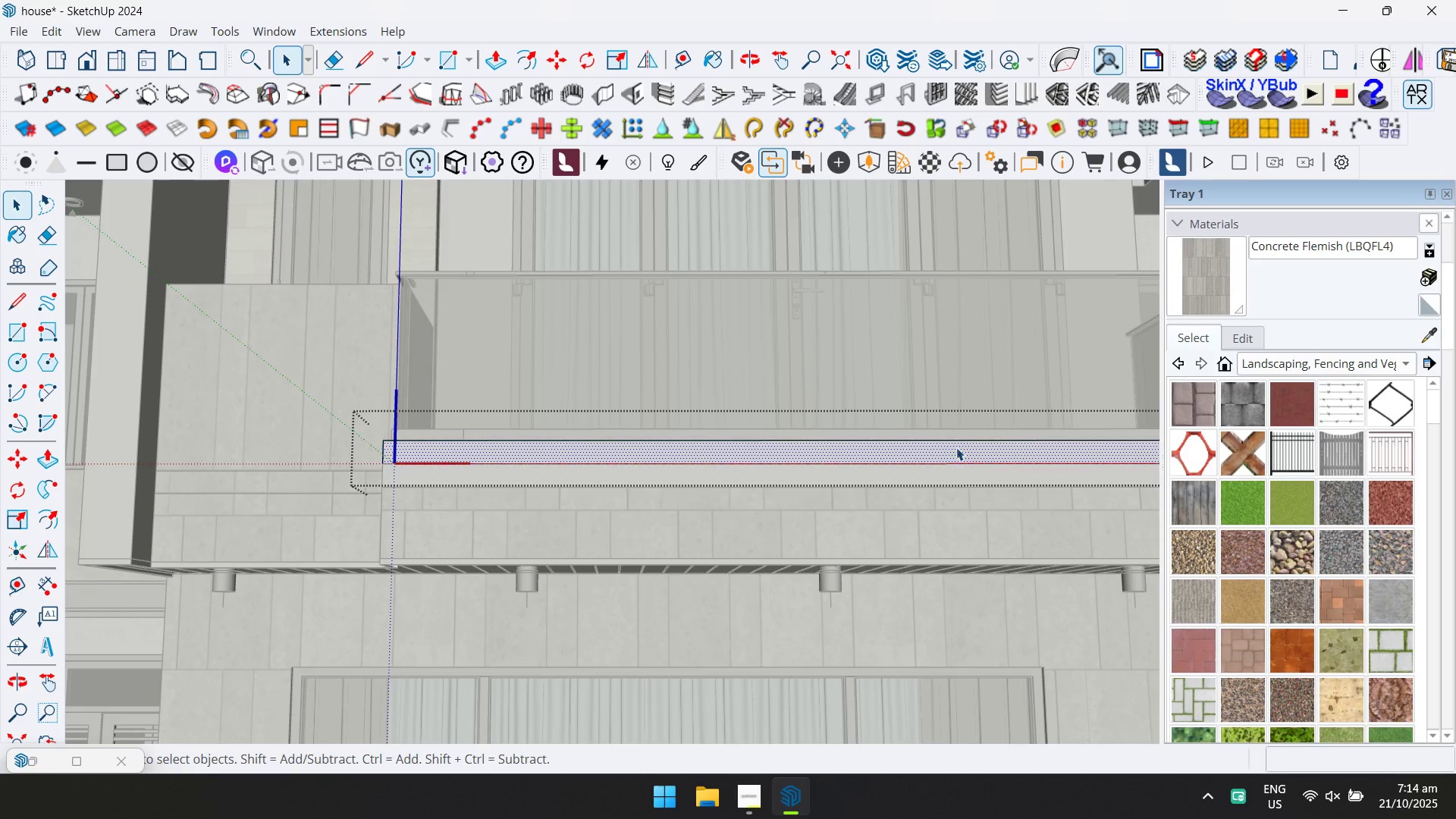 
double_click([1203, 278])
 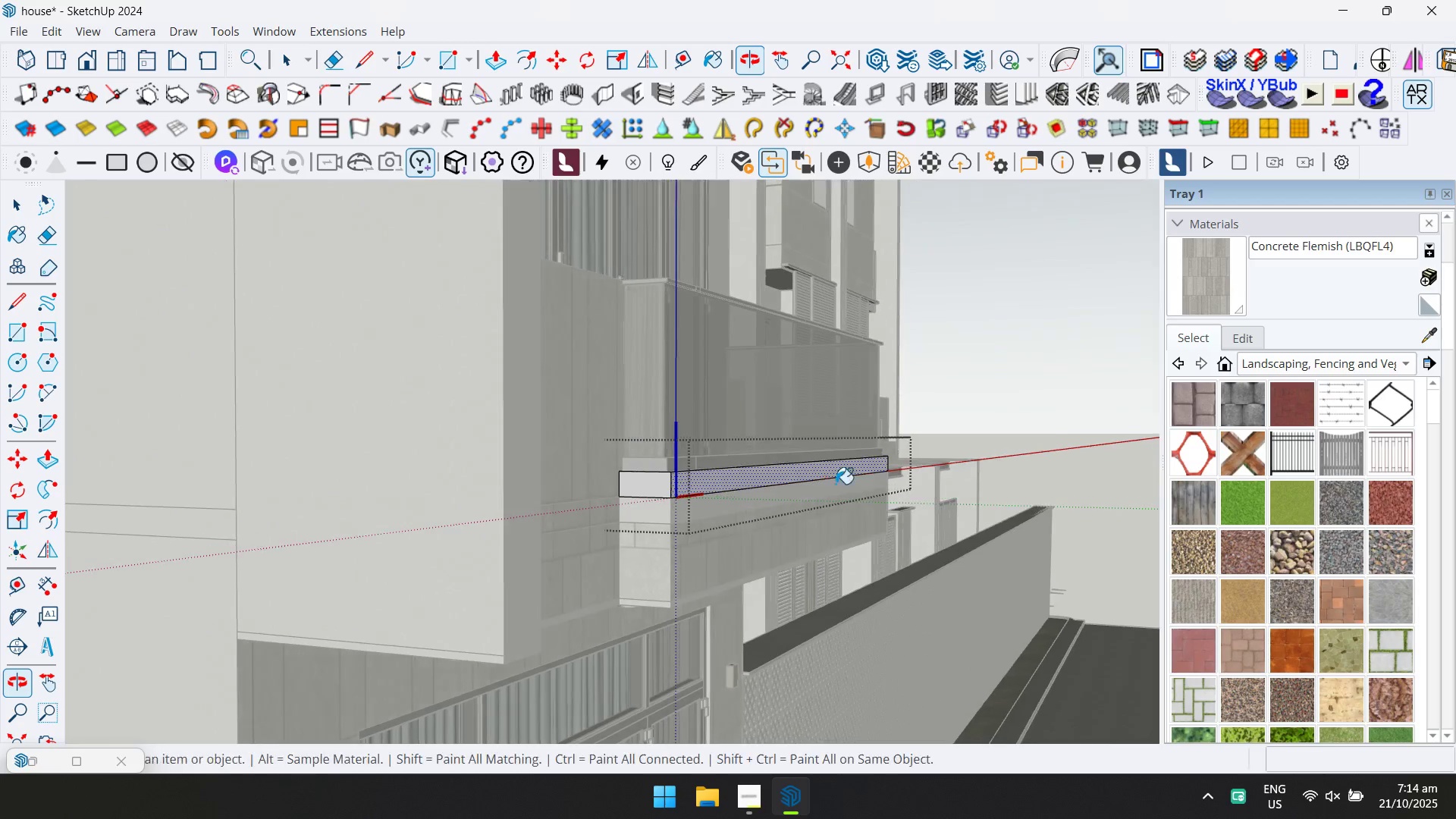 
scroll: coordinate [602, 472], scroll_direction: up, amount: 3.0
 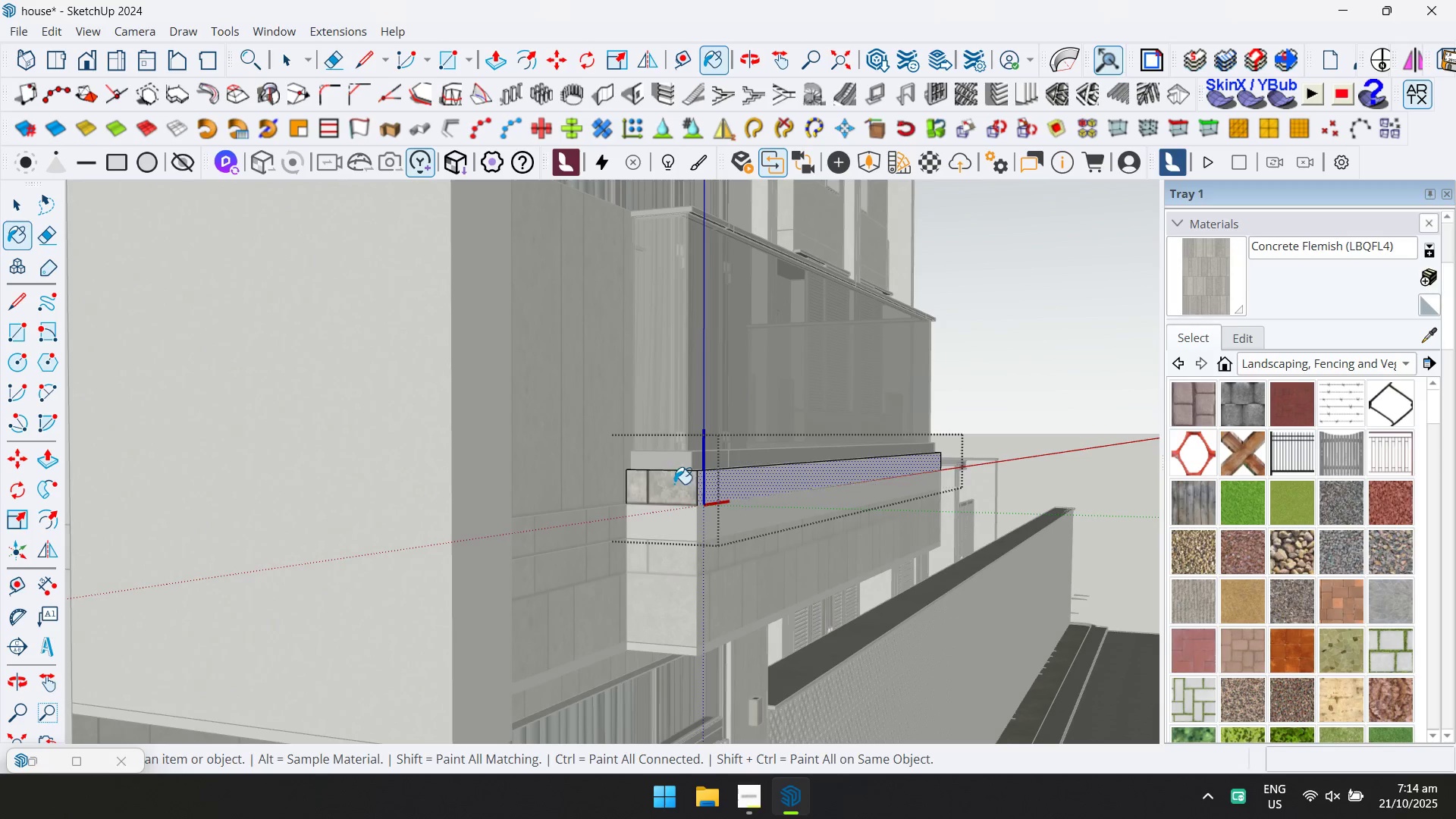 
double_click([698, 482])
 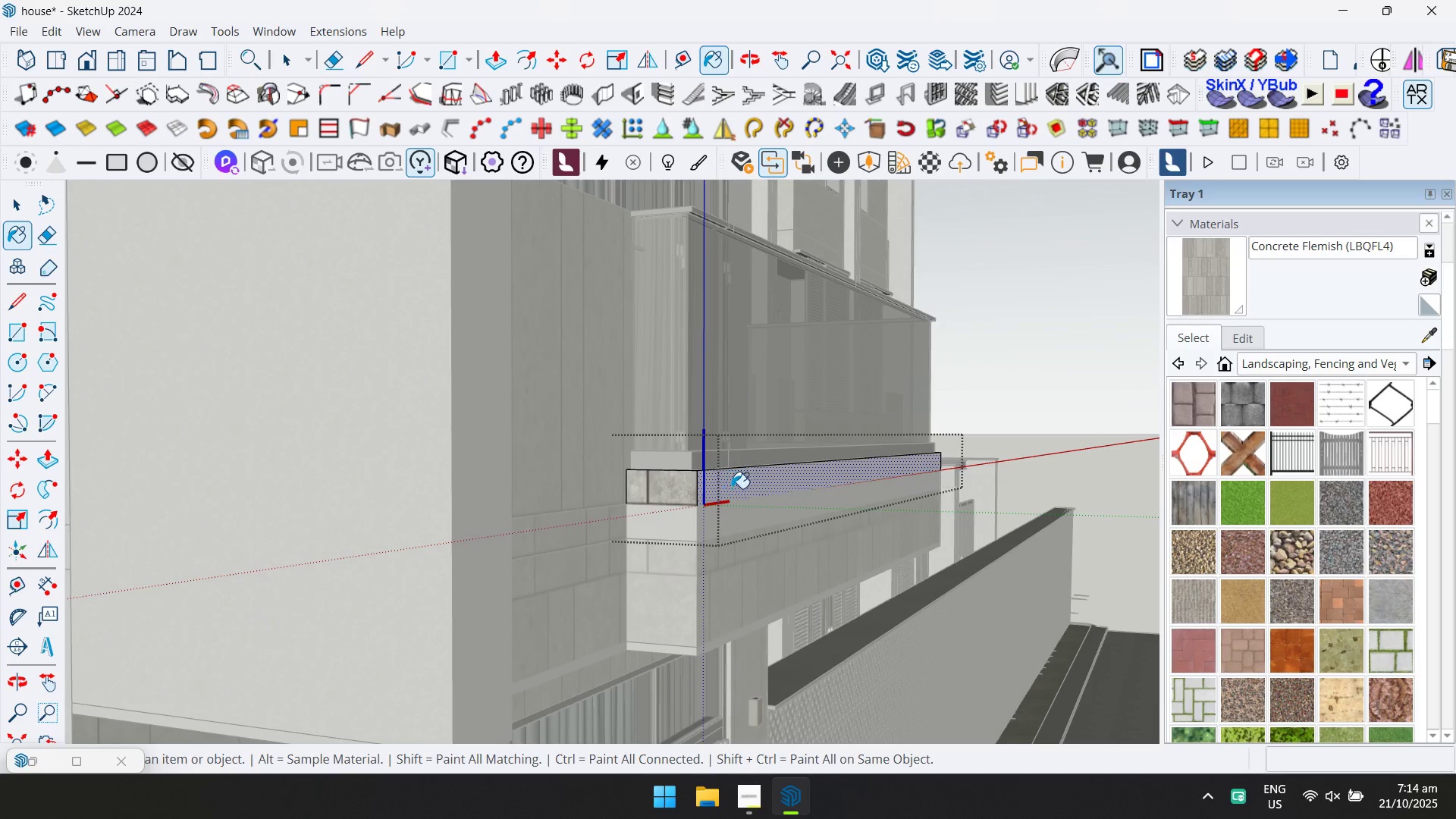 
triple_click([733, 486])
 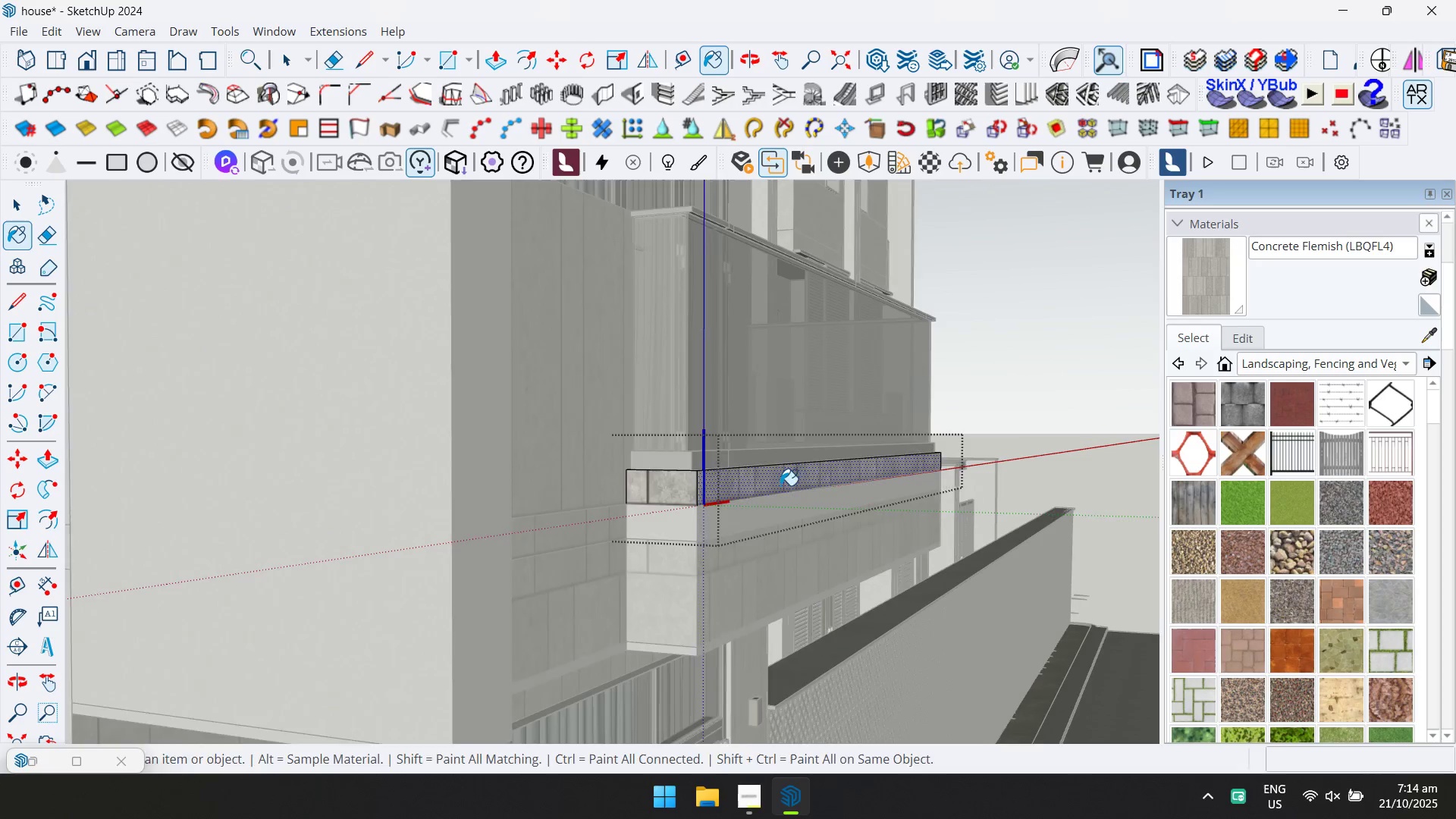 
scroll: coordinate [808, 491], scroll_direction: down, amount: 3.0
 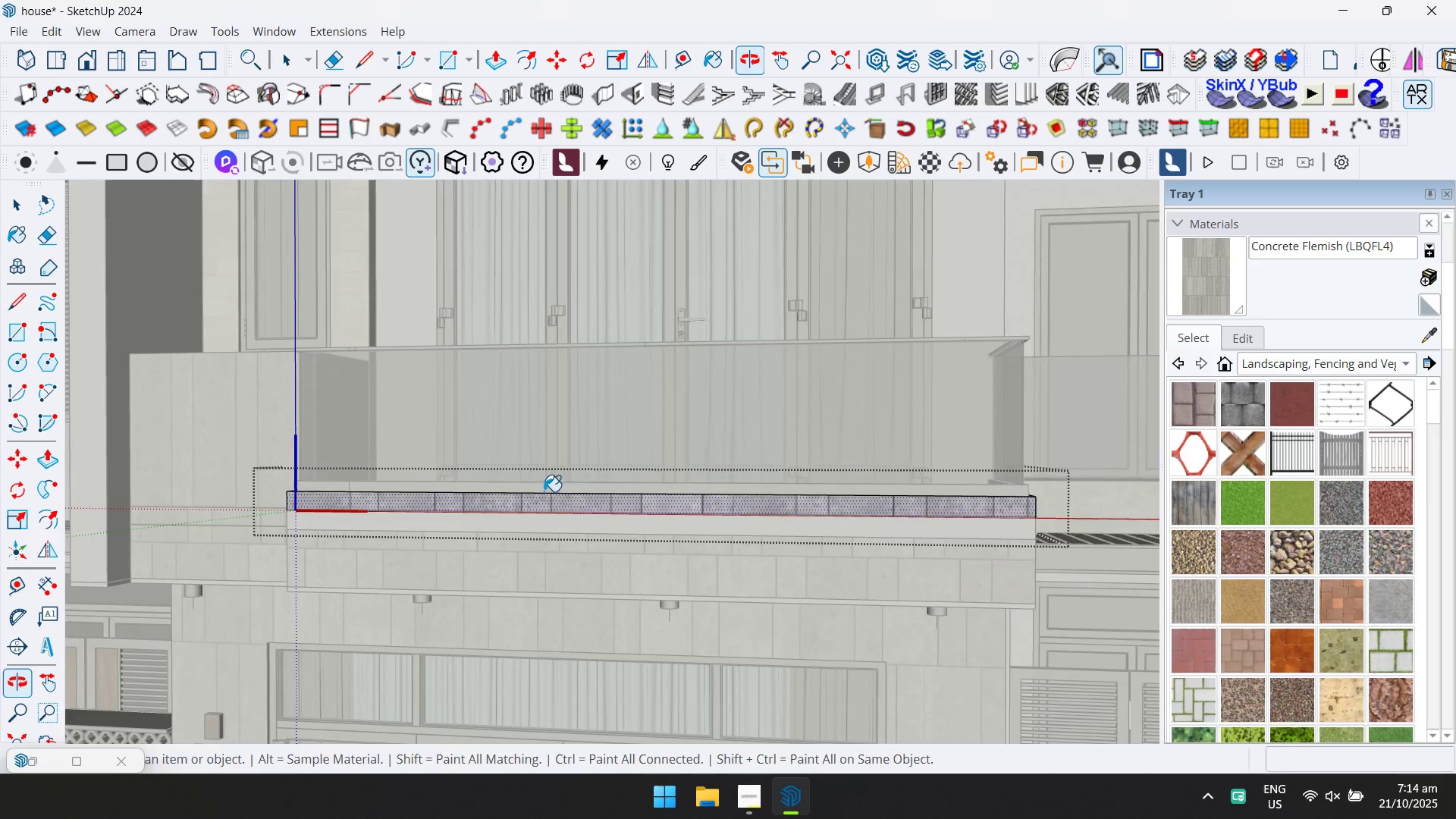 
key(Shift+ShiftLeft)
 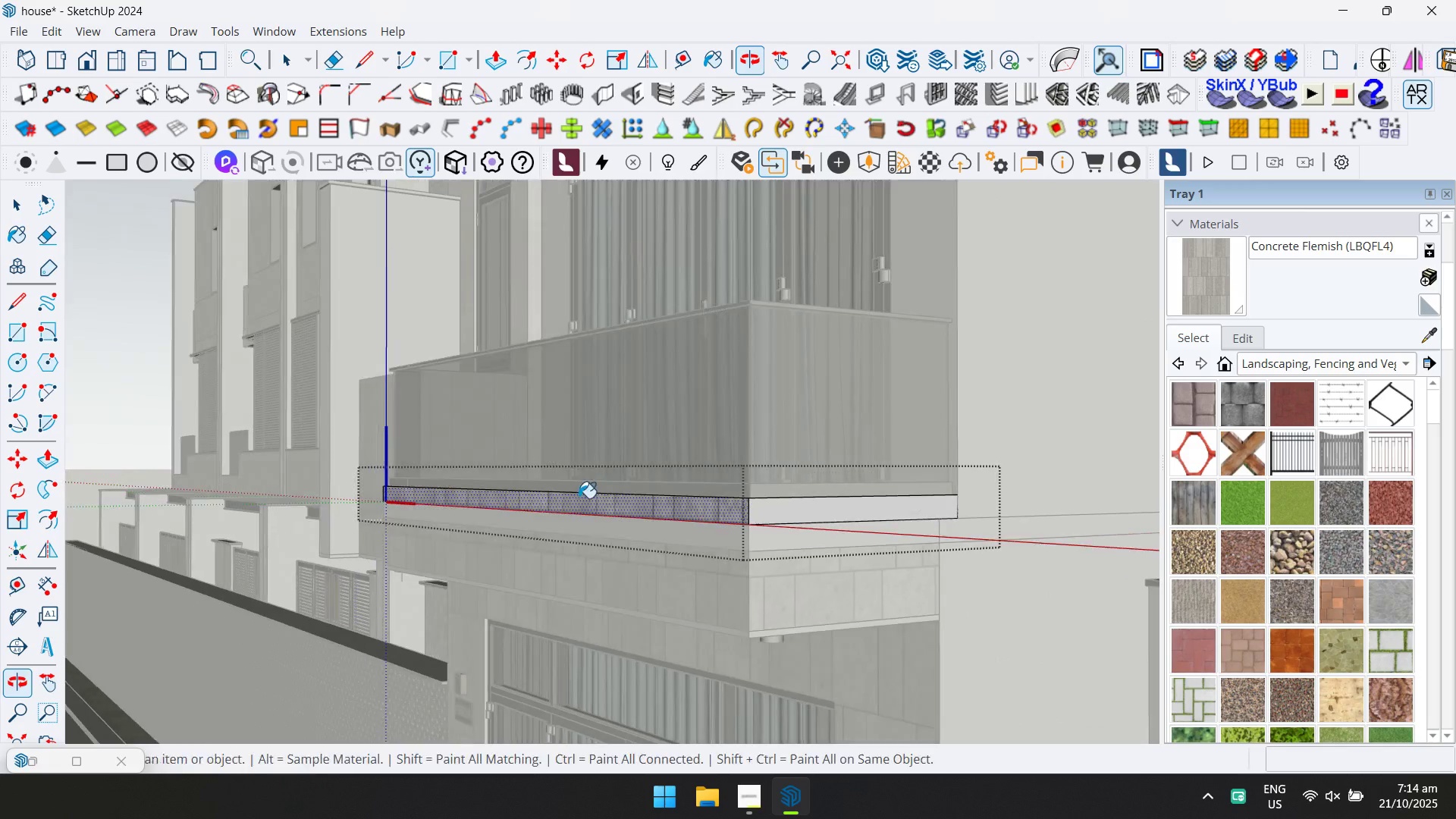 
left_click([806, 512])
 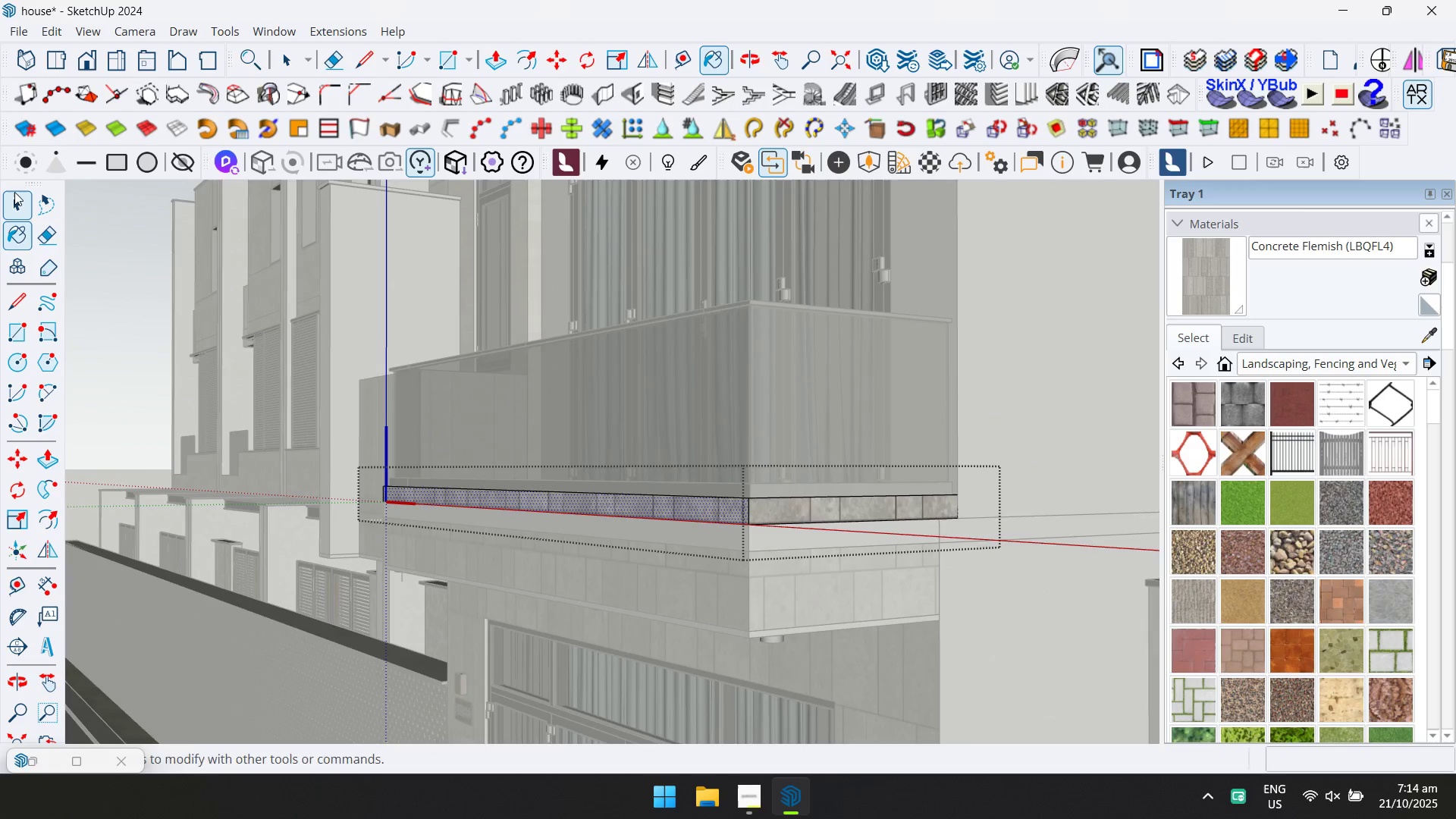 
key(Escape)
 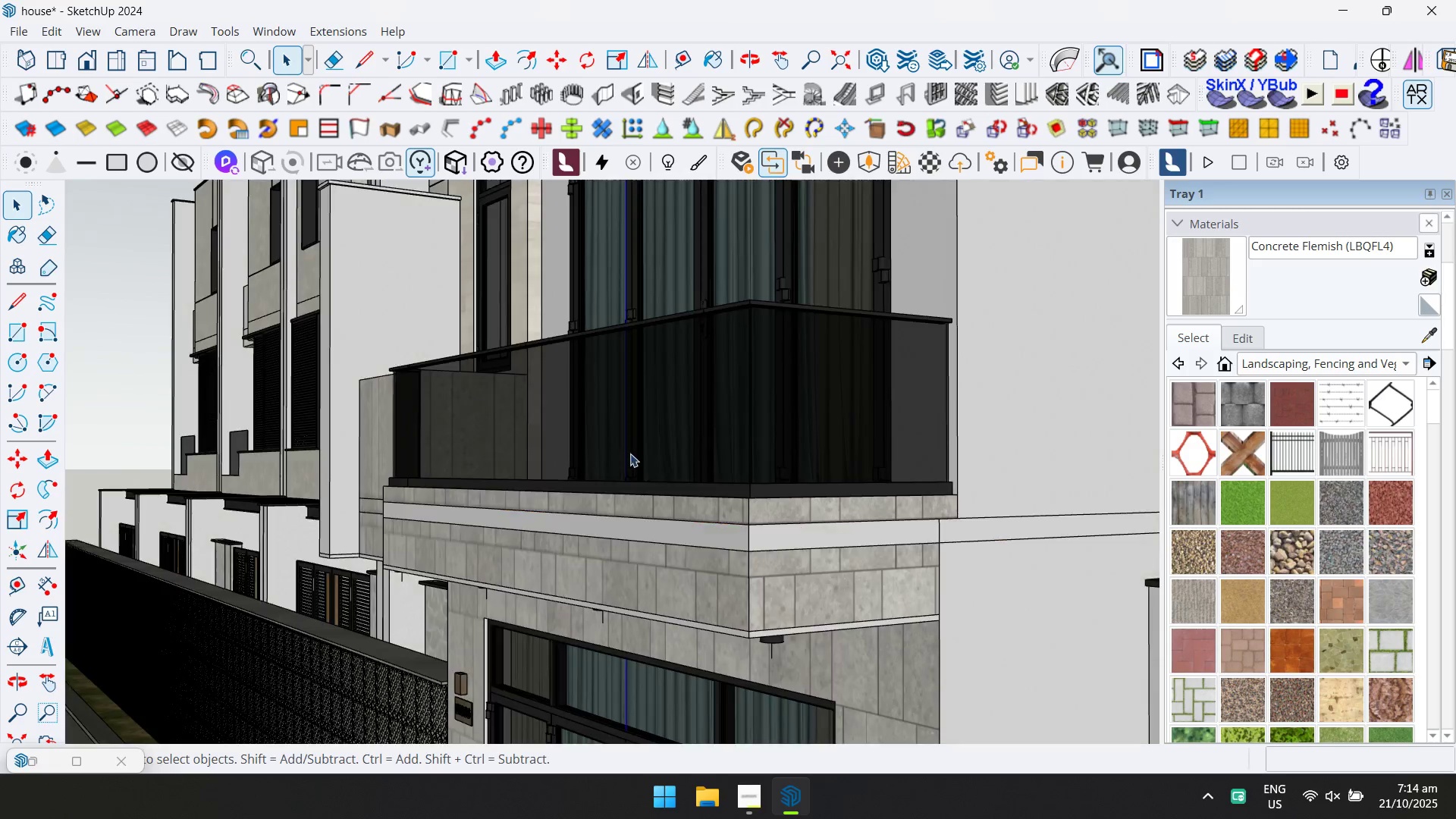 
key(Escape)
 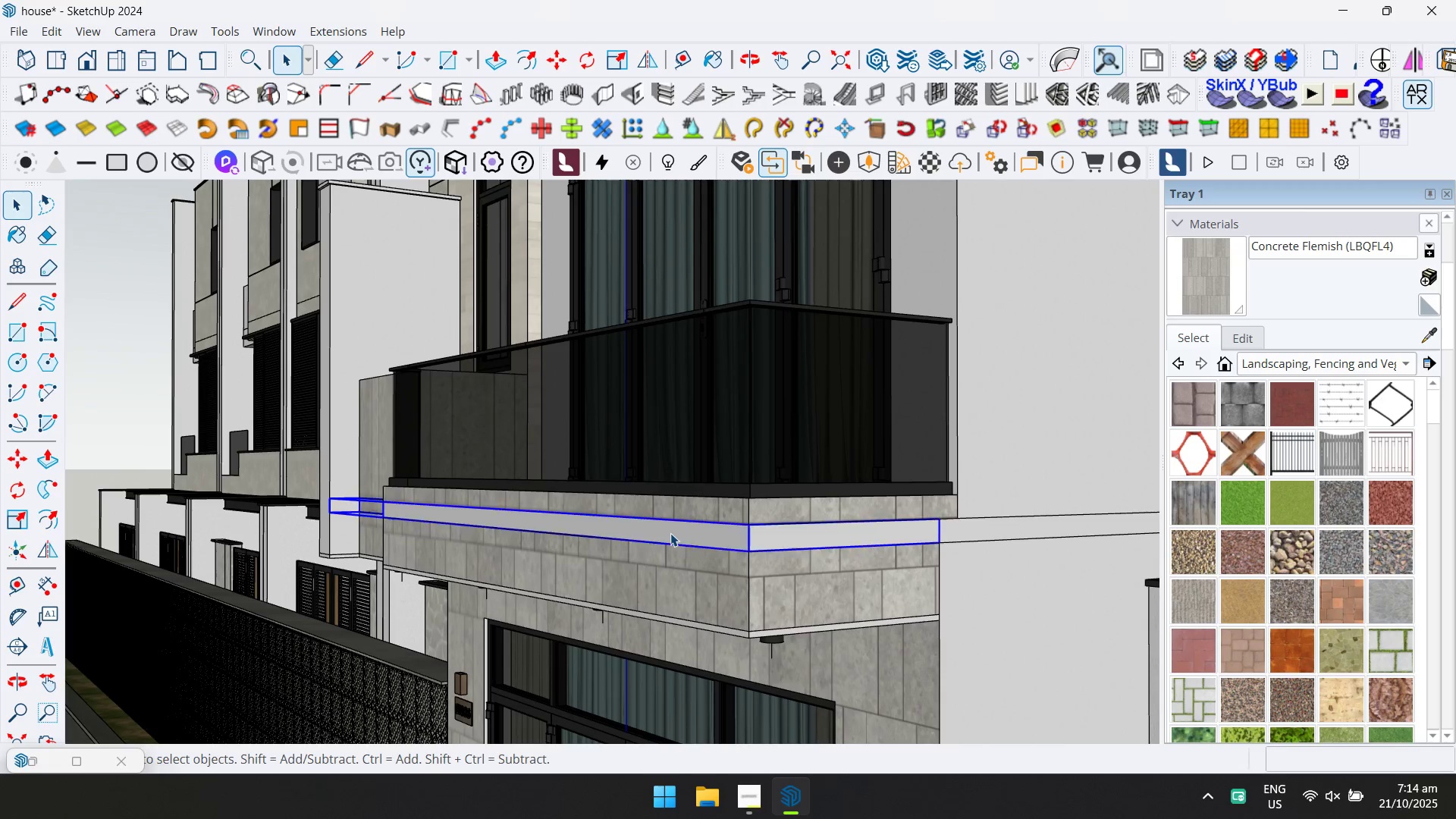 
double_click([670, 533])
 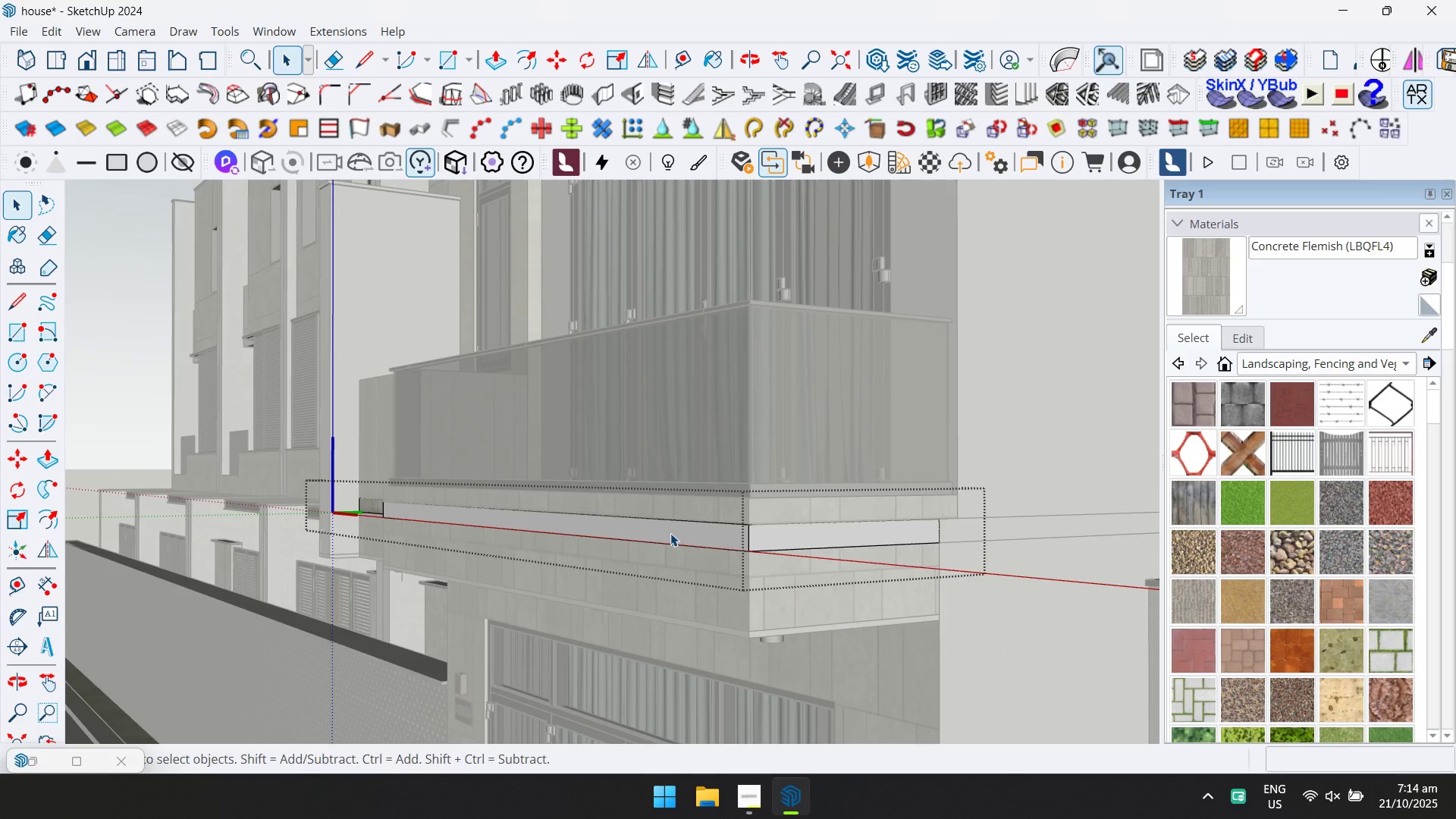 
left_click([670, 533])
 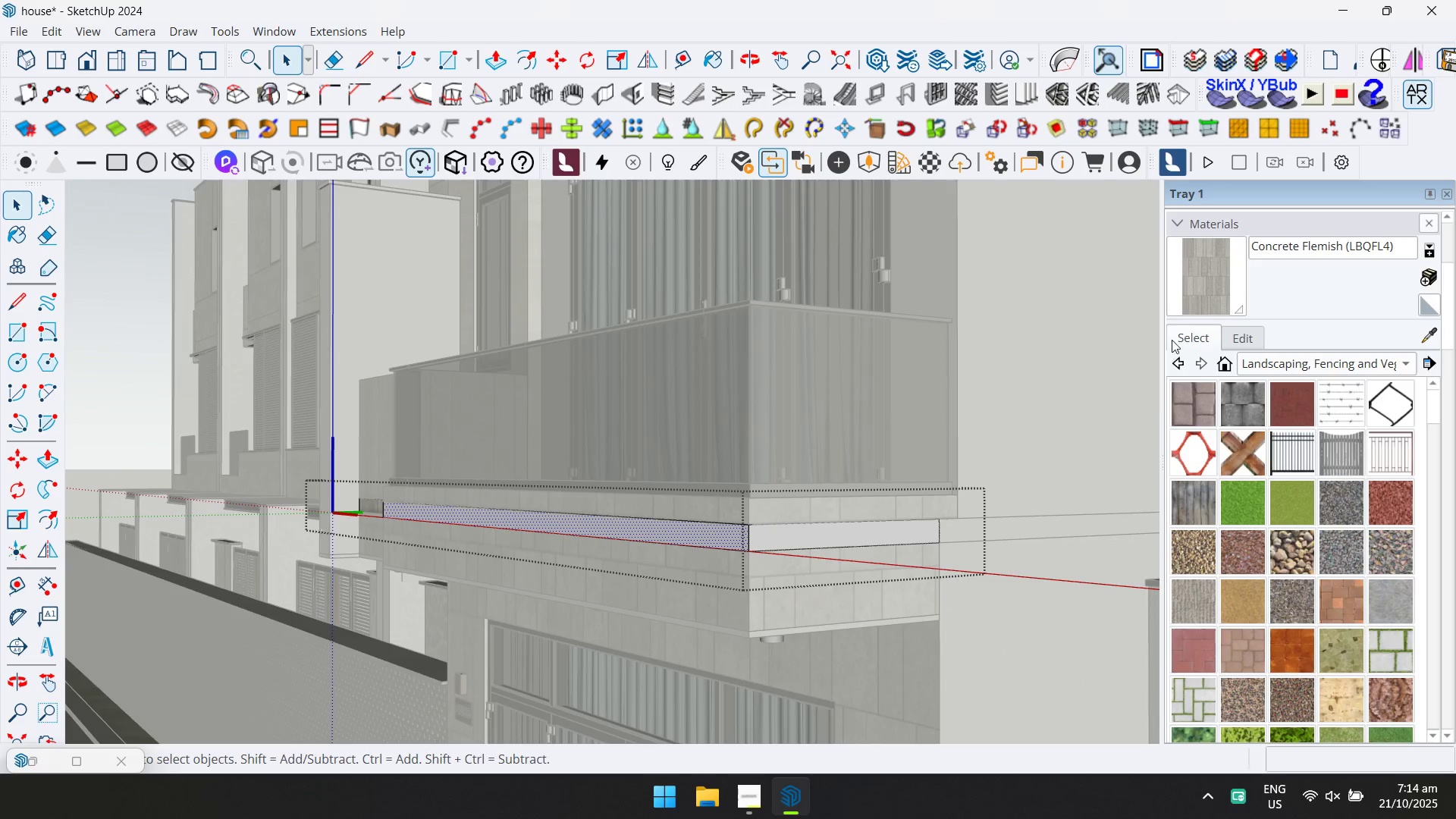 
left_click([1182, 297])
 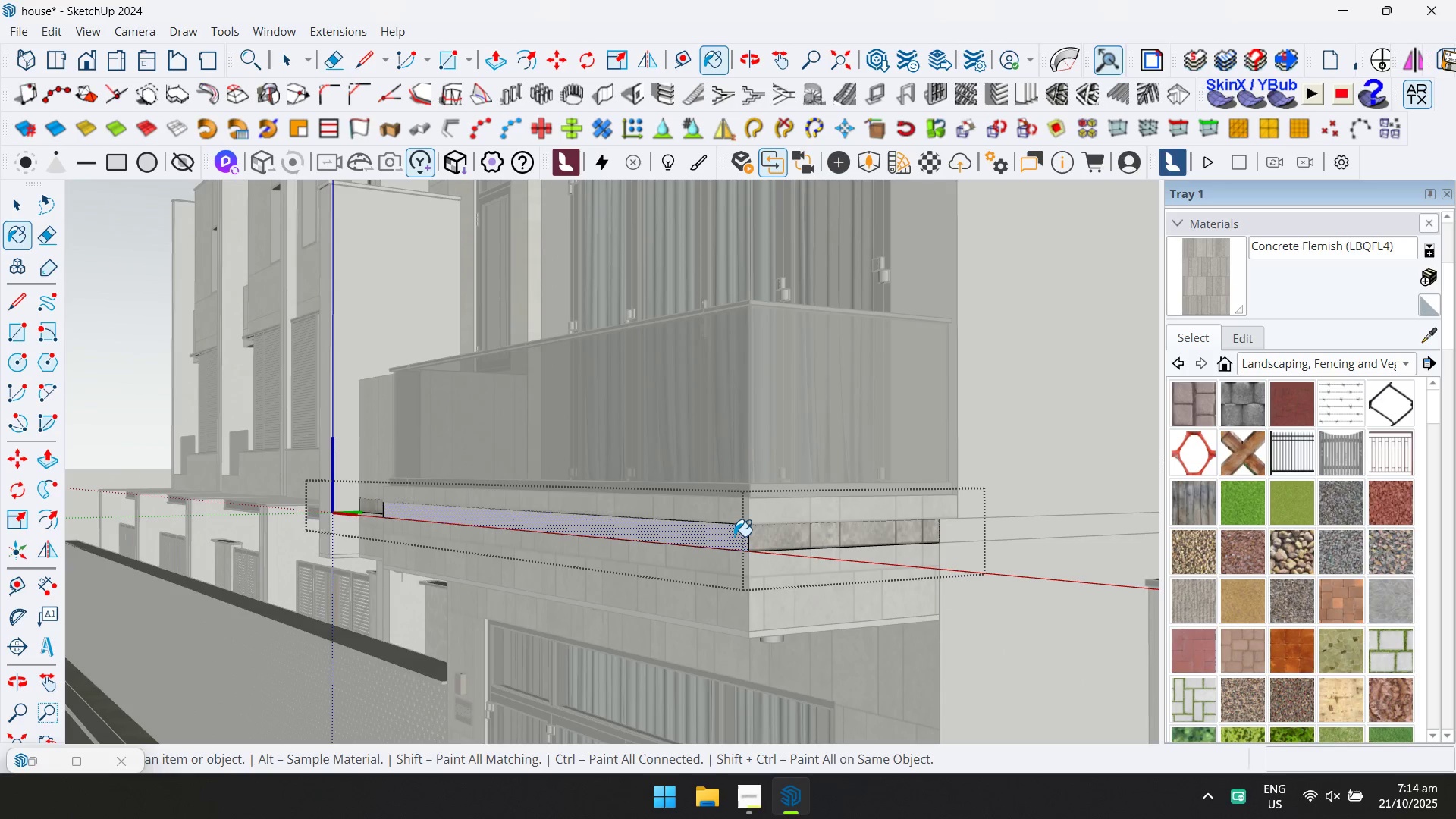 
scroll: coordinate [460, 492], scroll_direction: down, amount: 3.0
 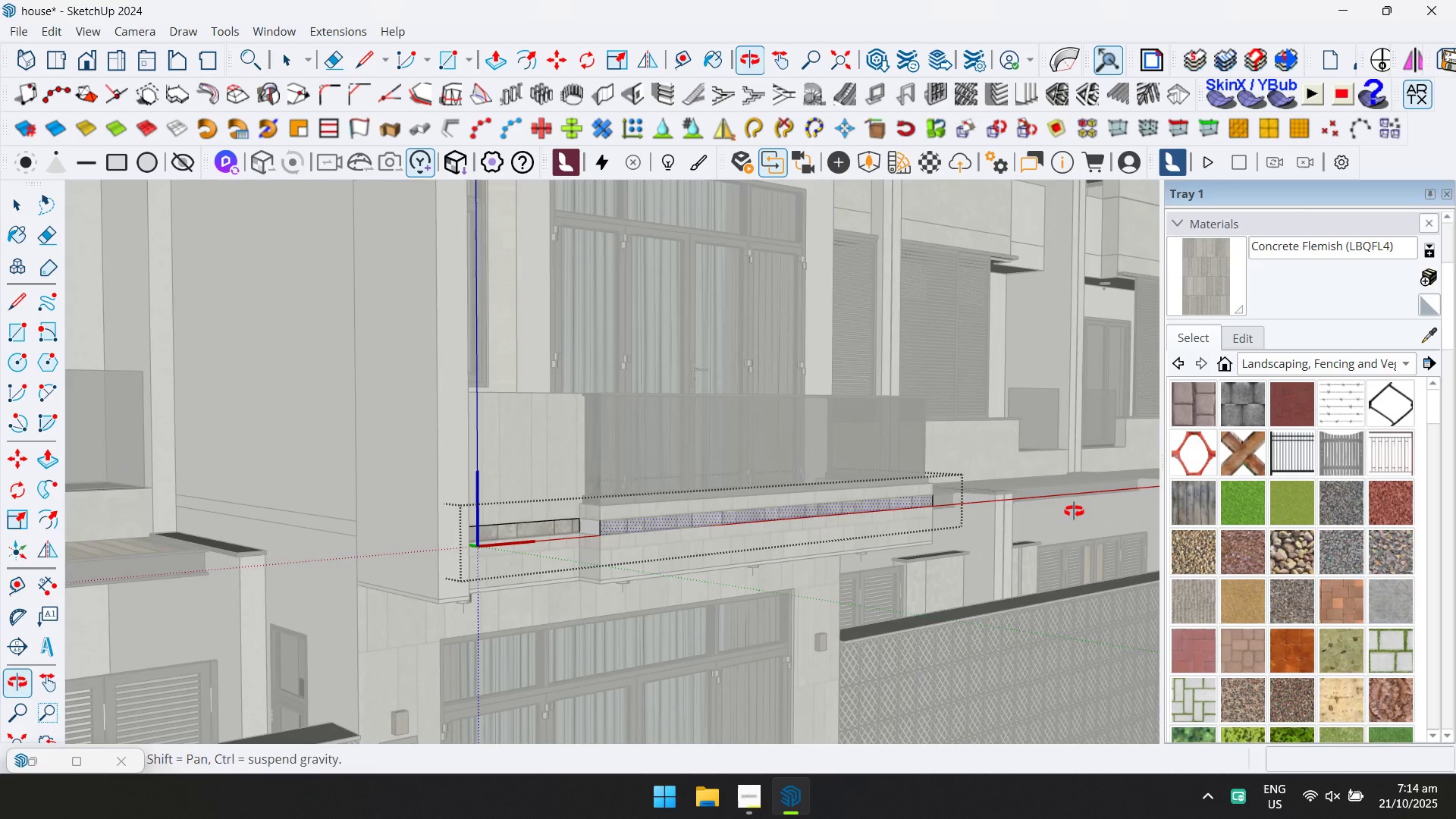 
scroll: coordinate [623, 513], scroll_direction: up, amount: 5.0
 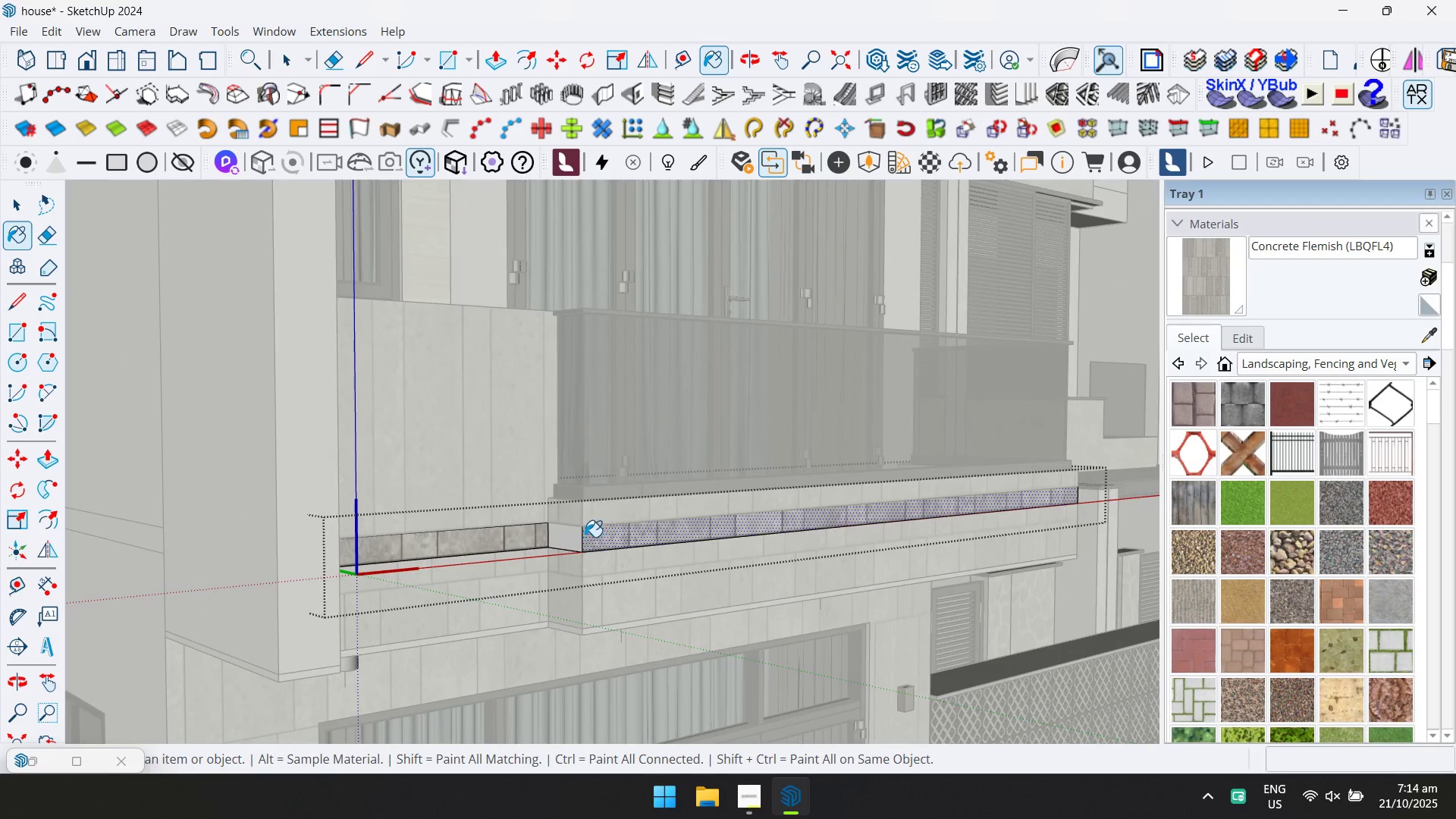 
left_click([566, 542])
 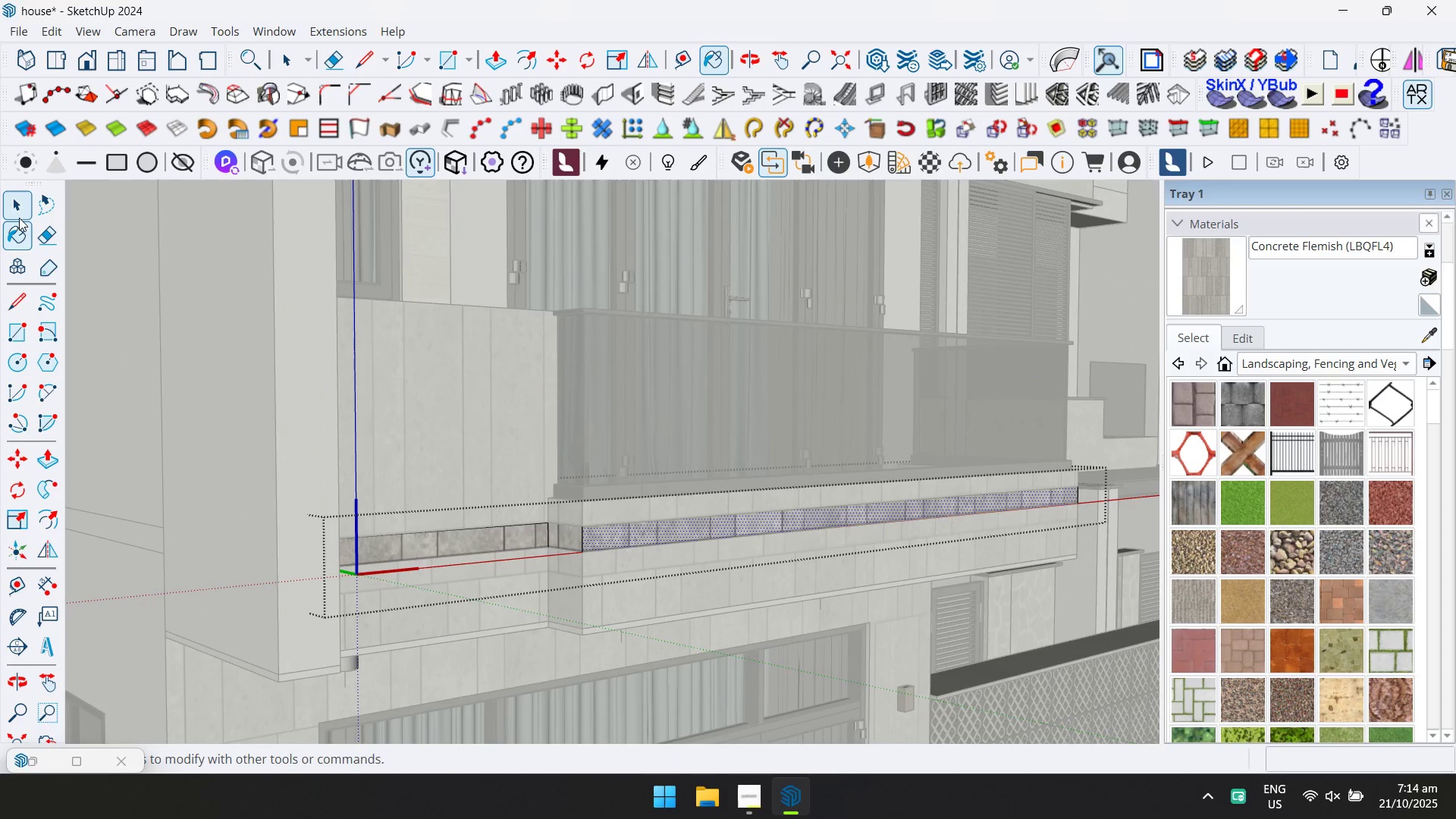 
left_click([15, 209])
 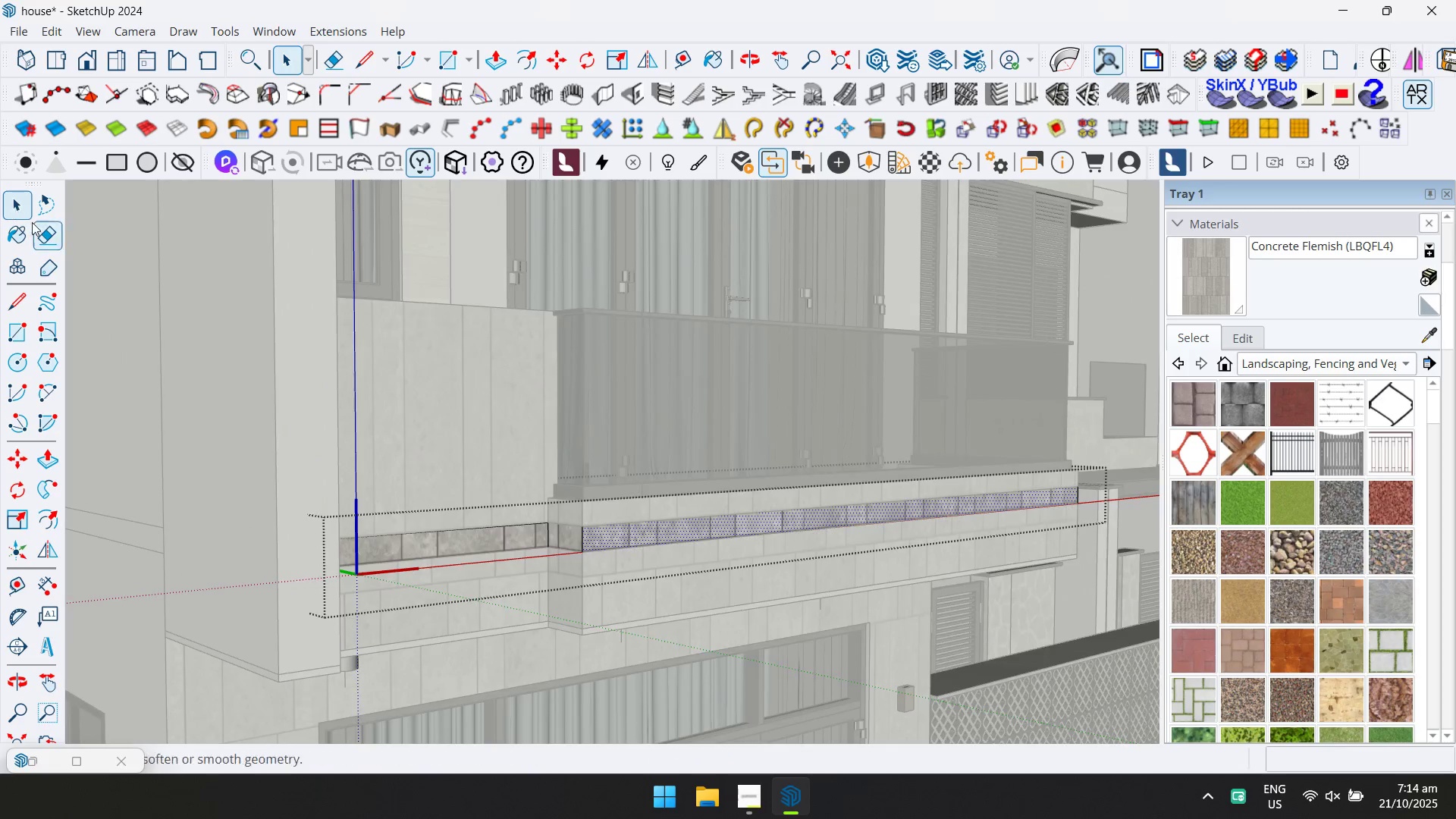 
key(Escape)
 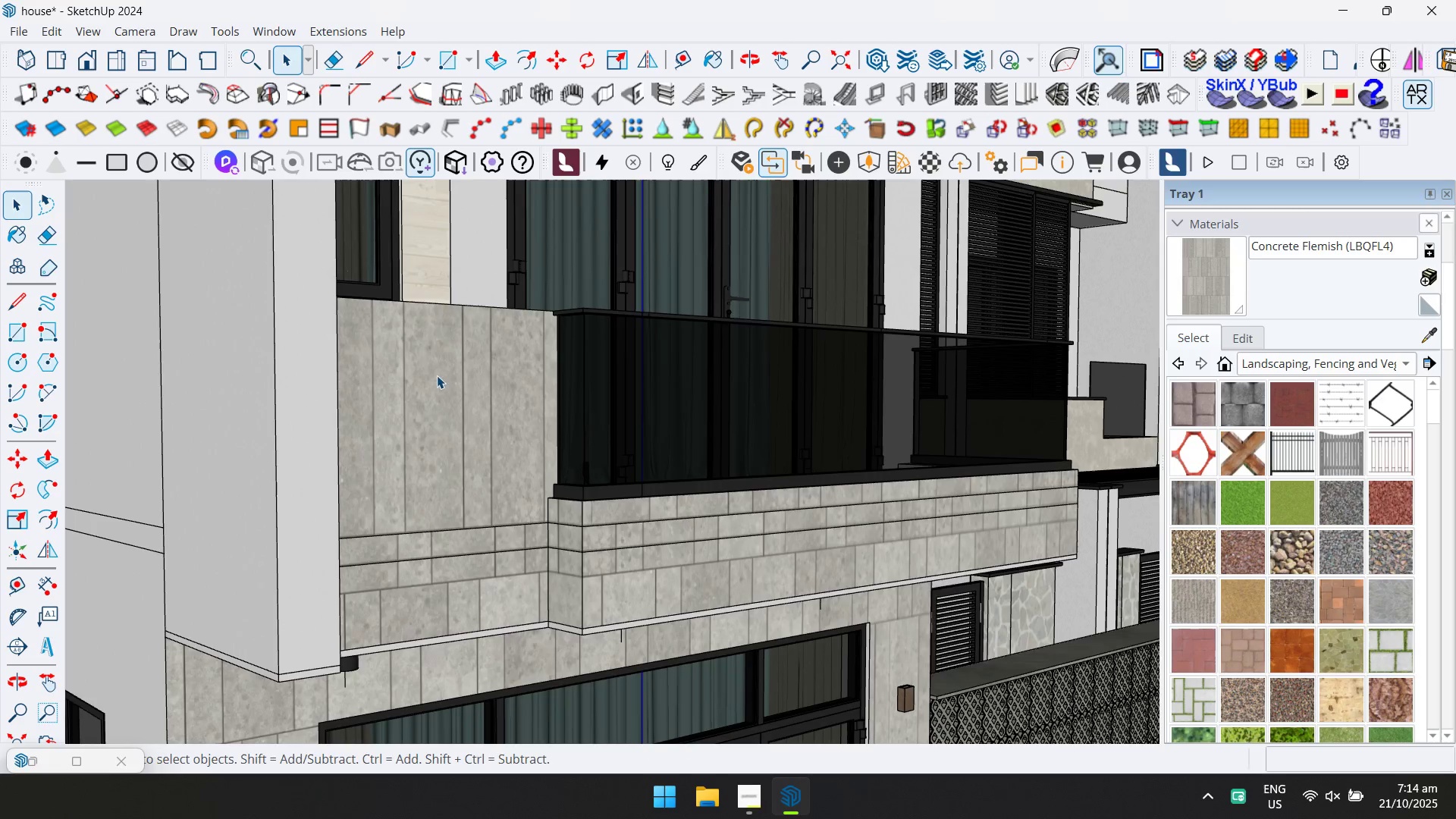 
key(Escape)
 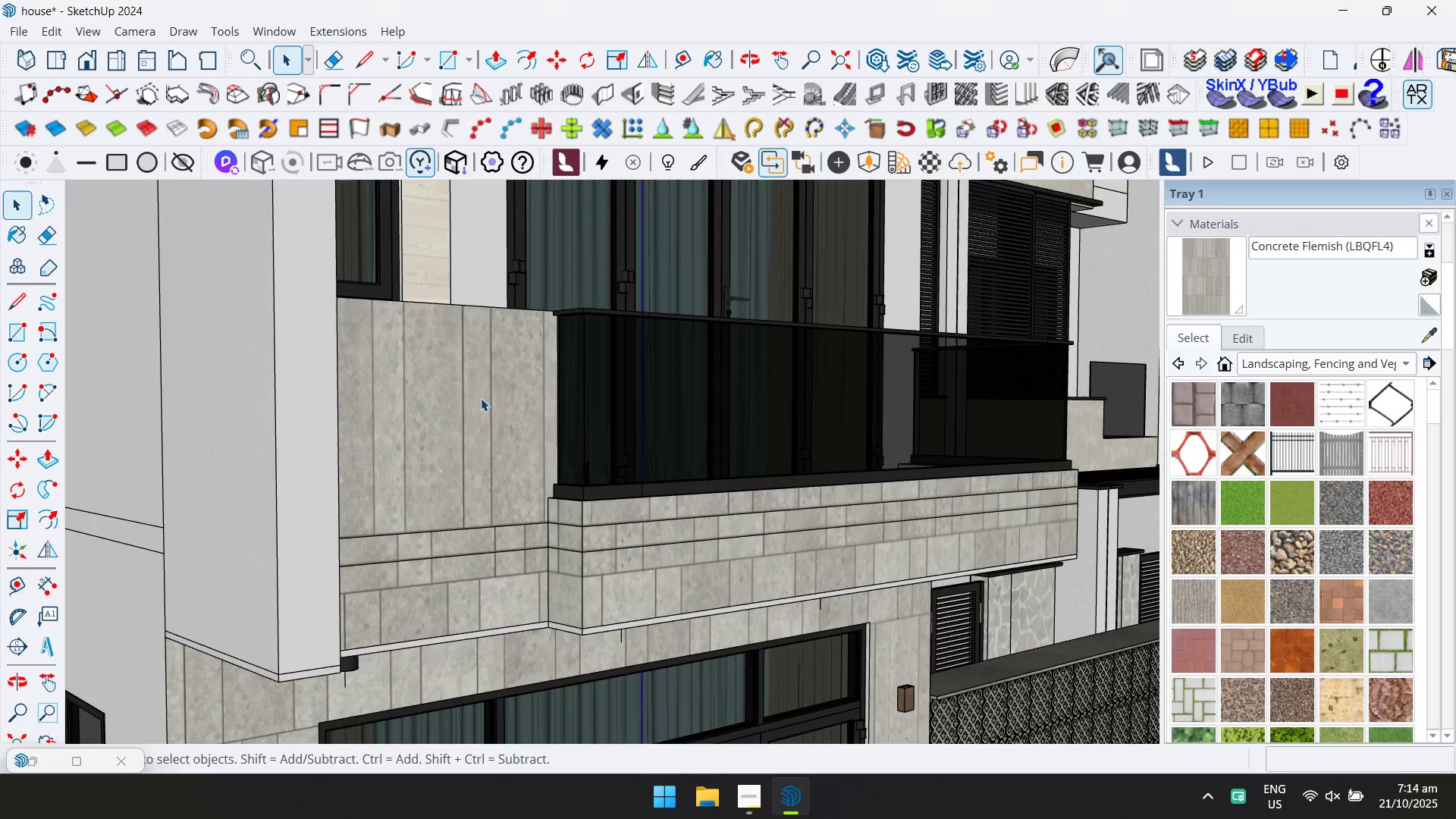 
scroll: coordinate [516, 416], scroll_direction: down, amount: 5.0
 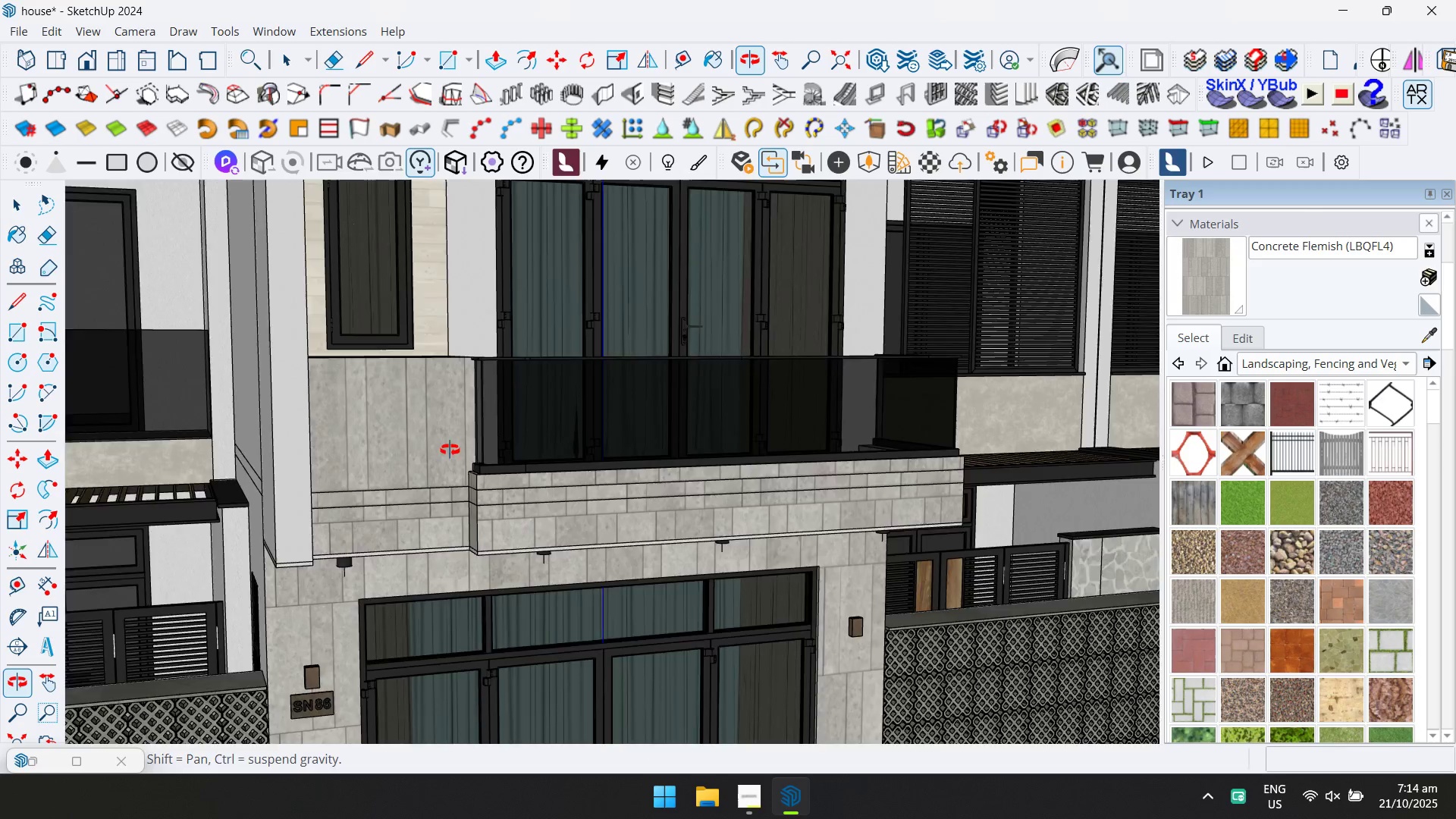 
hold_key(key=ShiftLeft, duration=0.68)
 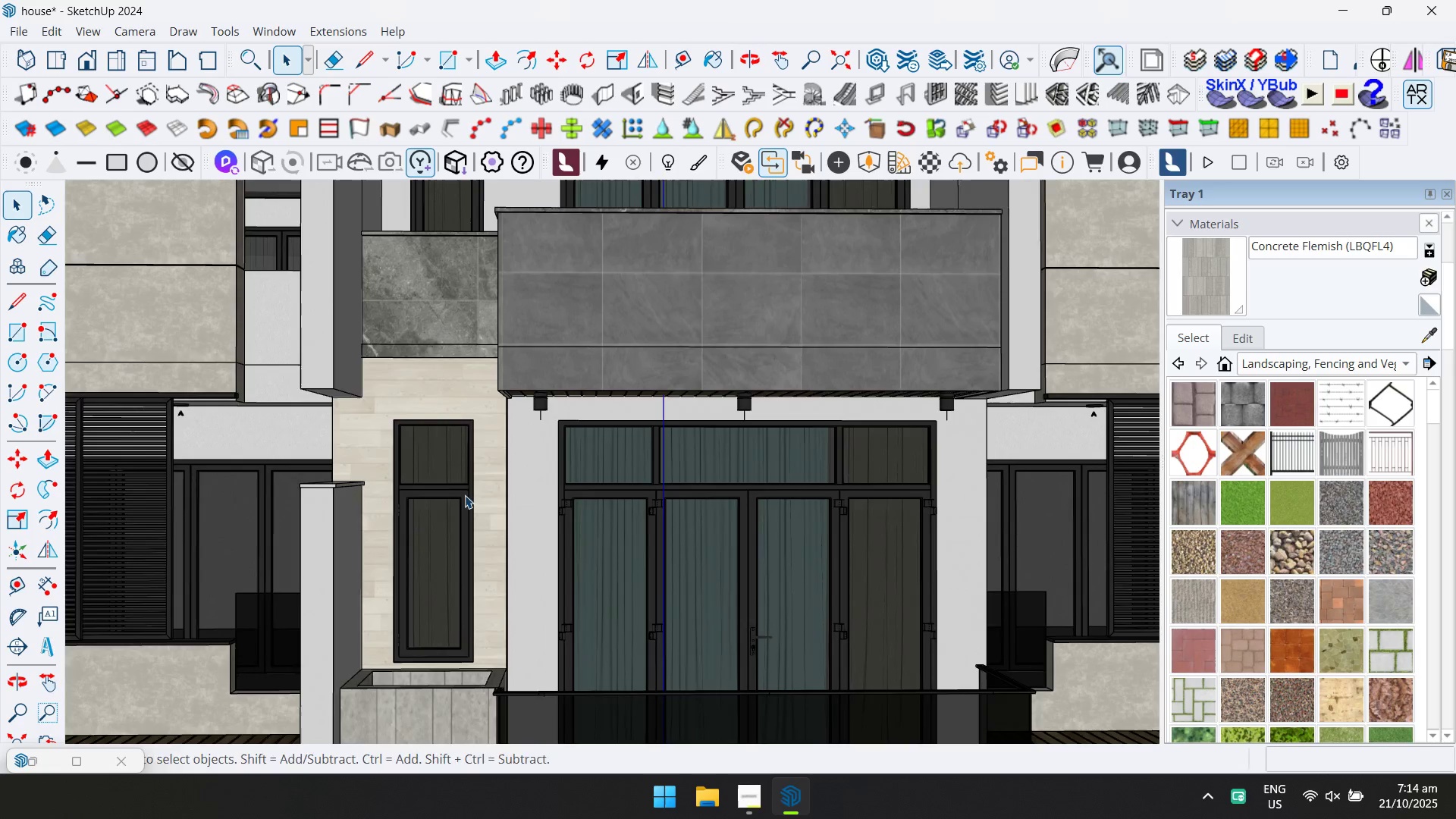 
key(Shift+ShiftLeft)
 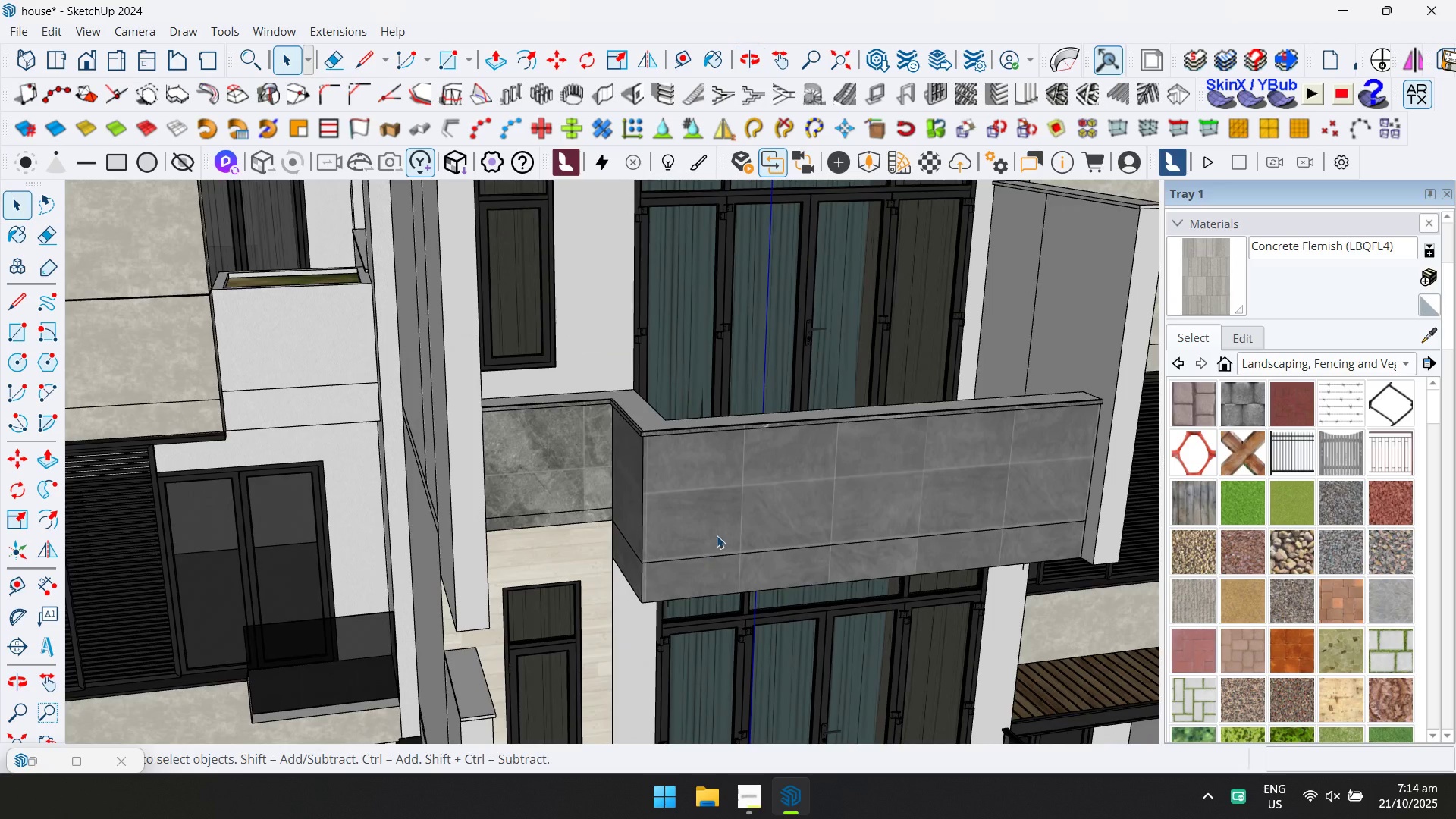 
double_click([717, 535])
 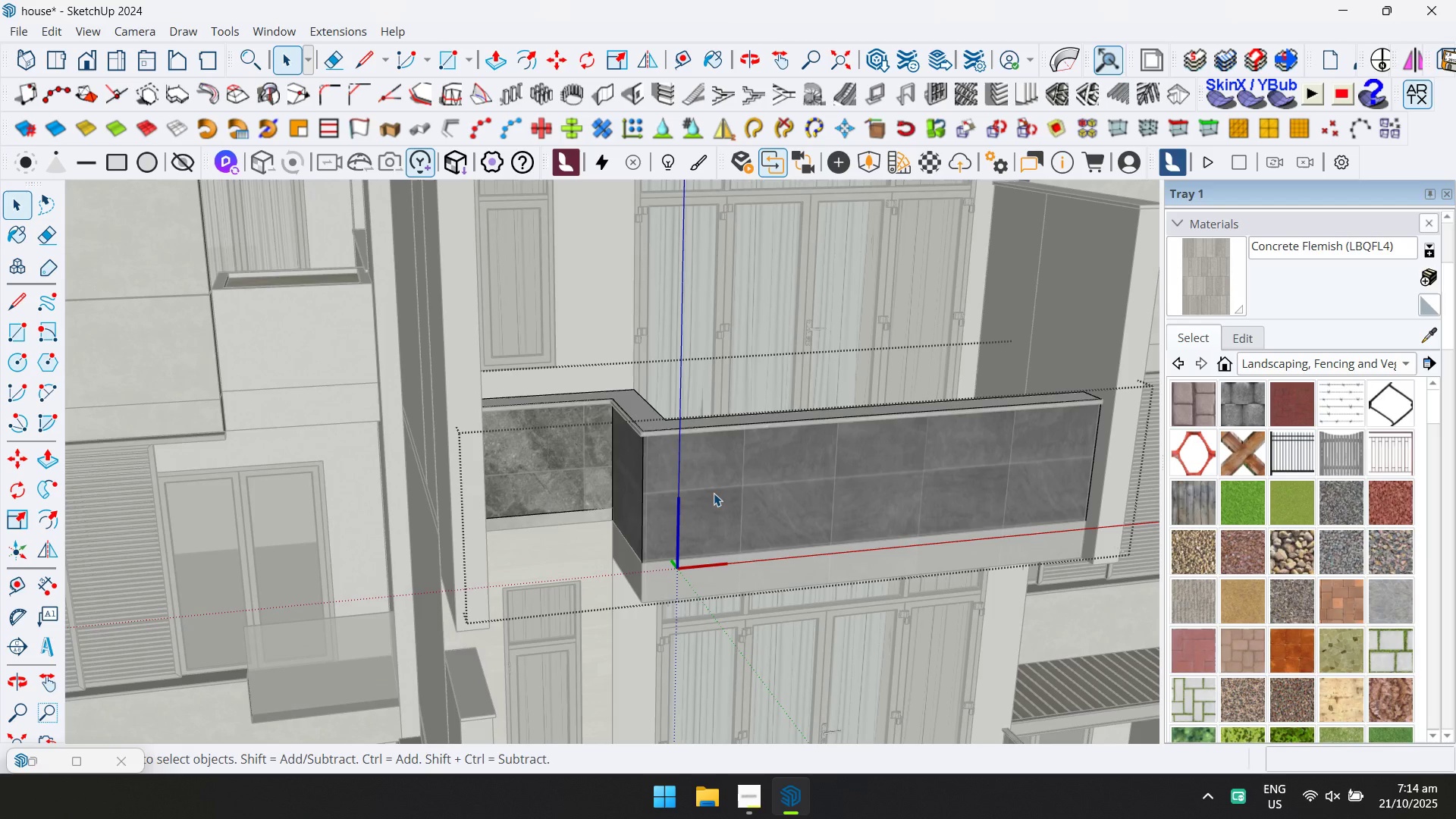 
triple_click([714, 492])
 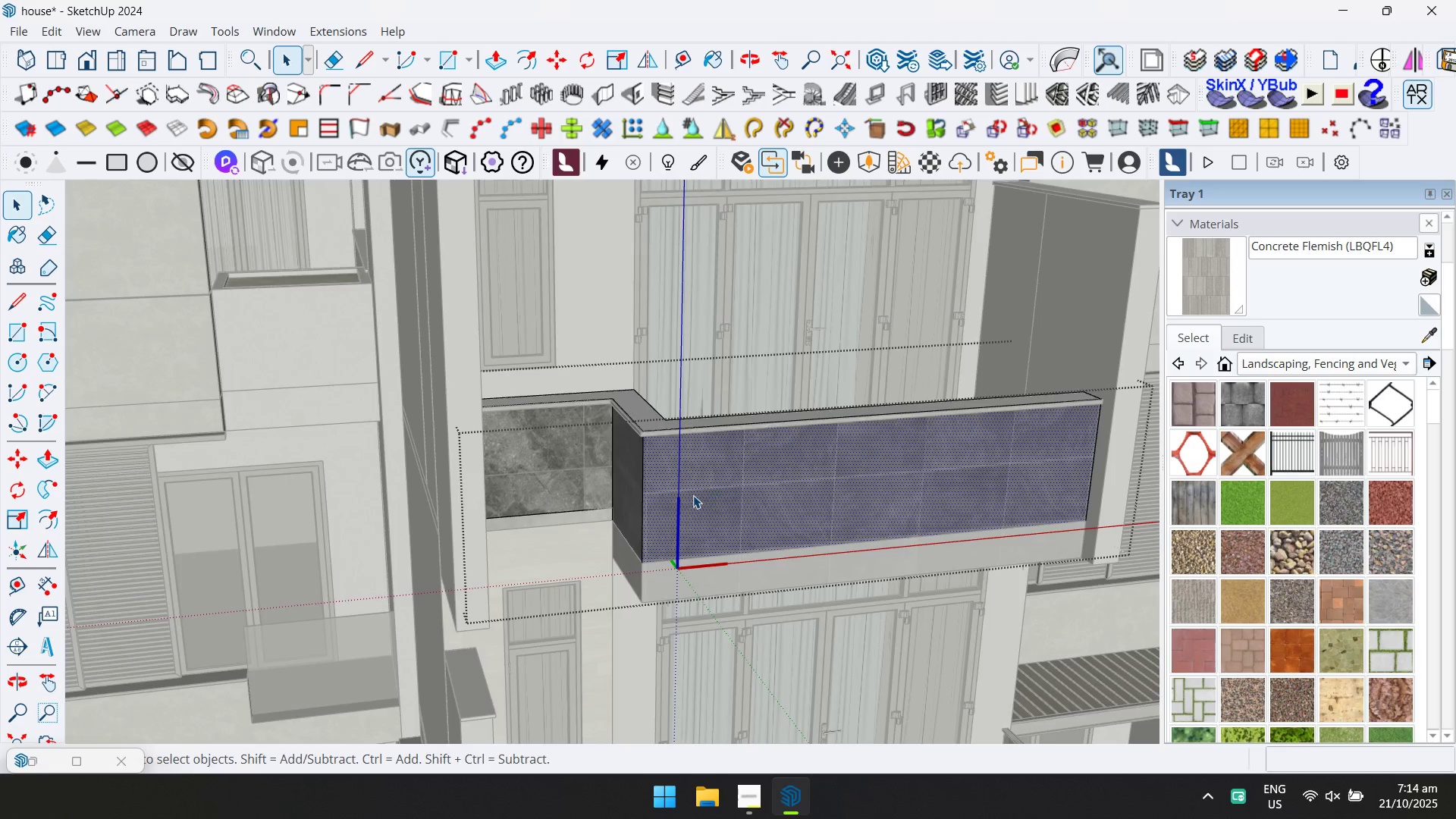 
scroll: coordinate [692, 495], scroll_direction: up, amount: 5.0
 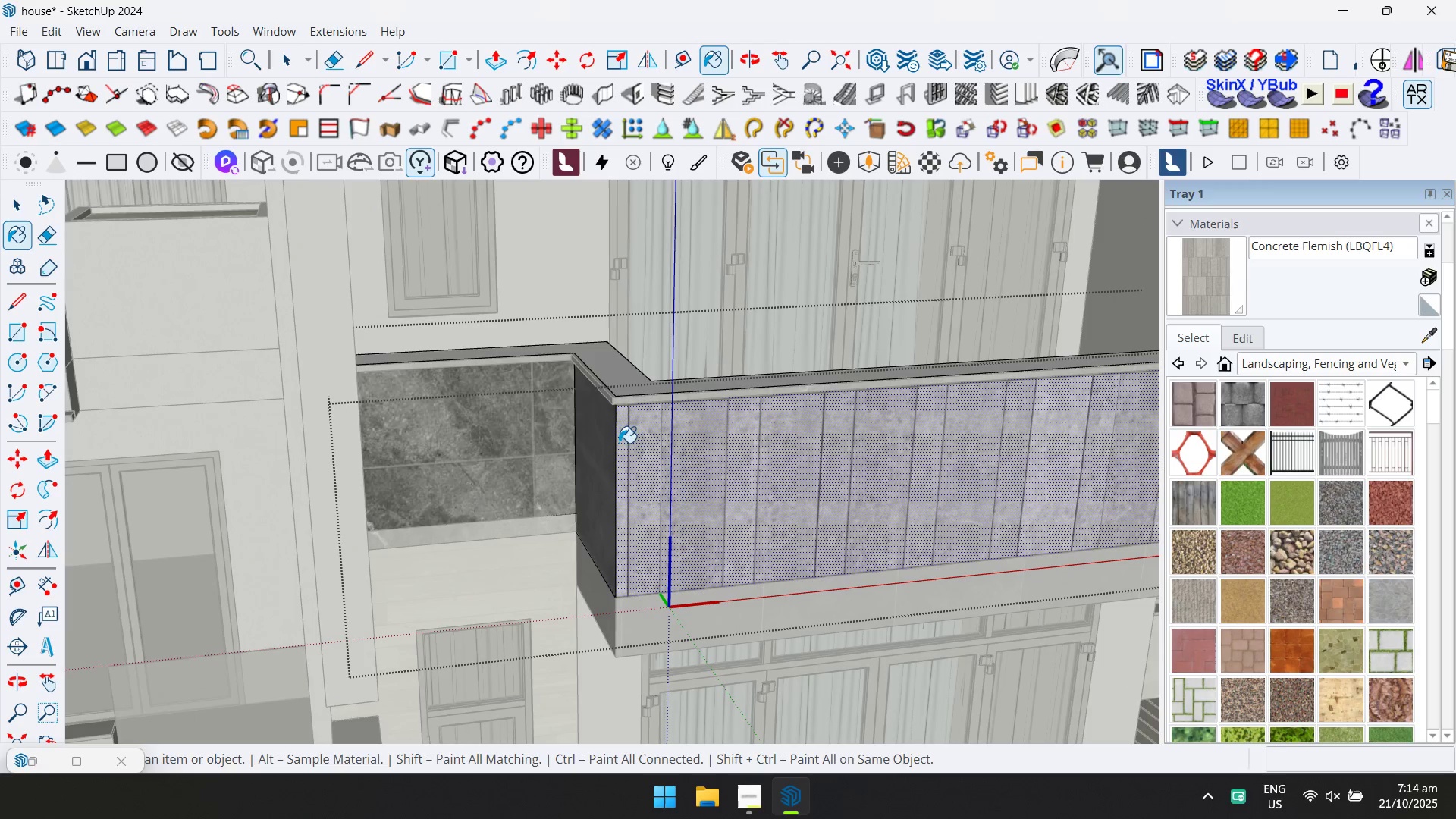 
triple_click([535, 426])
 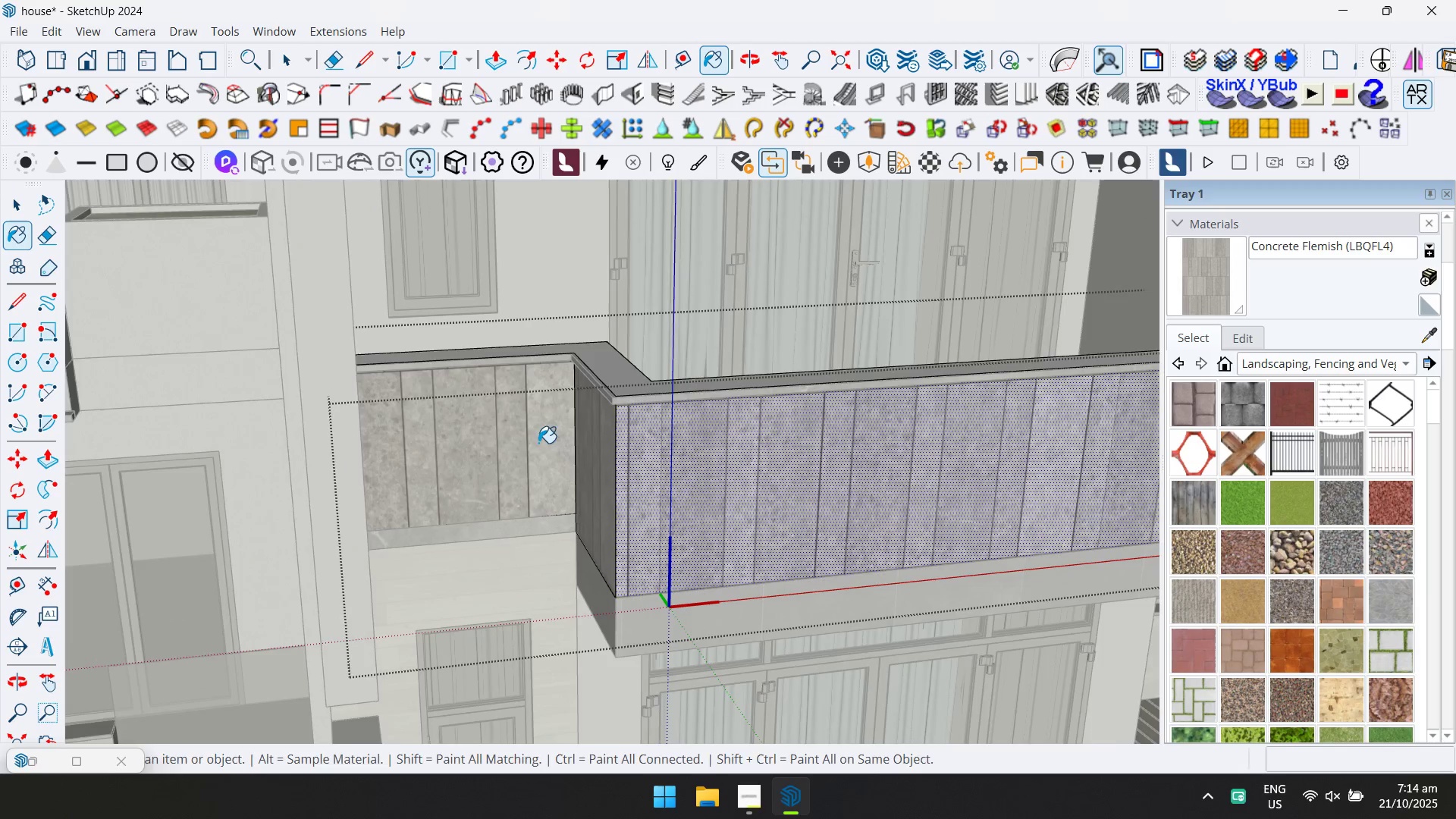 
scroll: coordinate [538, 472], scroll_direction: down, amount: 1.0
 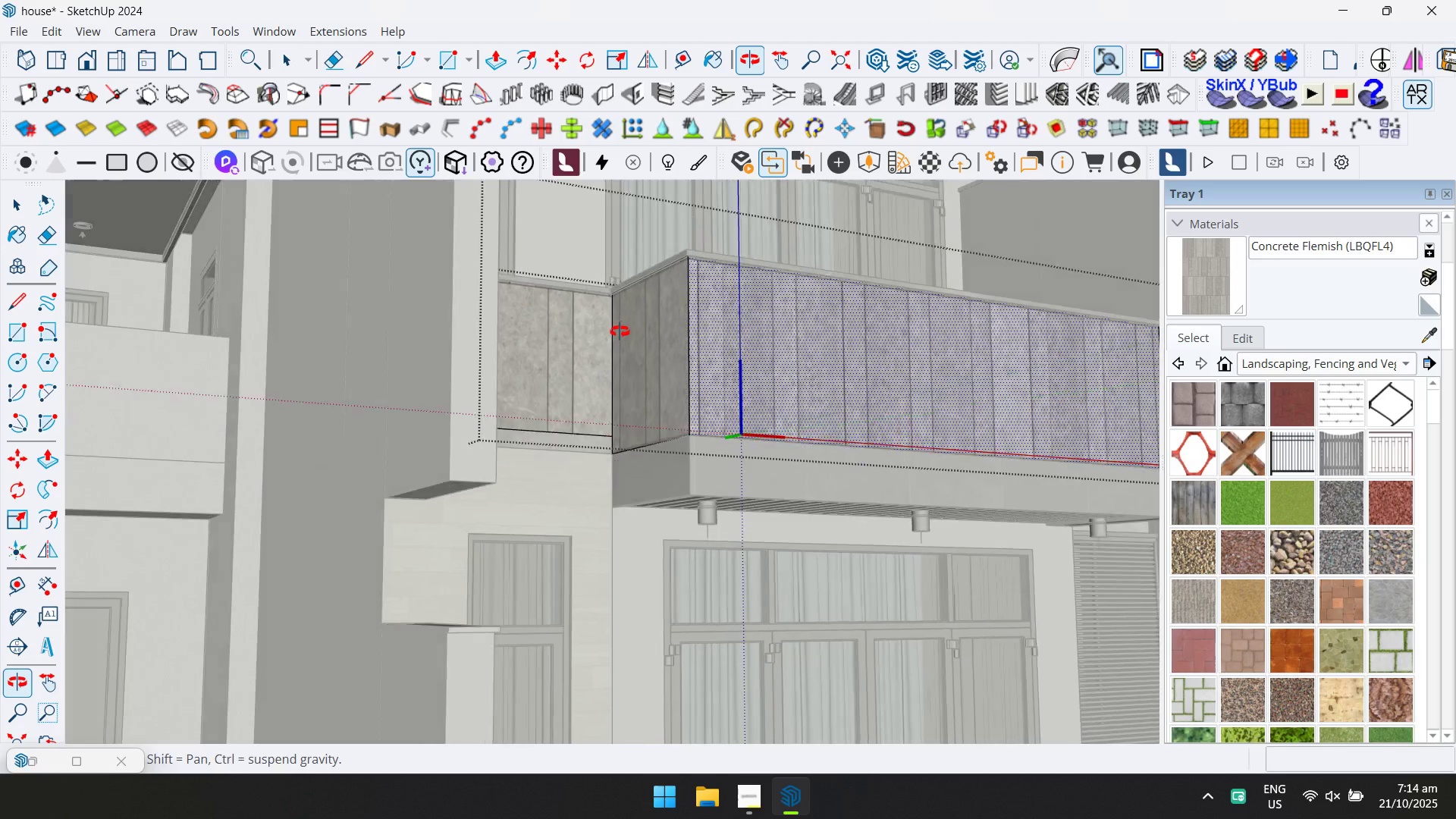 
scroll: coordinate [661, 425], scroll_direction: up, amount: 3.0
 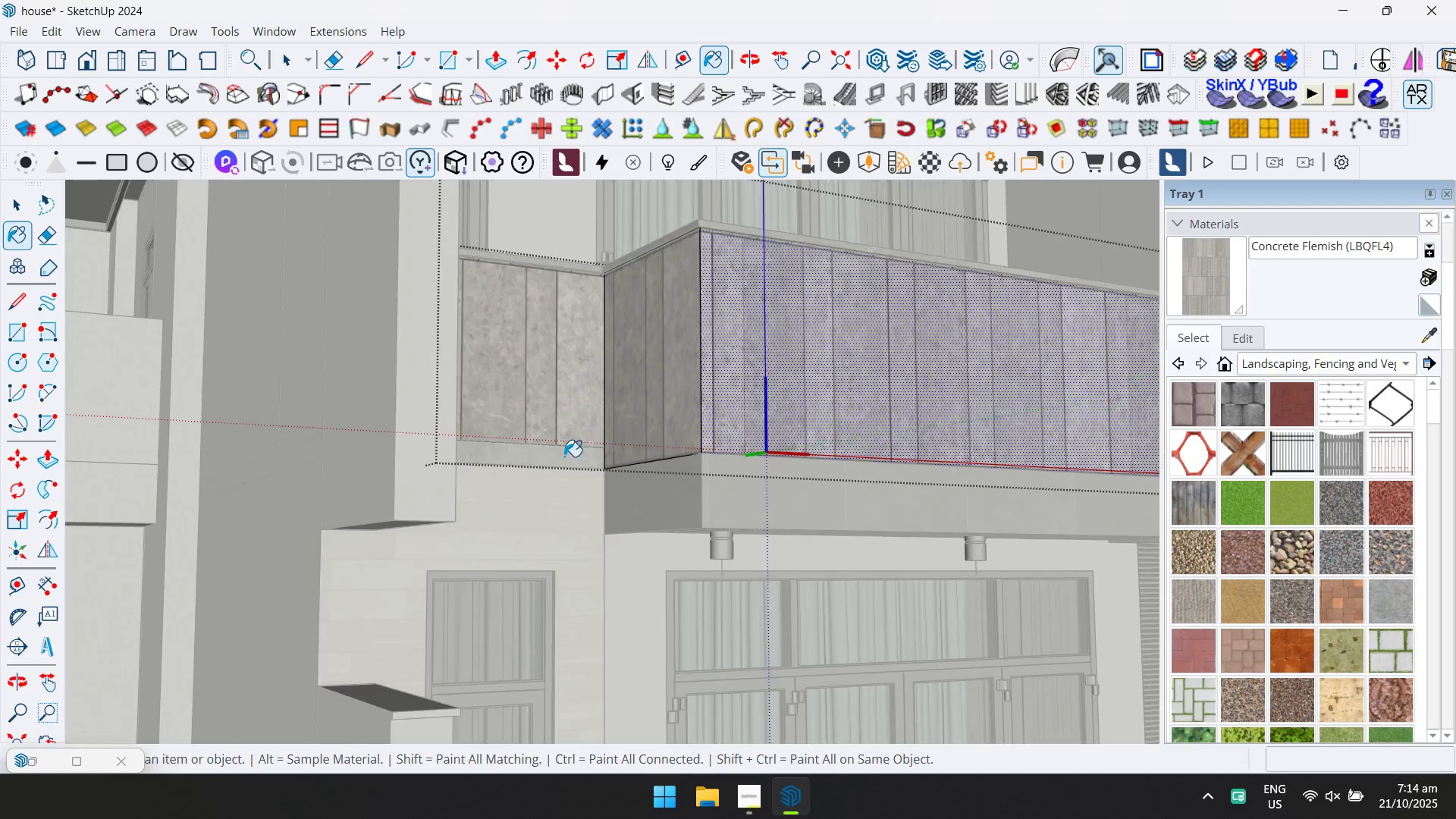 
left_click([564, 457])
 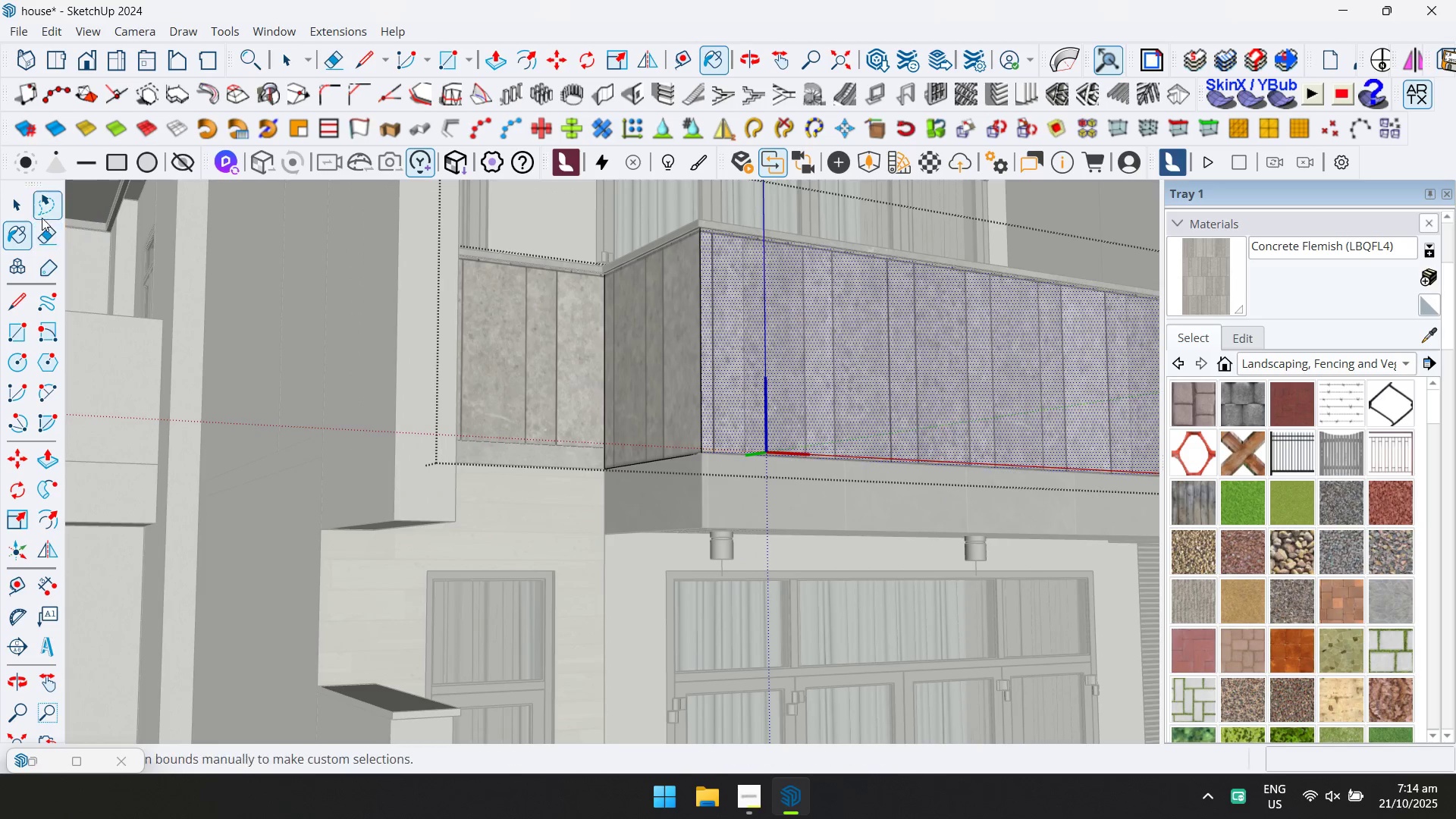 
key(Escape)
 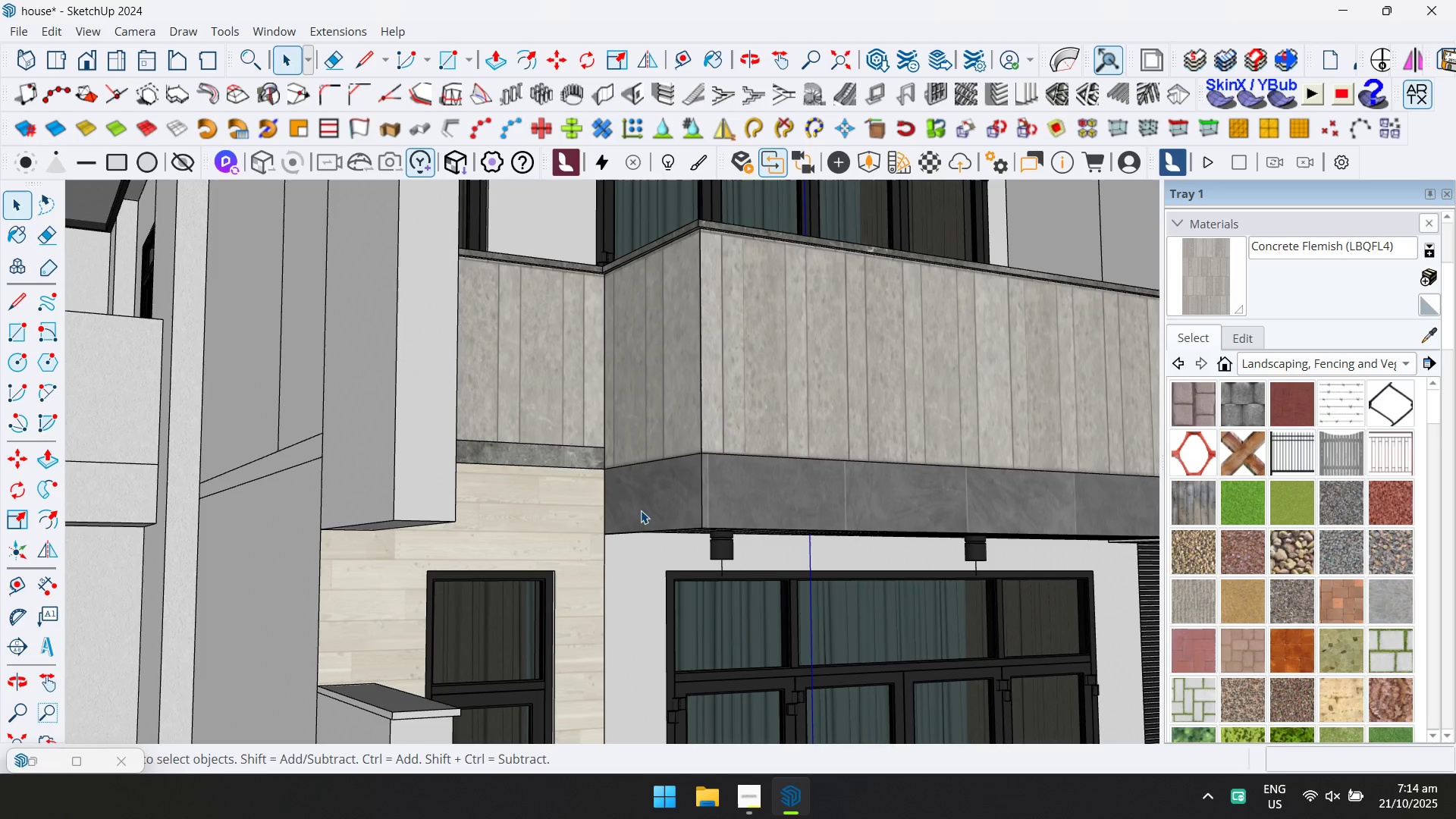 
double_click([641, 510])
 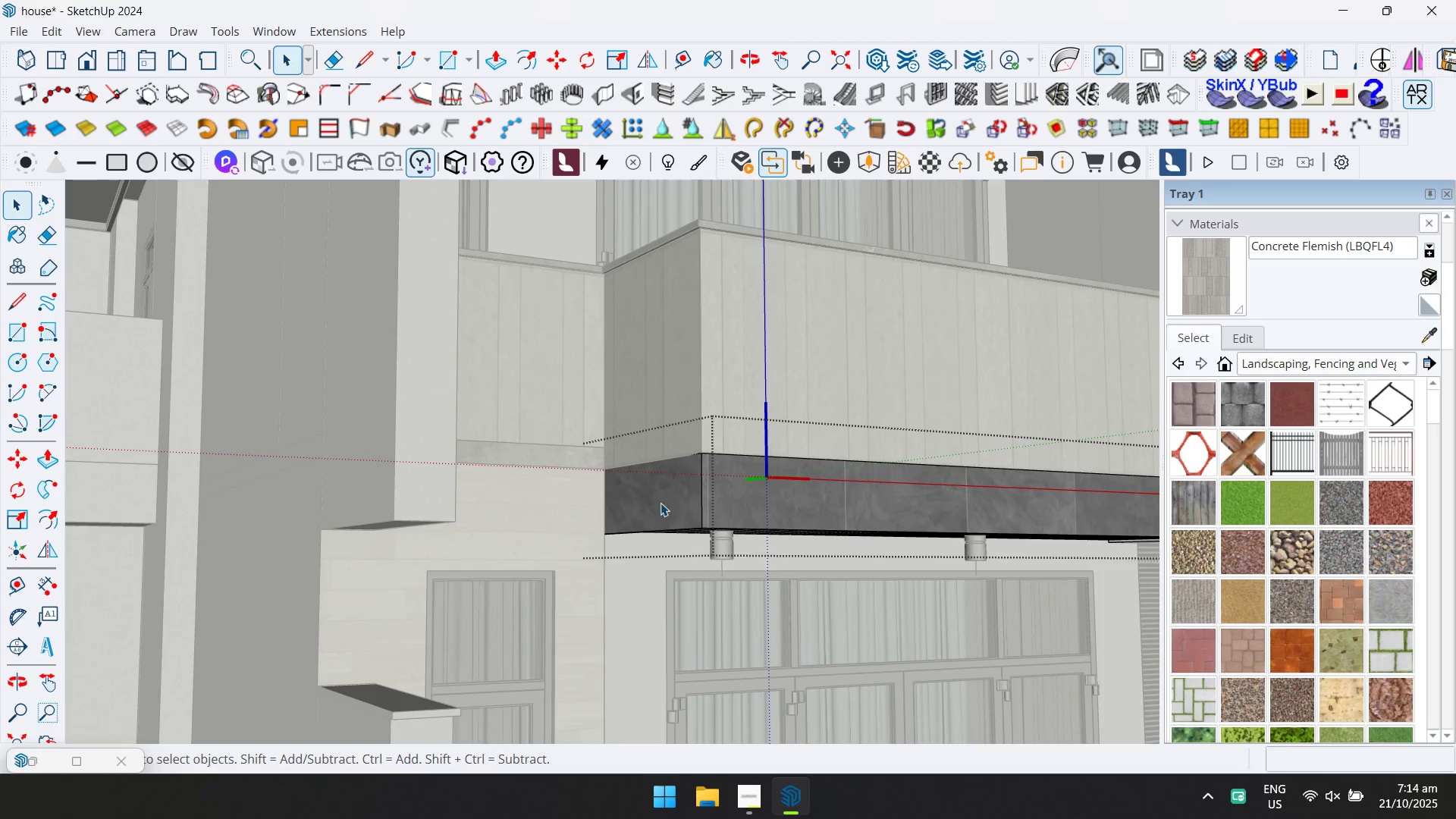 
triple_click([661, 503])
 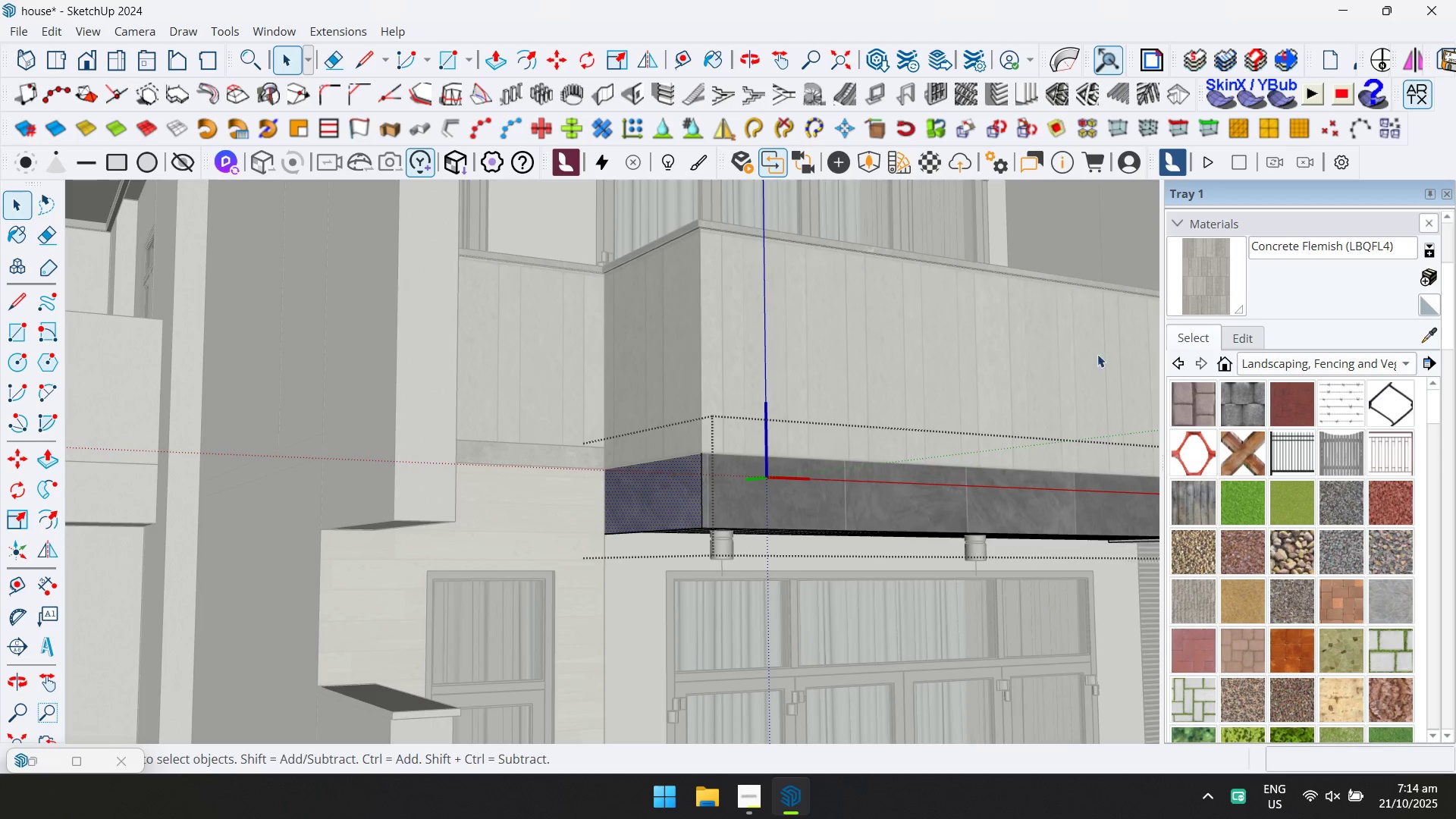 
left_click_drag(start_coordinate=[1196, 283], to_coordinate=[1192, 286])
 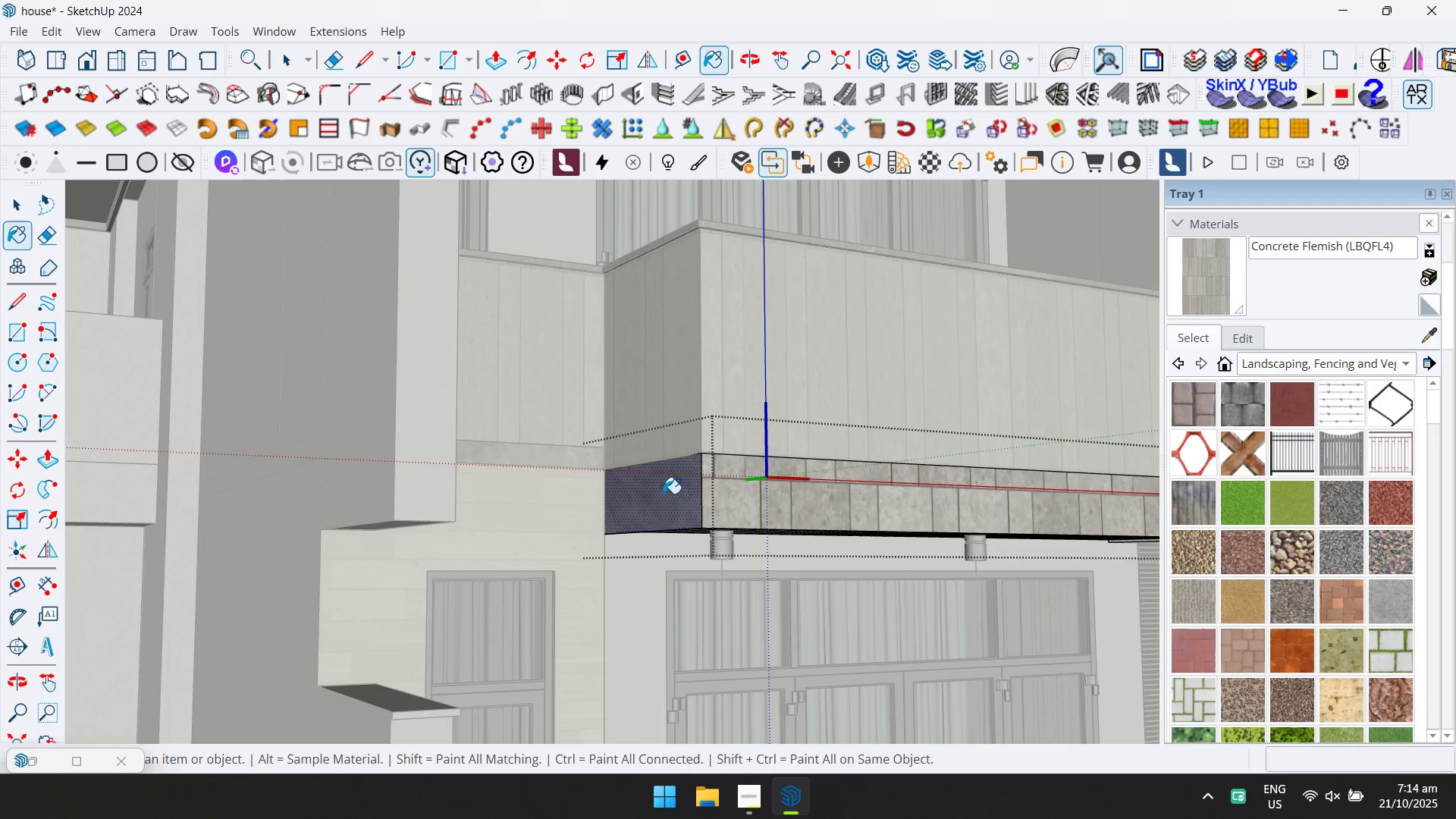 
scroll: coordinate [710, 475], scroll_direction: down, amount: 4.0
 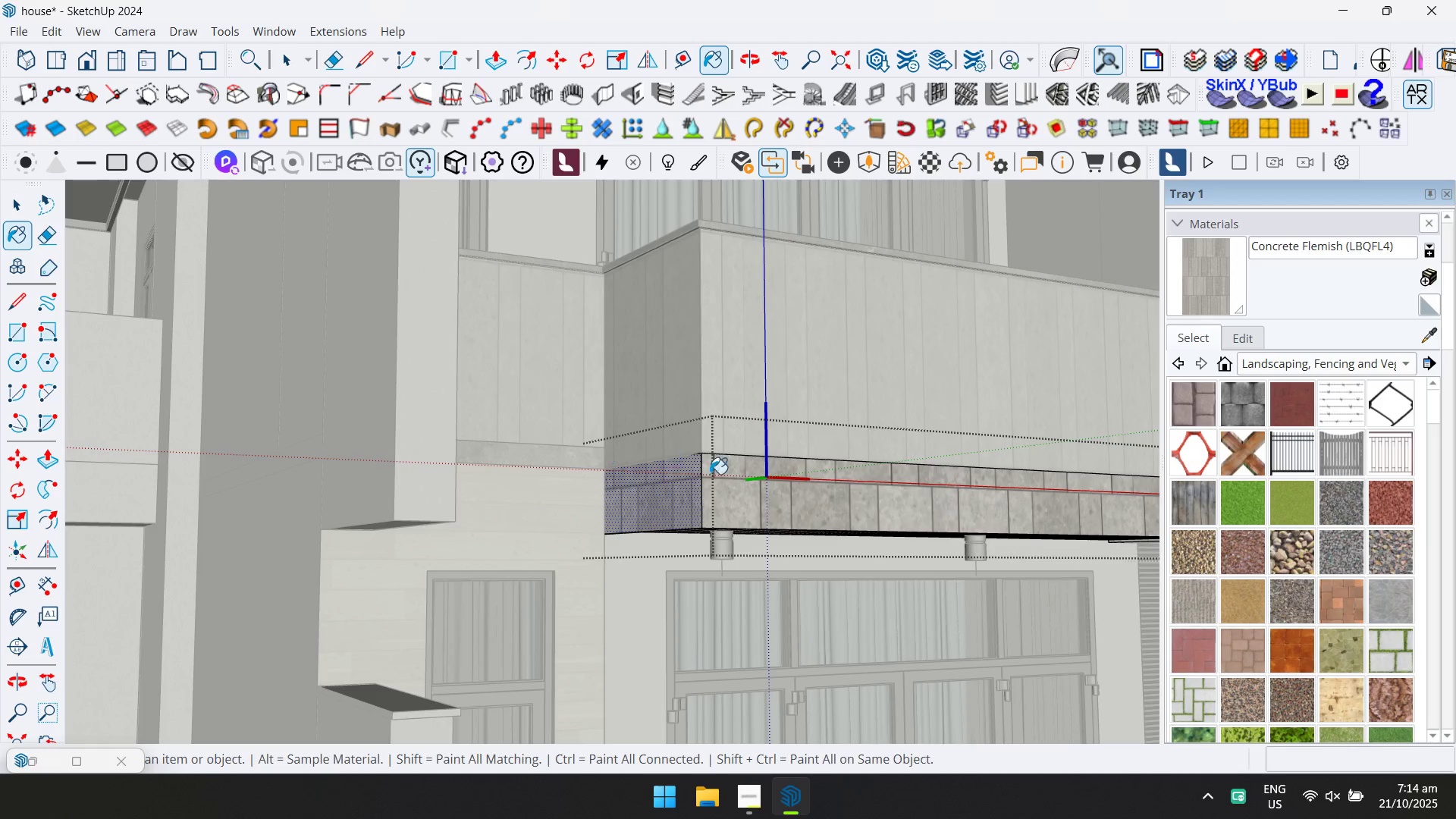 
key(Shift+ShiftLeft)
 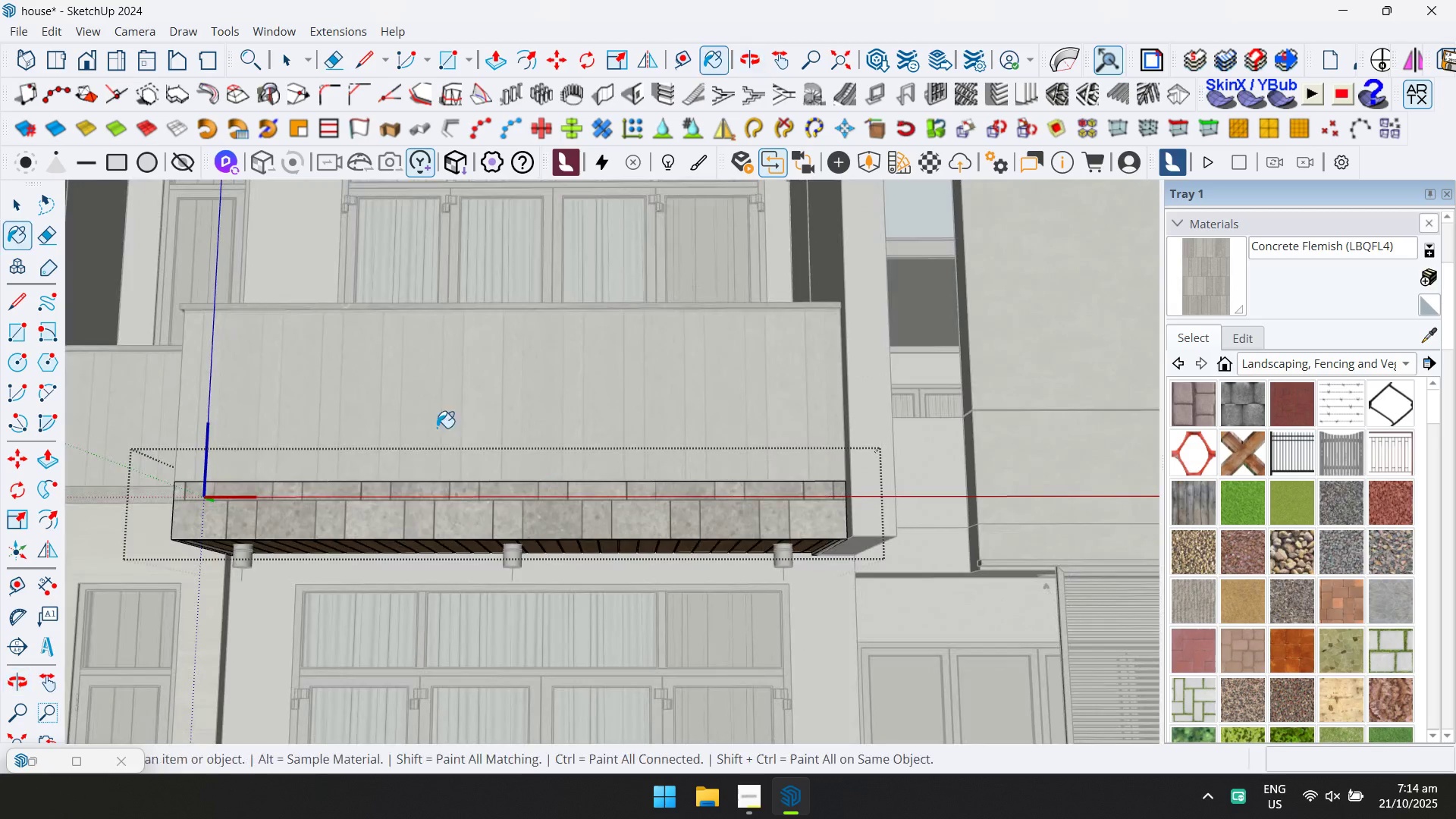 
left_click([24, 212])
 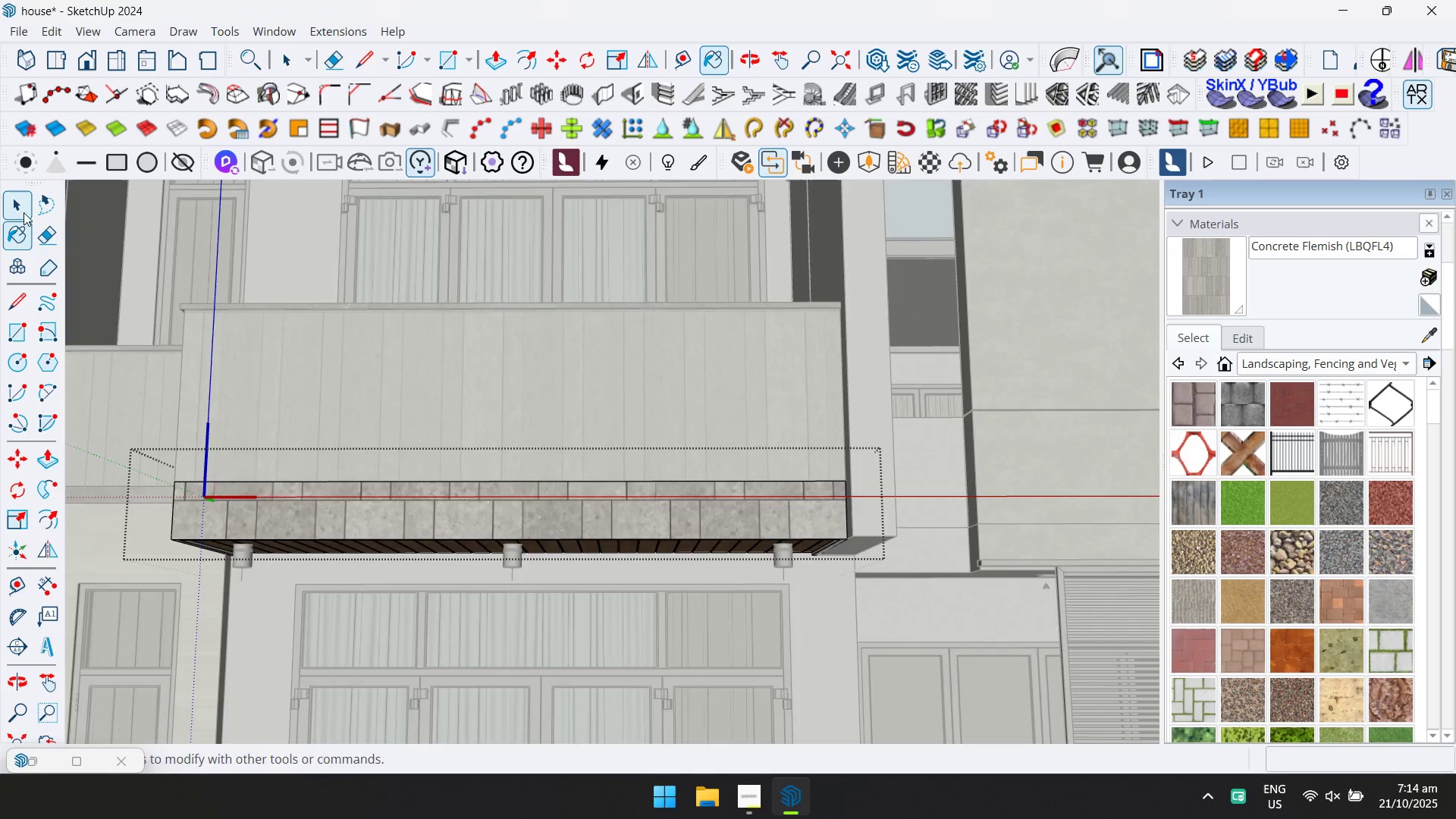 
key(Escape)
 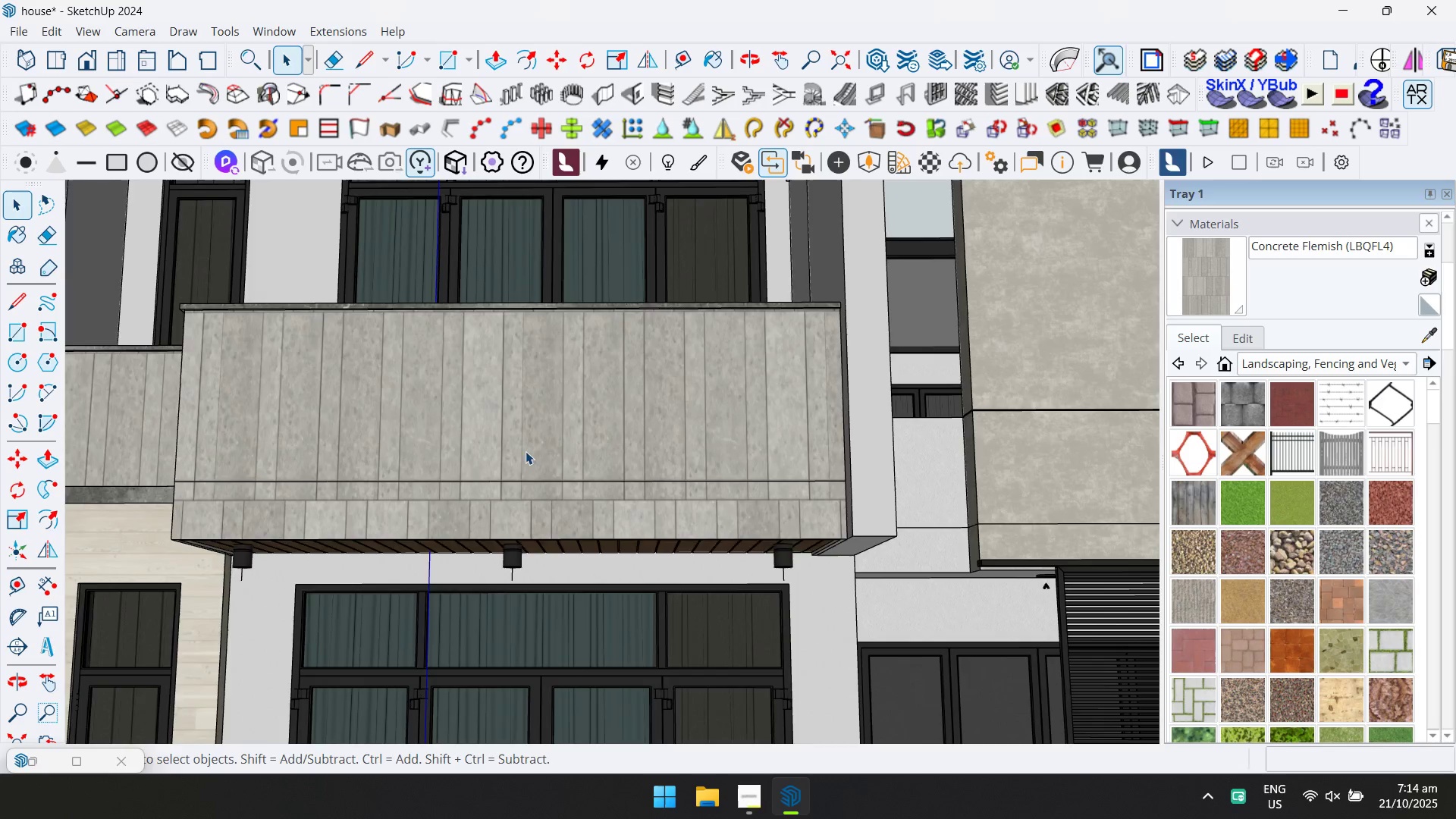 
scroll: coordinate [516, 457], scroll_direction: down, amount: 2.0
 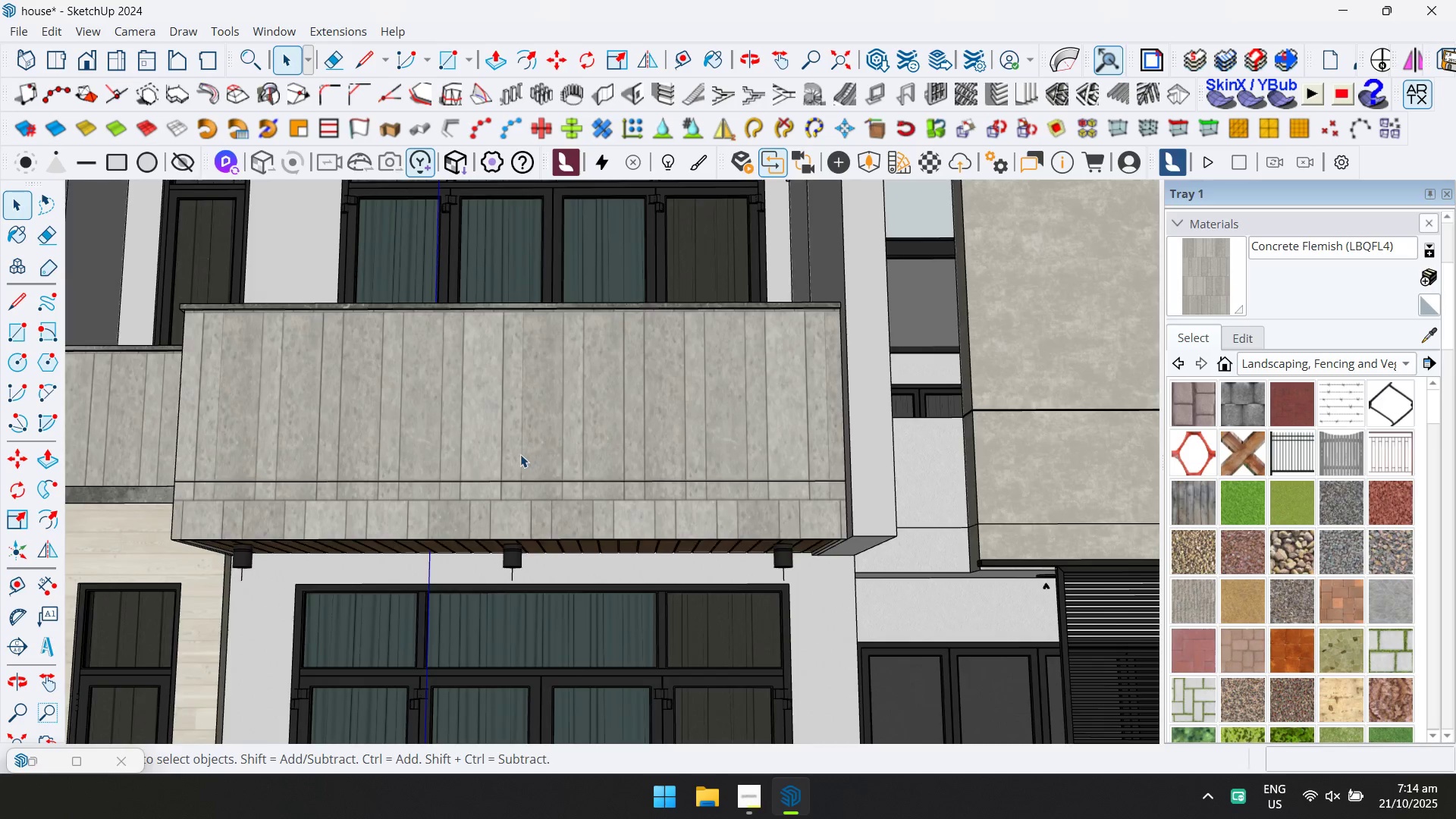 
hold_key(key=ShiftLeft, duration=0.3)
 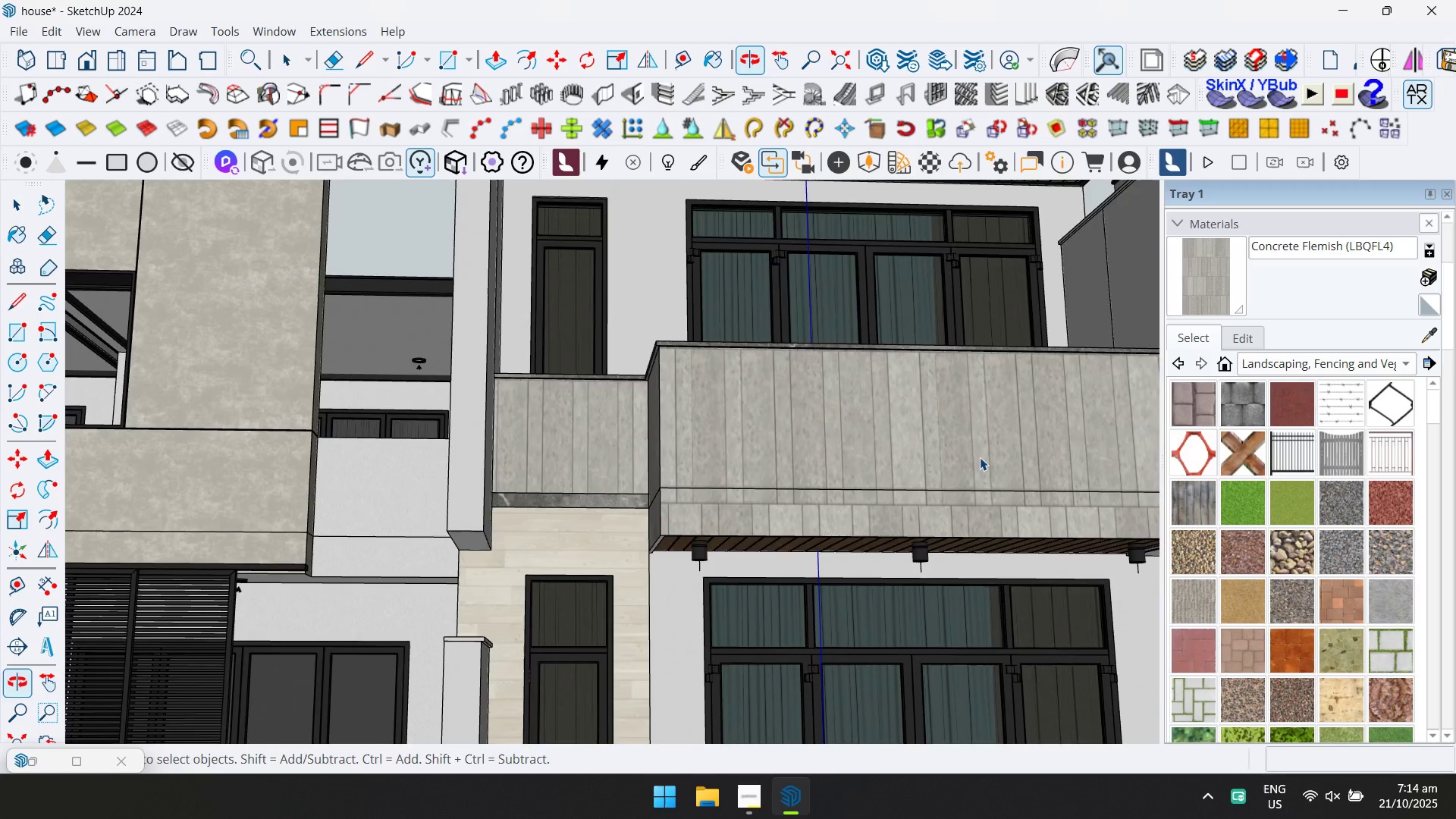 
scroll: coordinate [607, 486], scroll_direction: up, amount: 5.0
 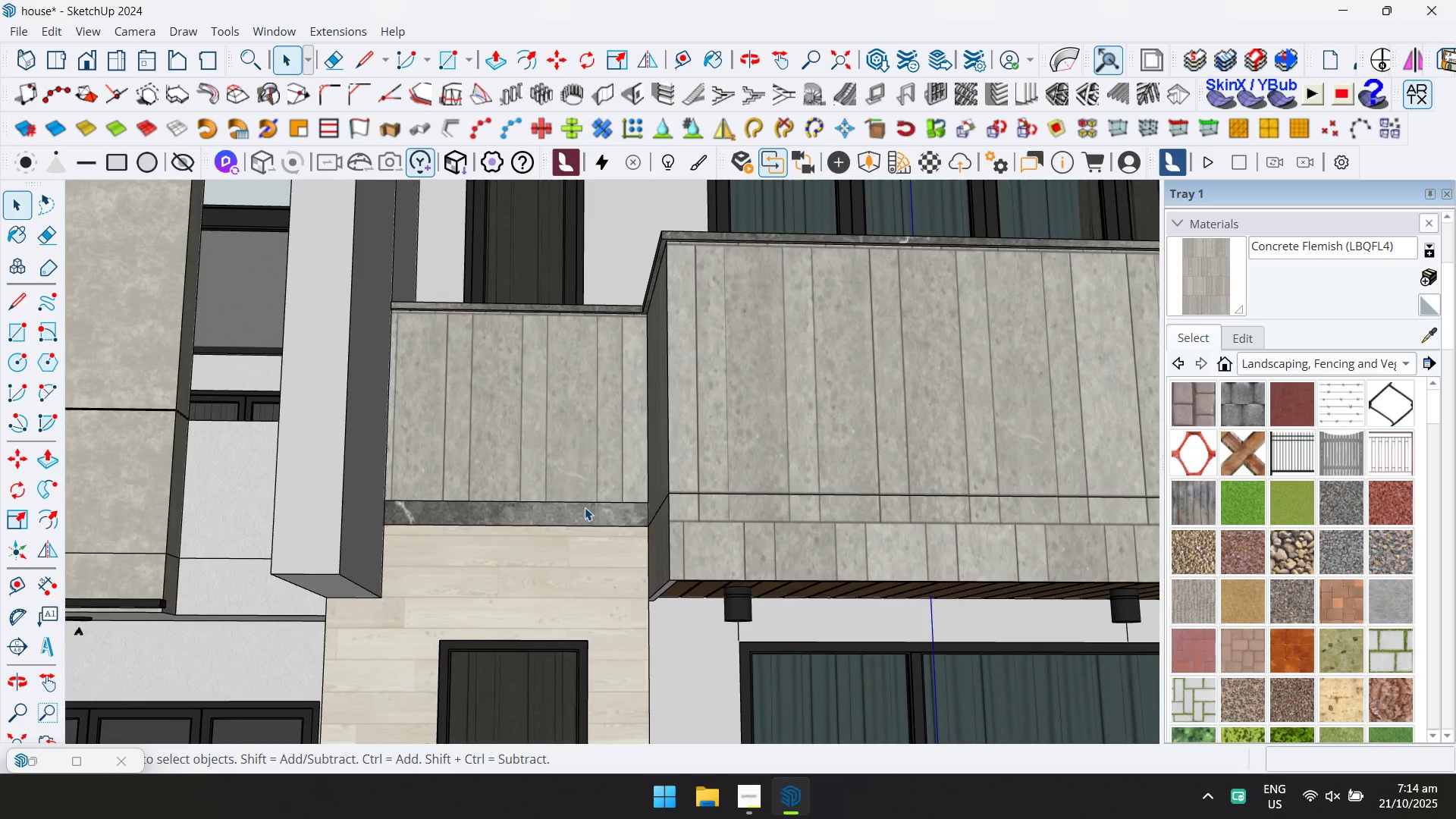 
double_click([585, 507])
 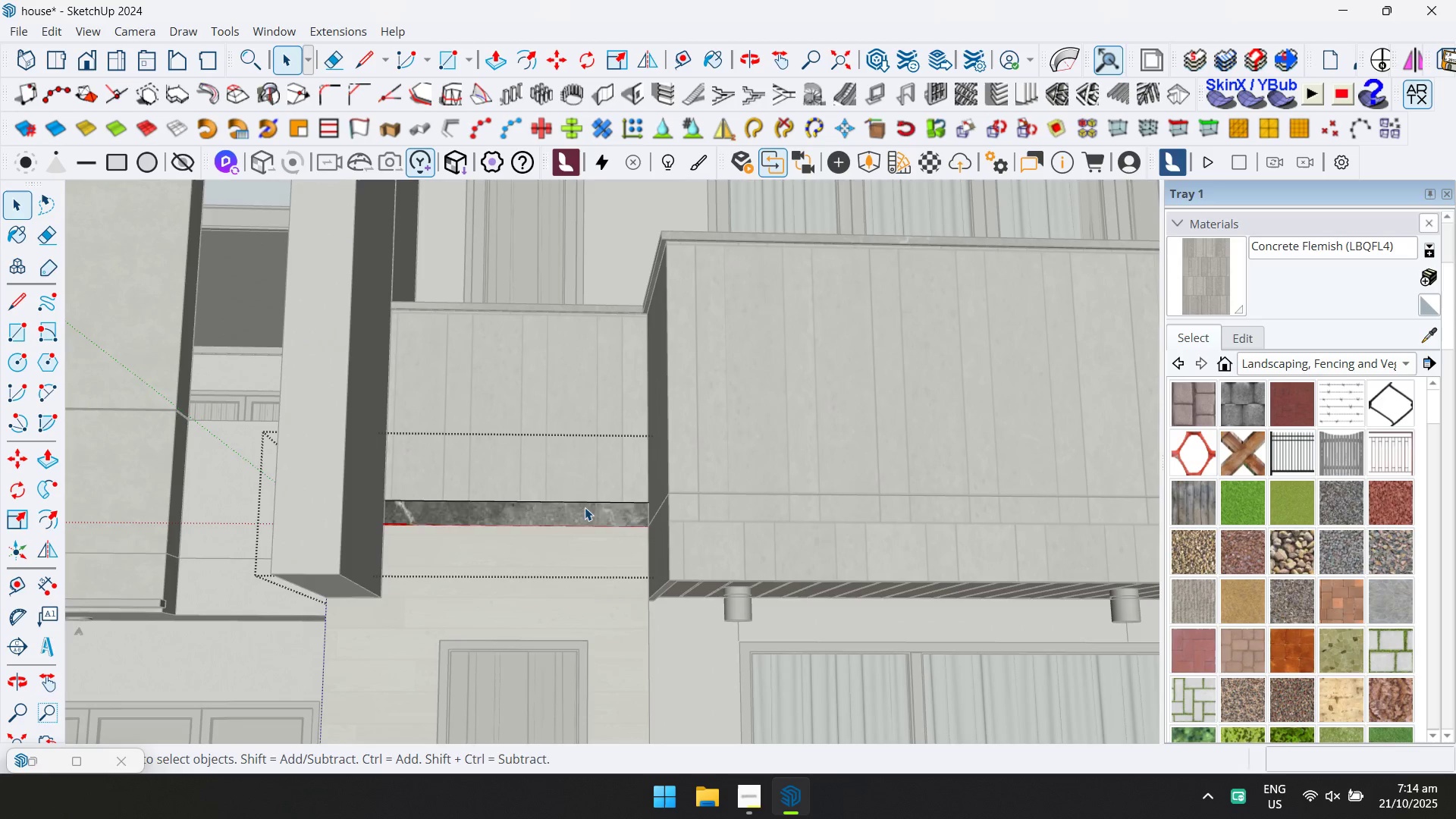 
triple_click([585, 507])
 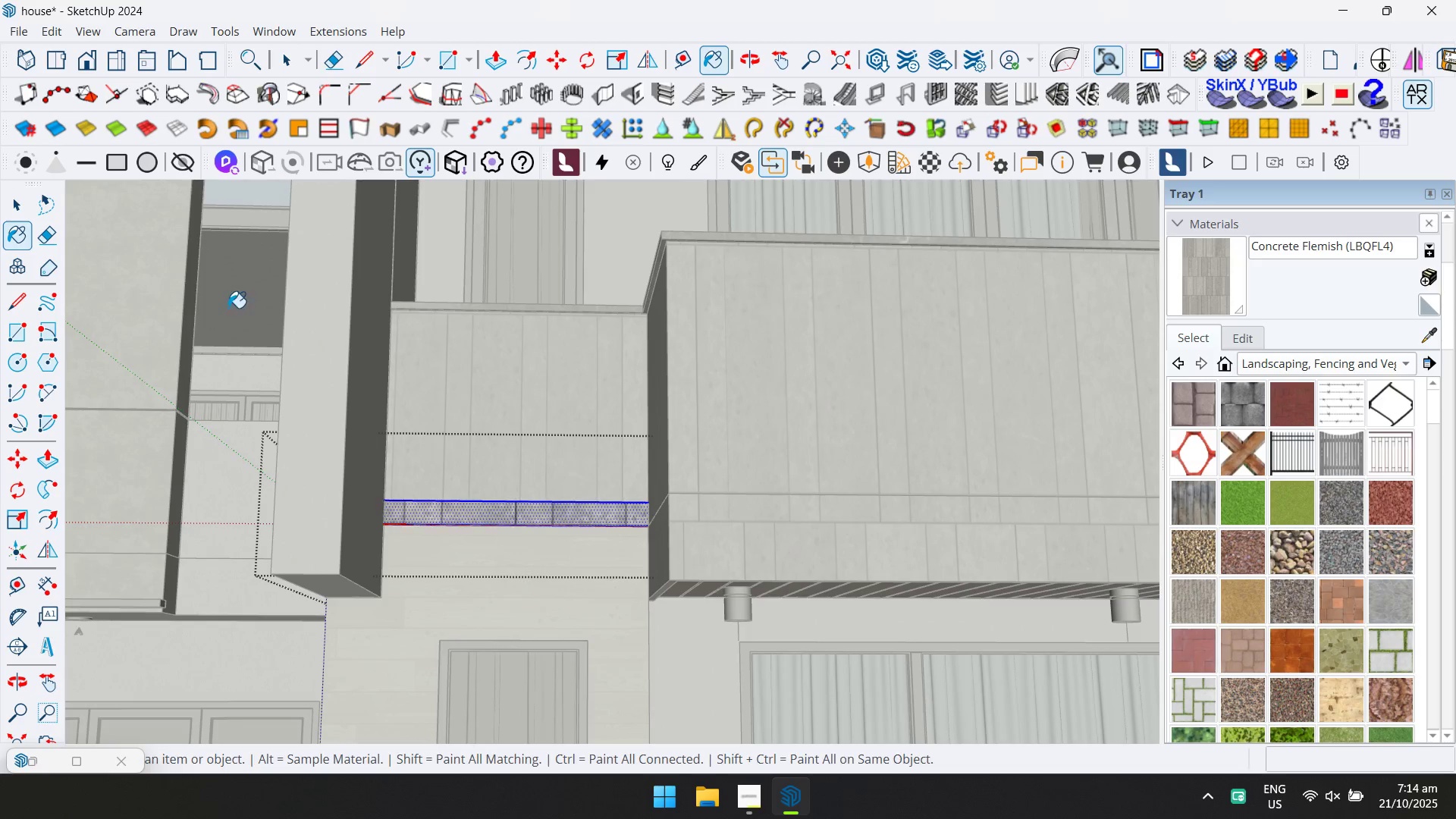 
key(Escape)
 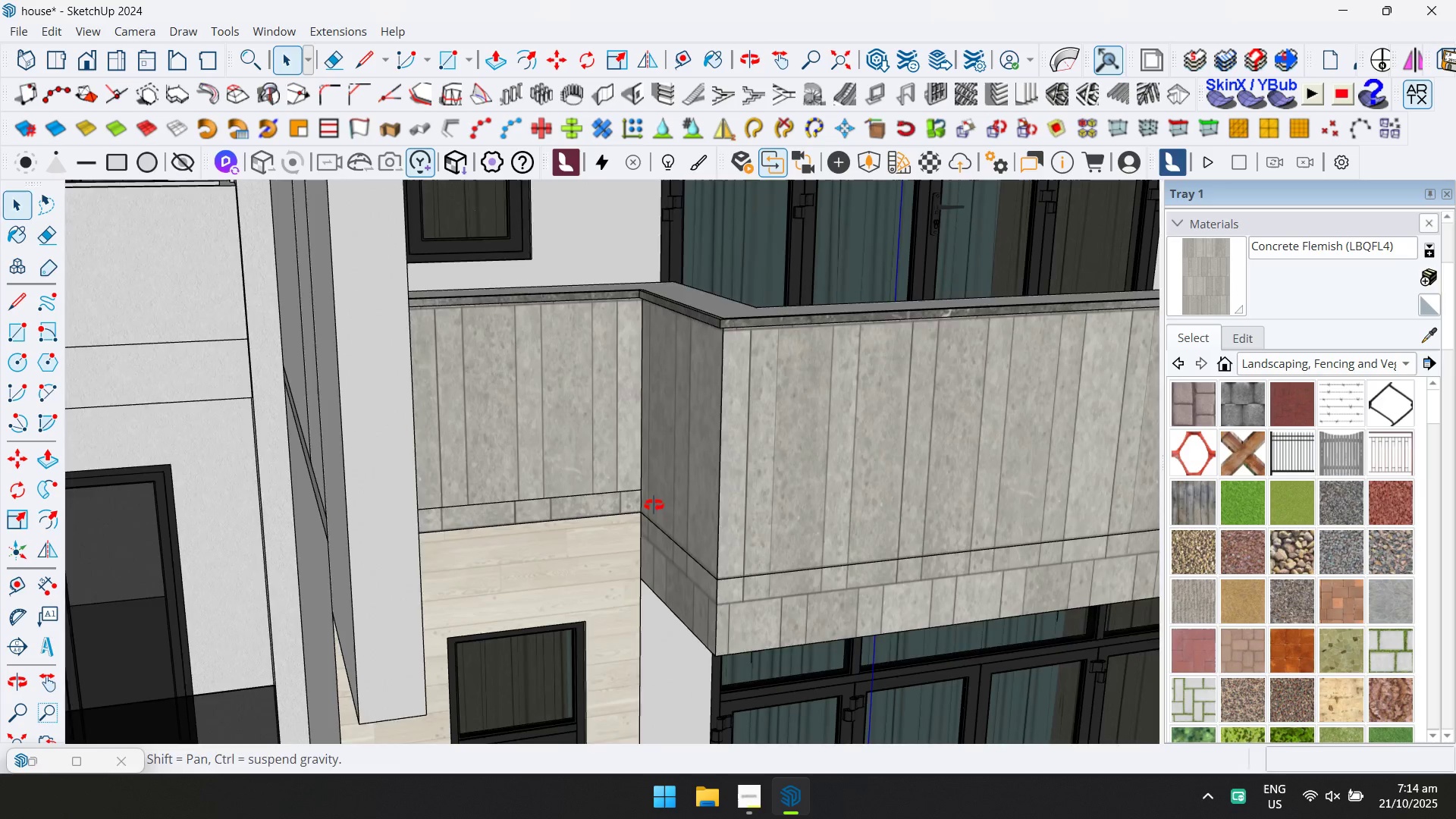 
scroll: coordinate [689, 310], scroll_direction: up, amount: 9.0
 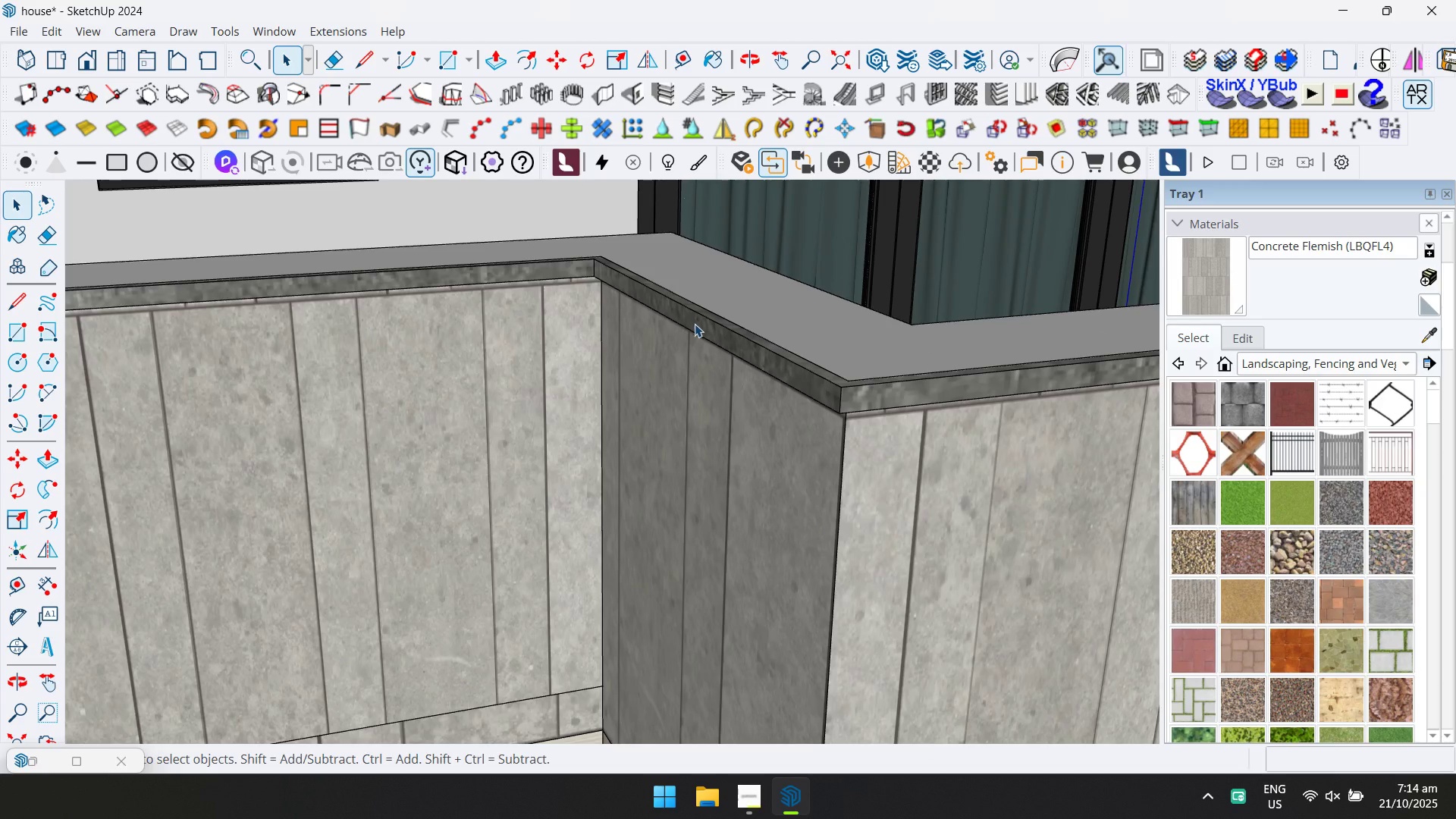 
double_click([695, 324])
 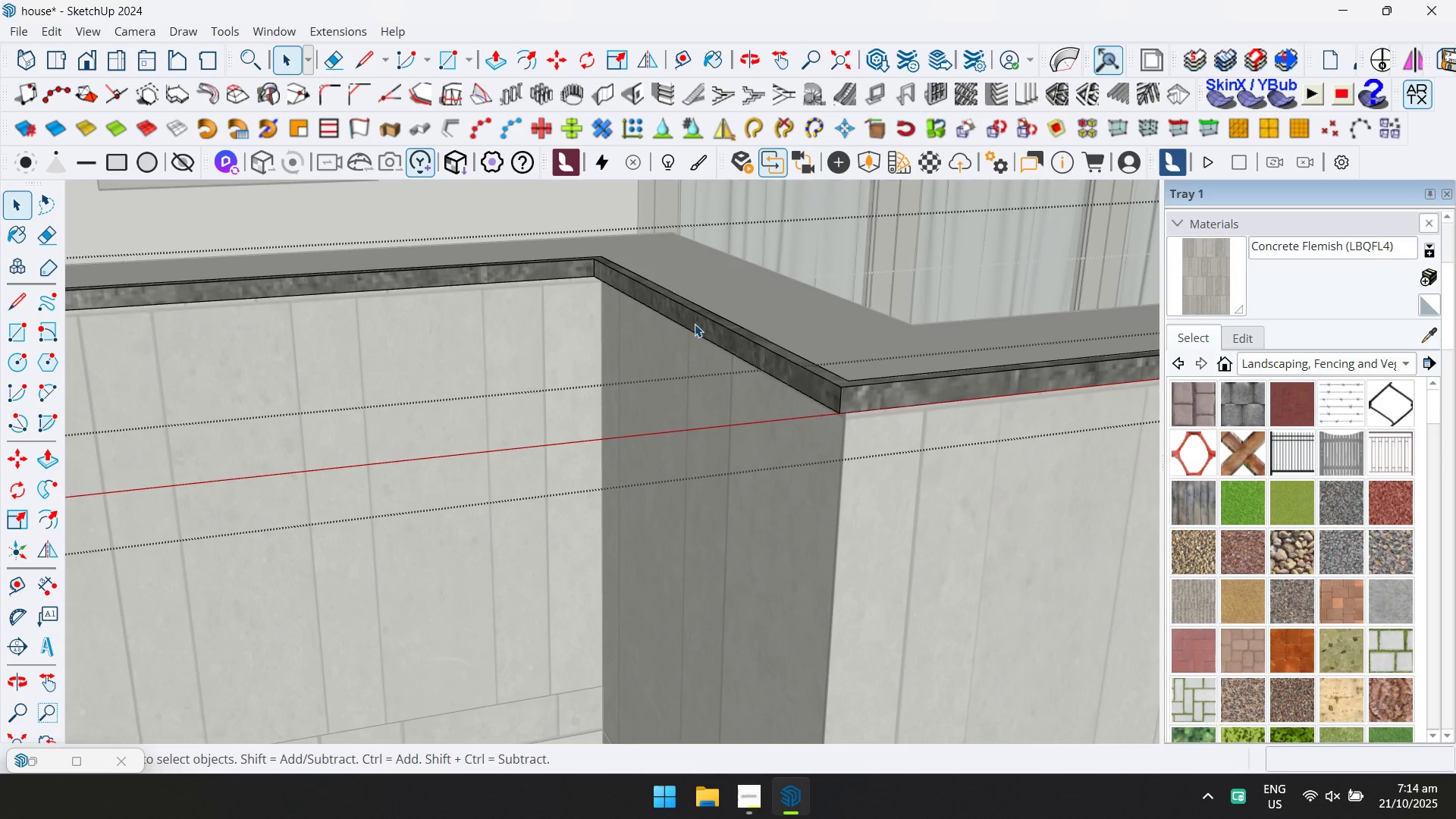 
triple_click([695, 324])
 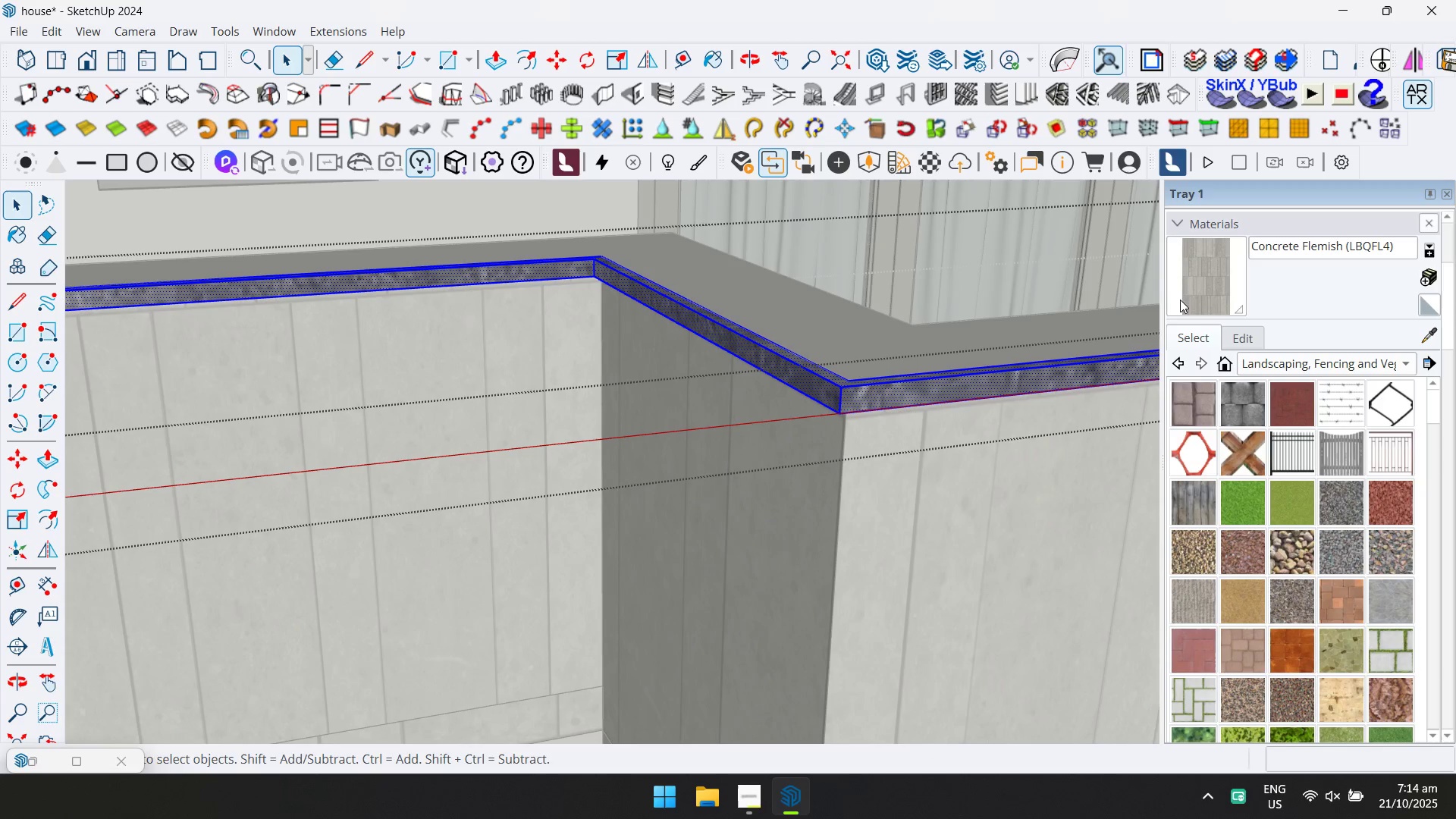 
left_click([1198, 290])
 